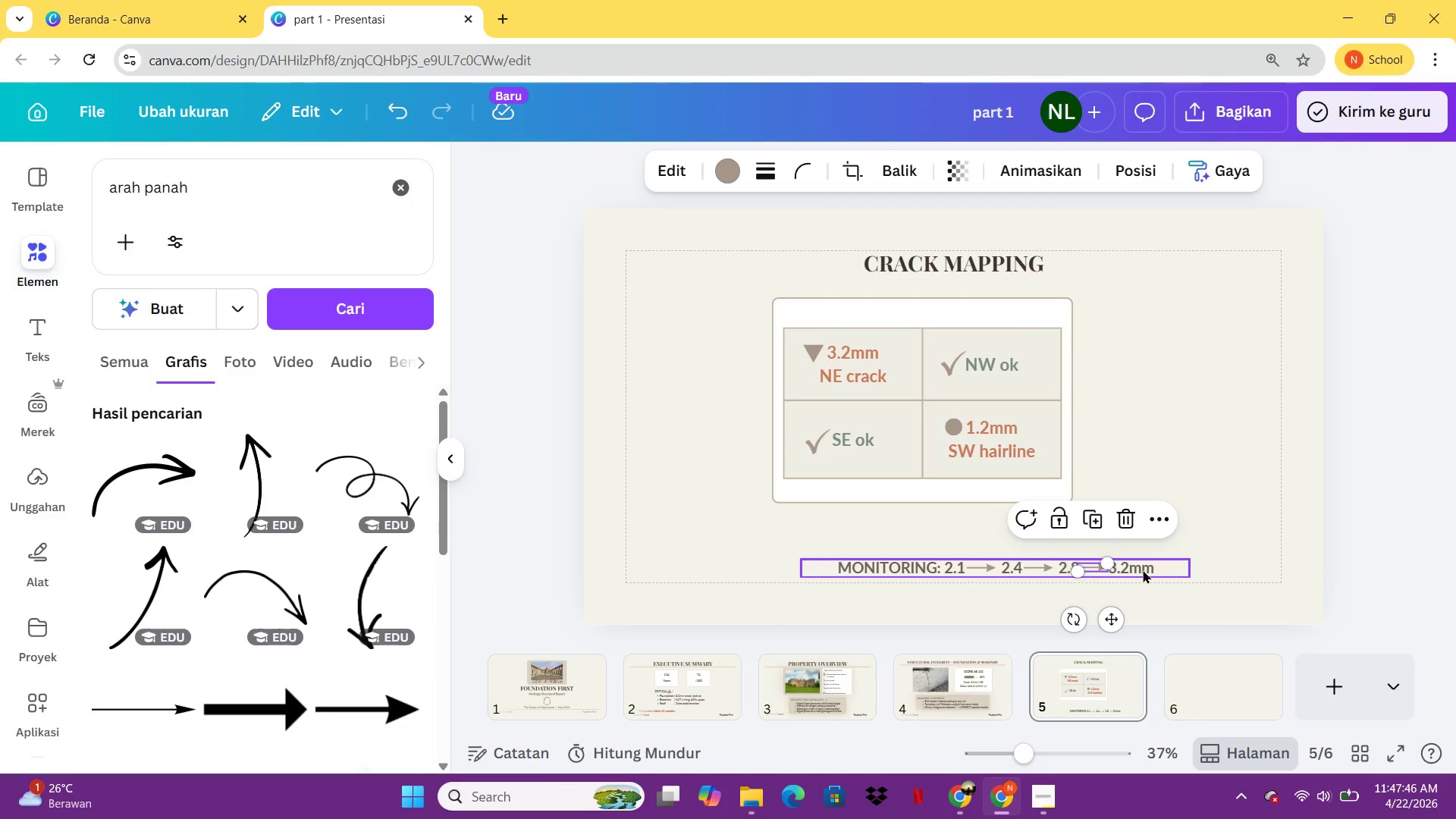 
left_click([1143, 570])
 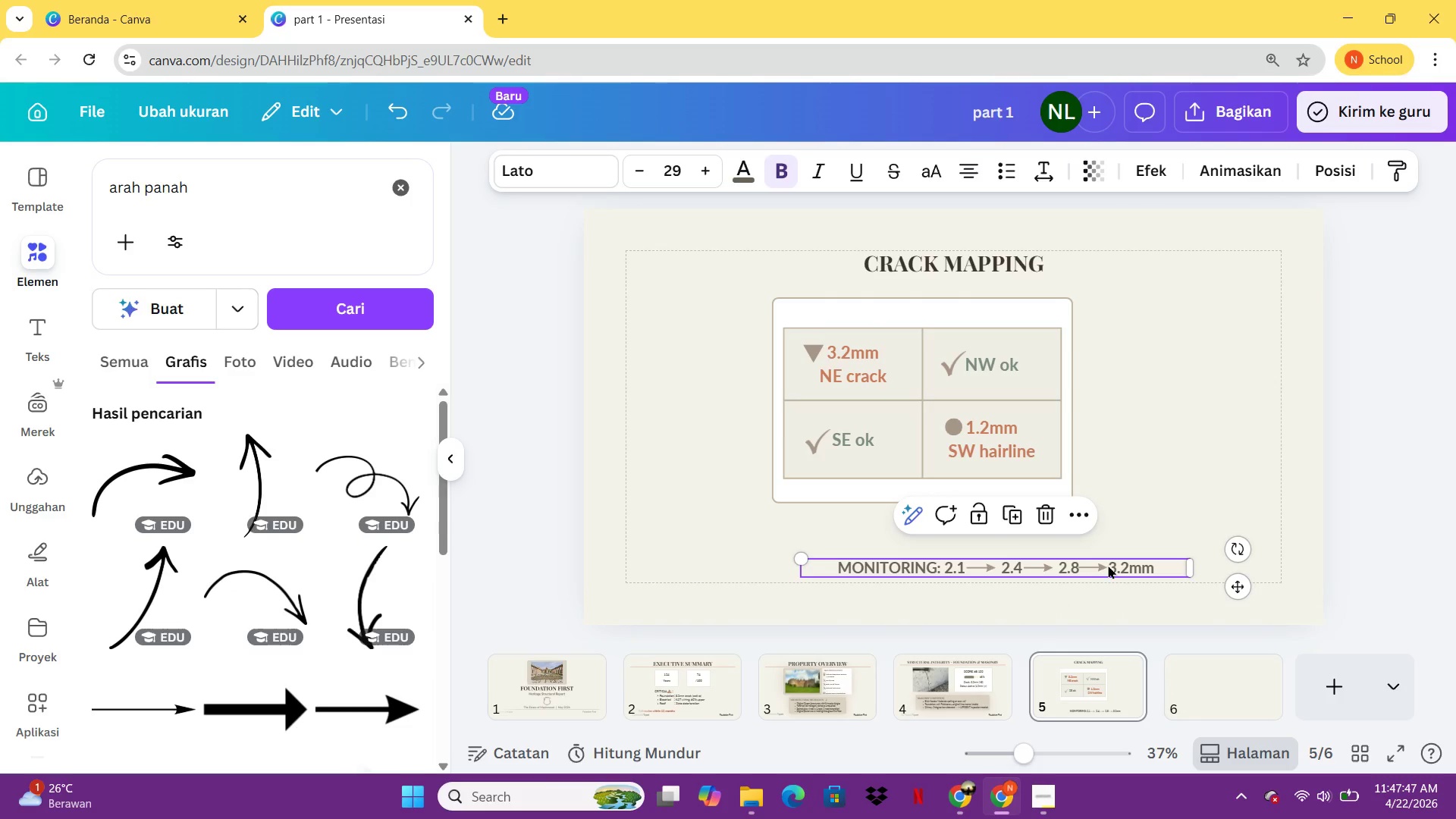 
double_click([1108, 565])
 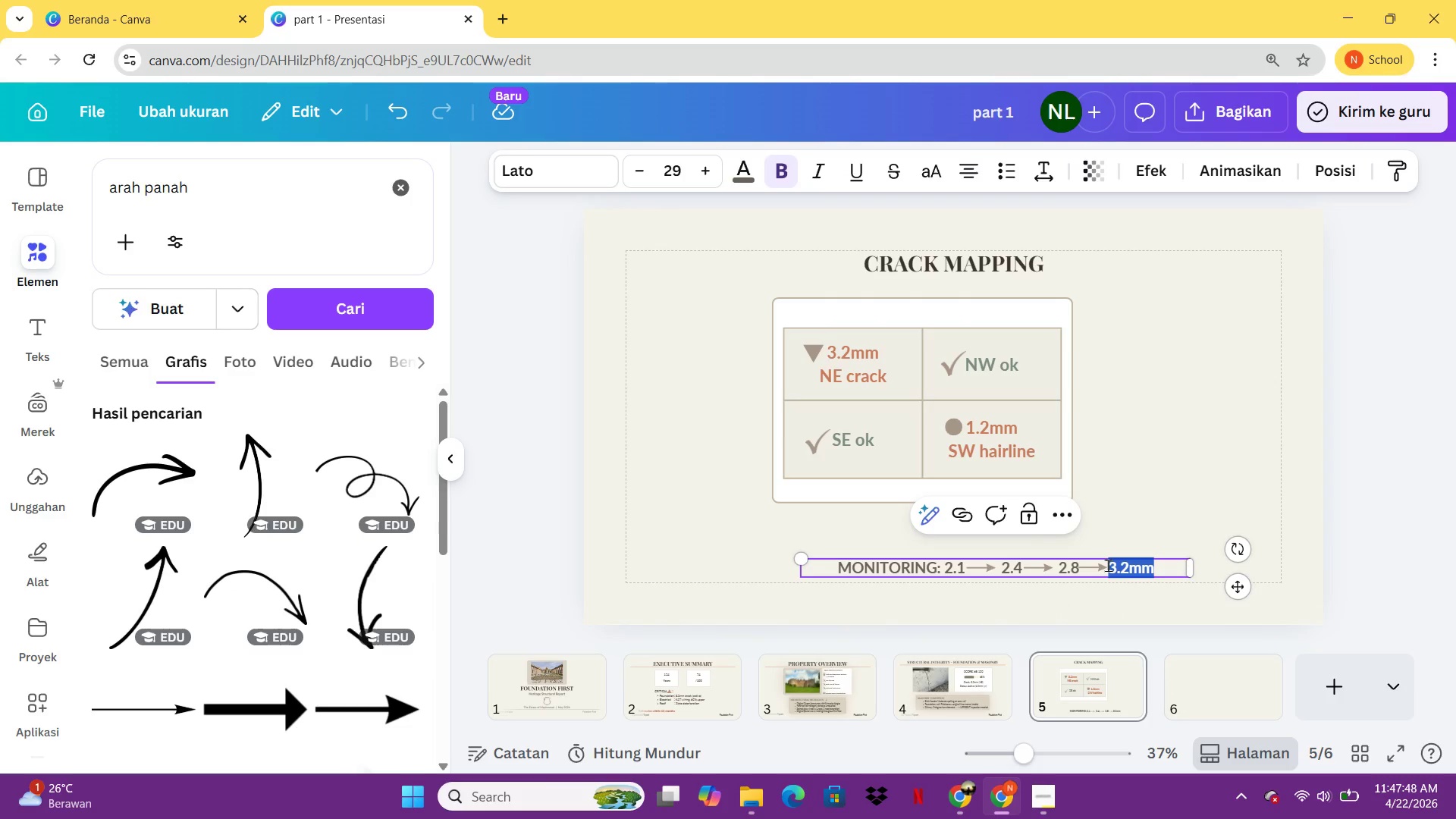 
left_click([1108, 565])
 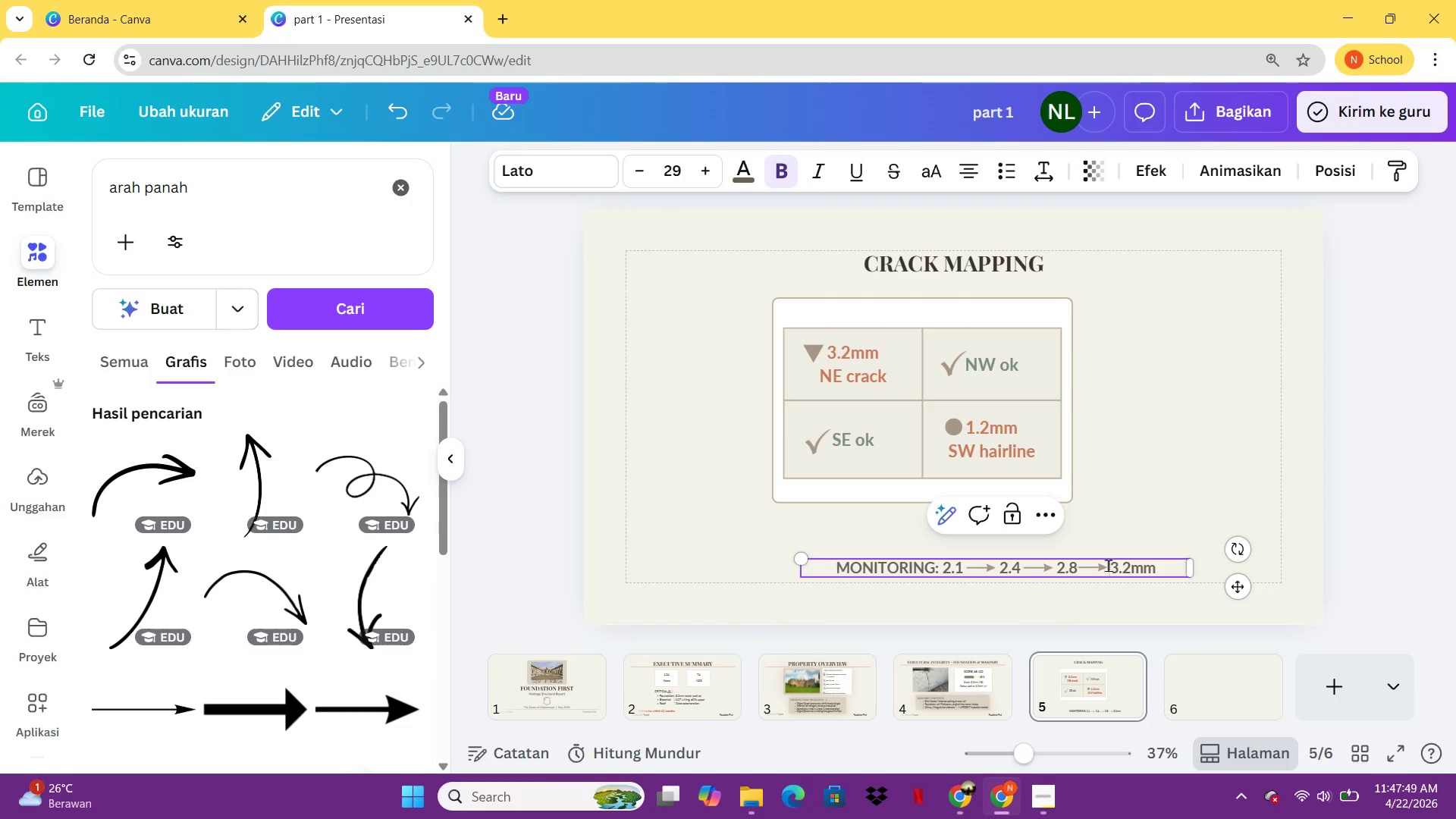 
key(Space)
 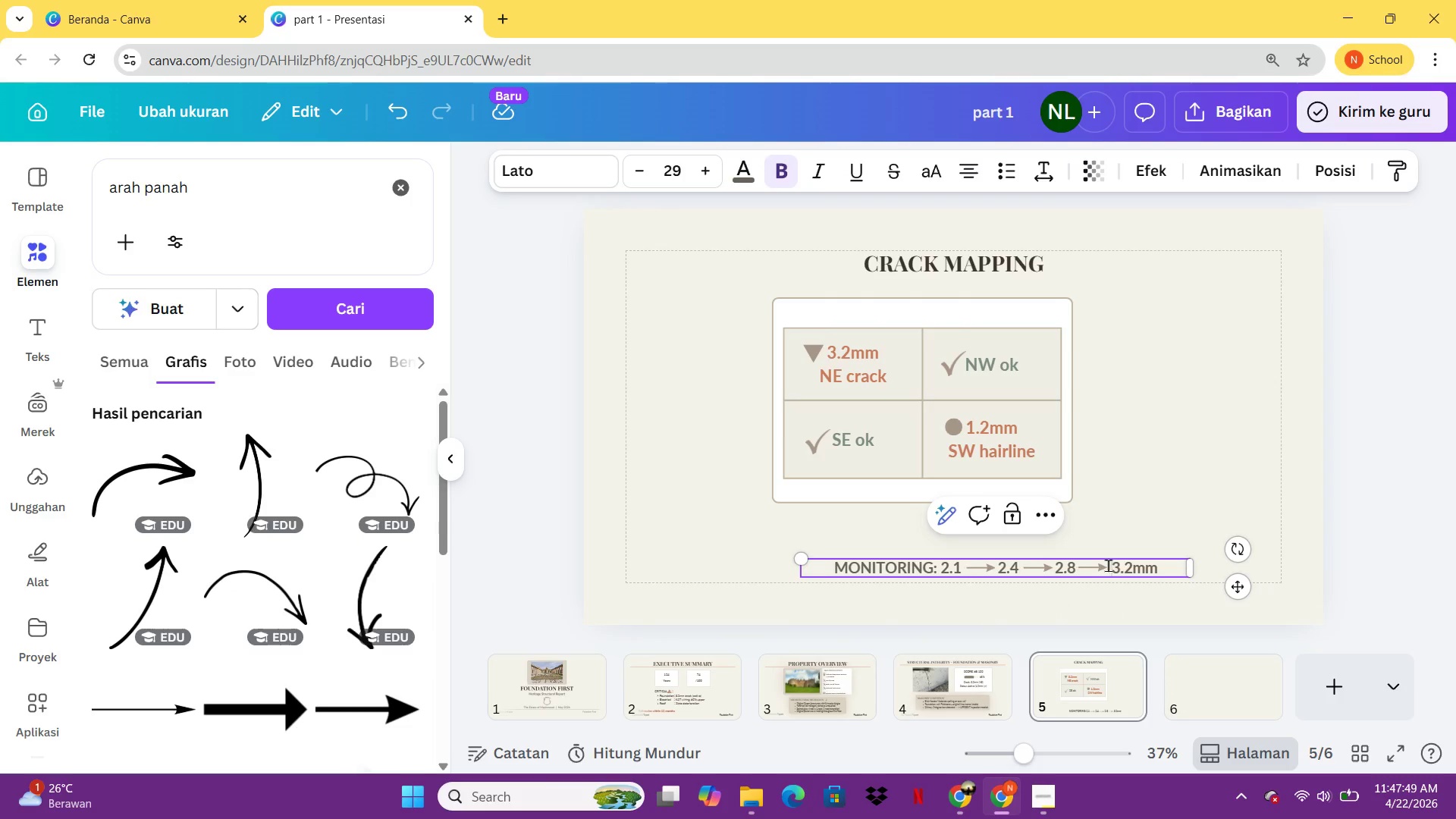 
key(Space)
 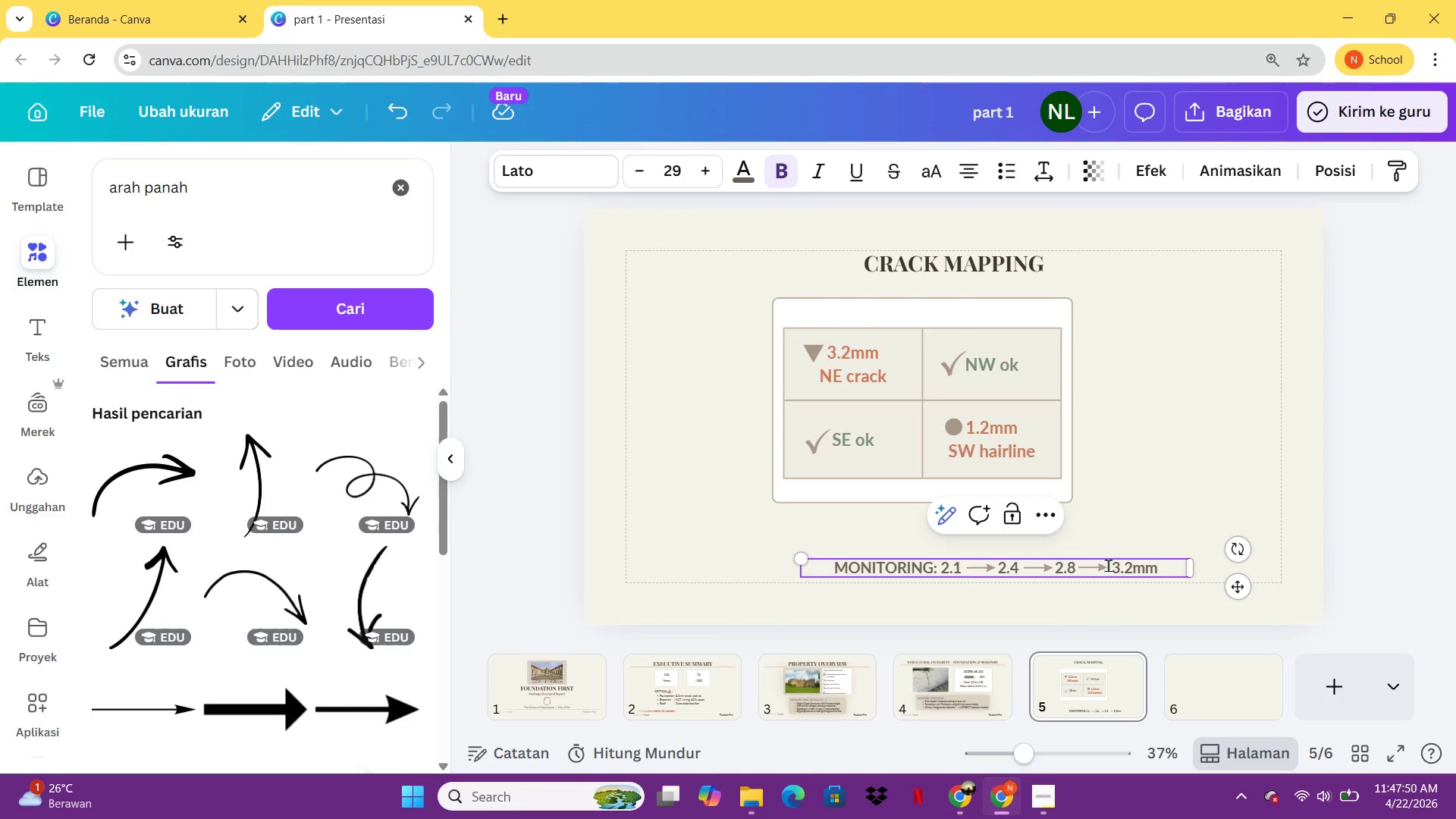 
key(Space)
 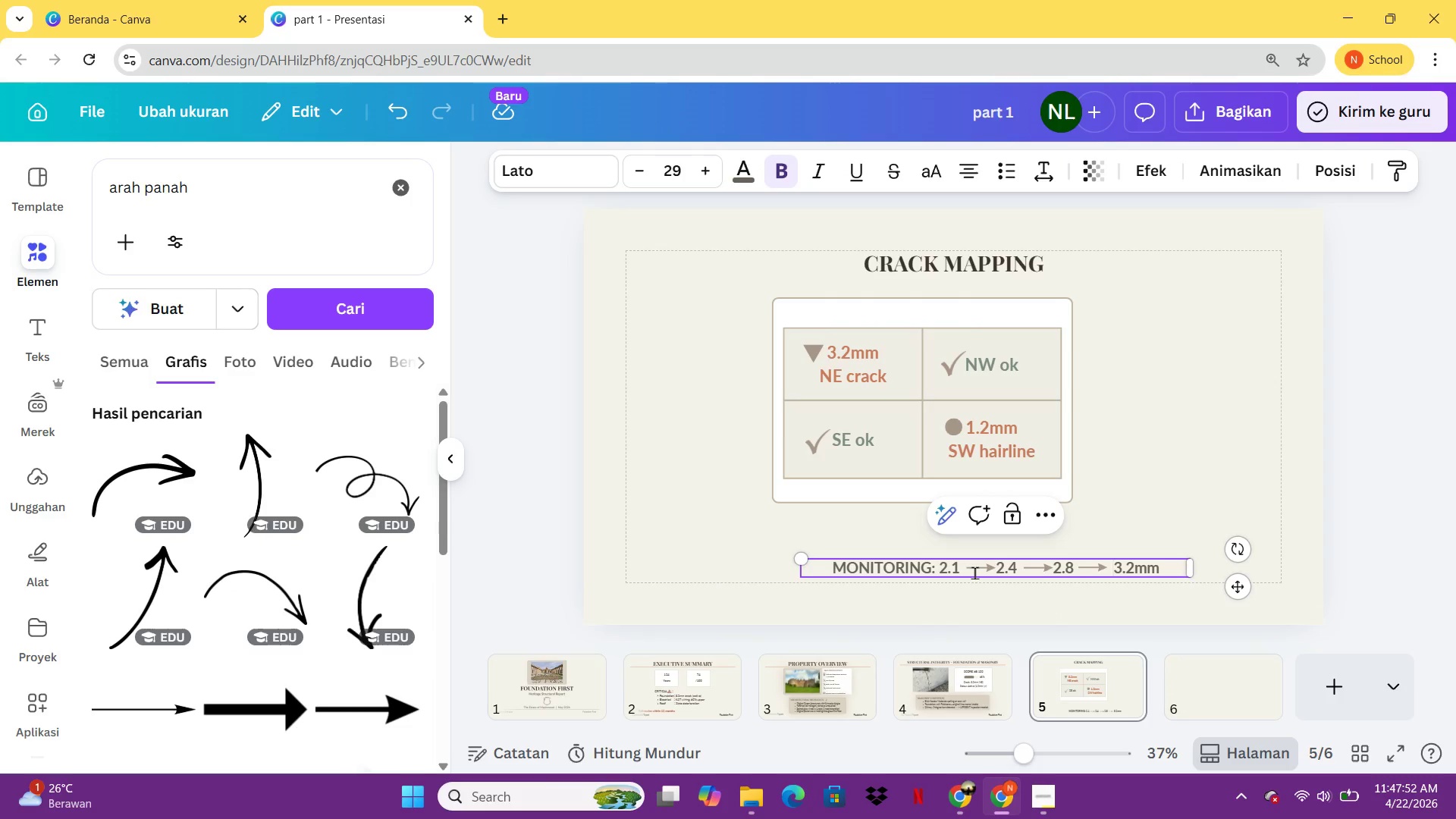 
left_click([1376, 460])
 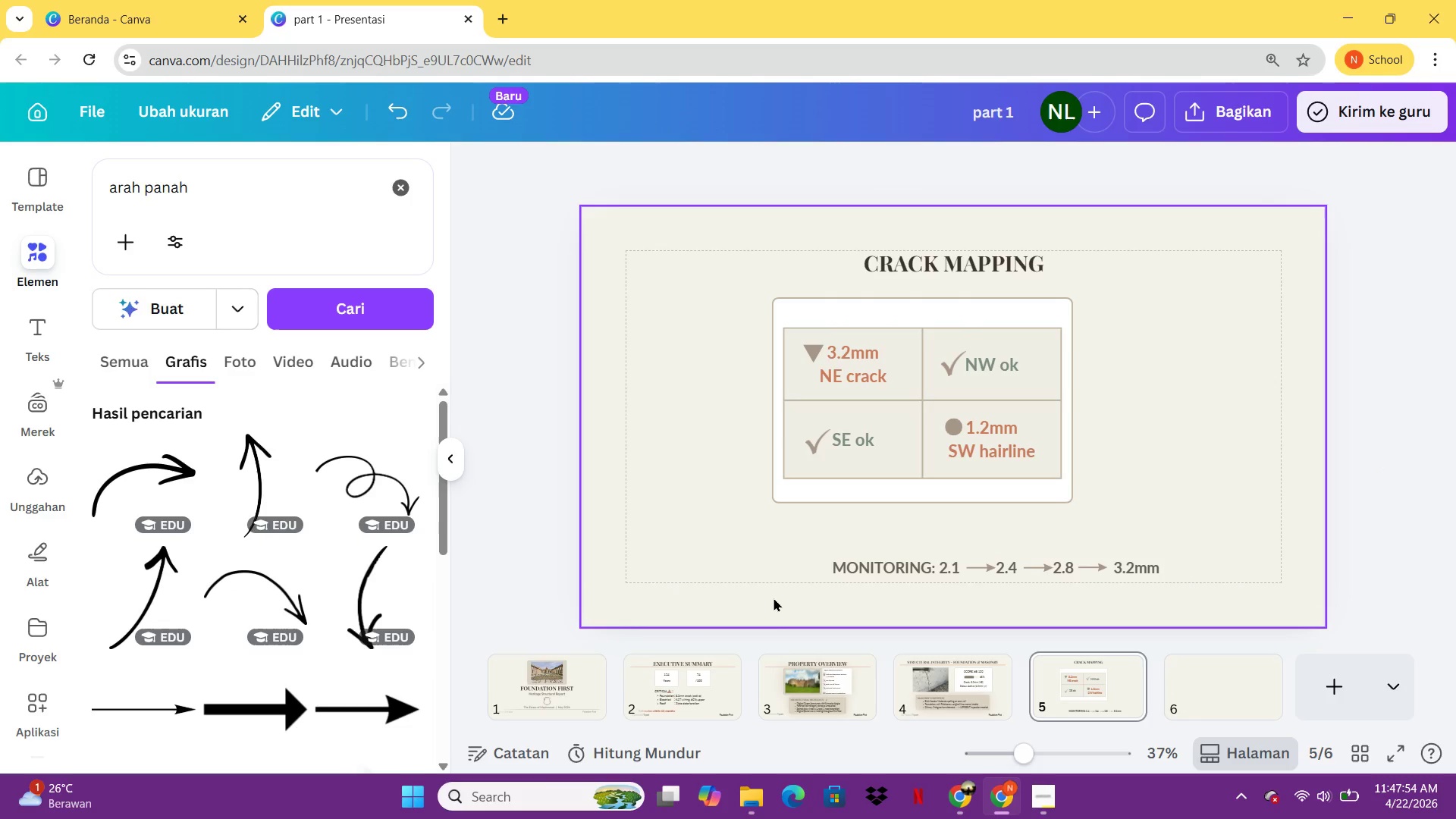 
left_click_drag(start_coordinate=[780, 597], to_coordinate=[1117, 540])
 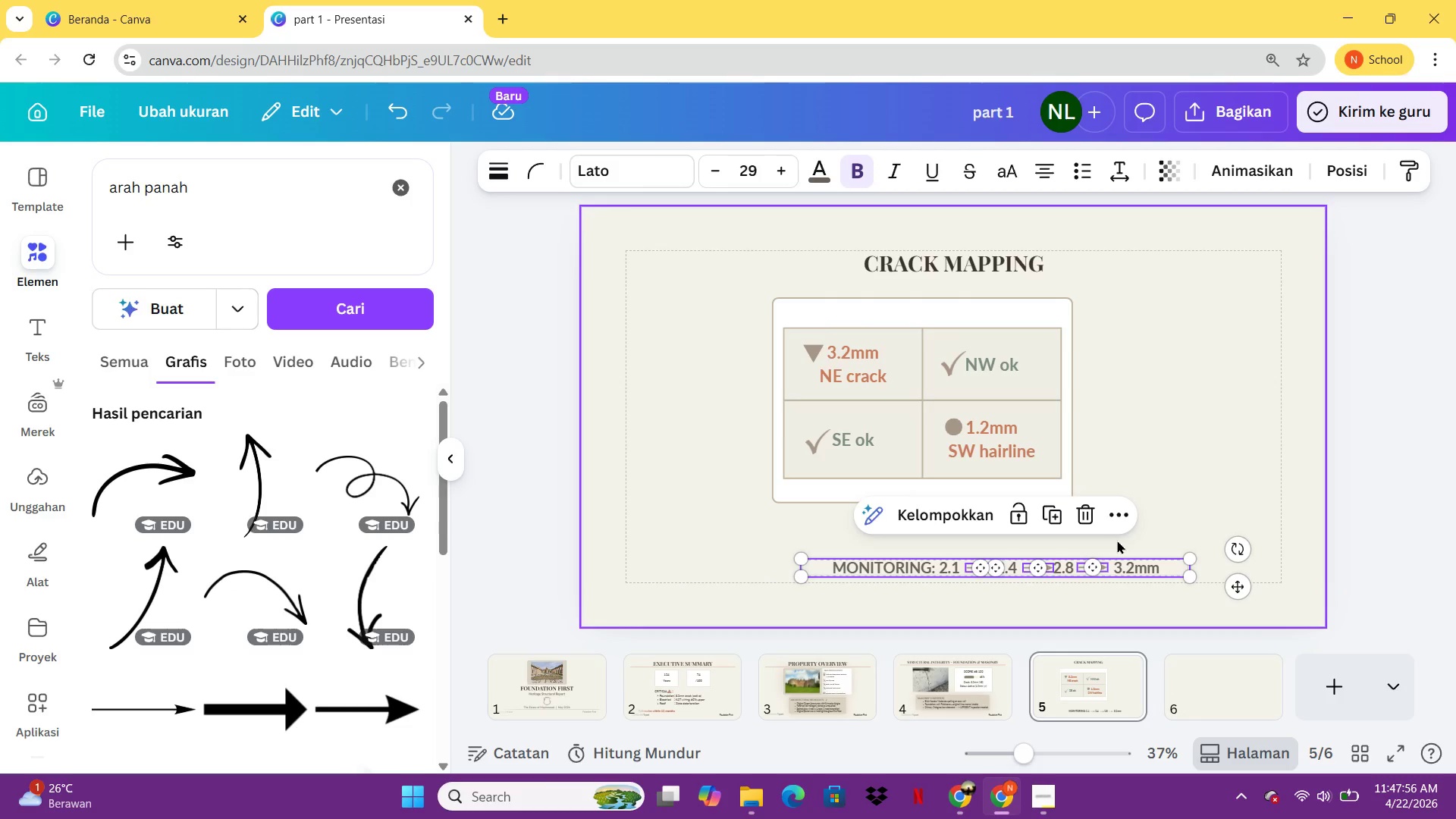 
key(Control+G)
 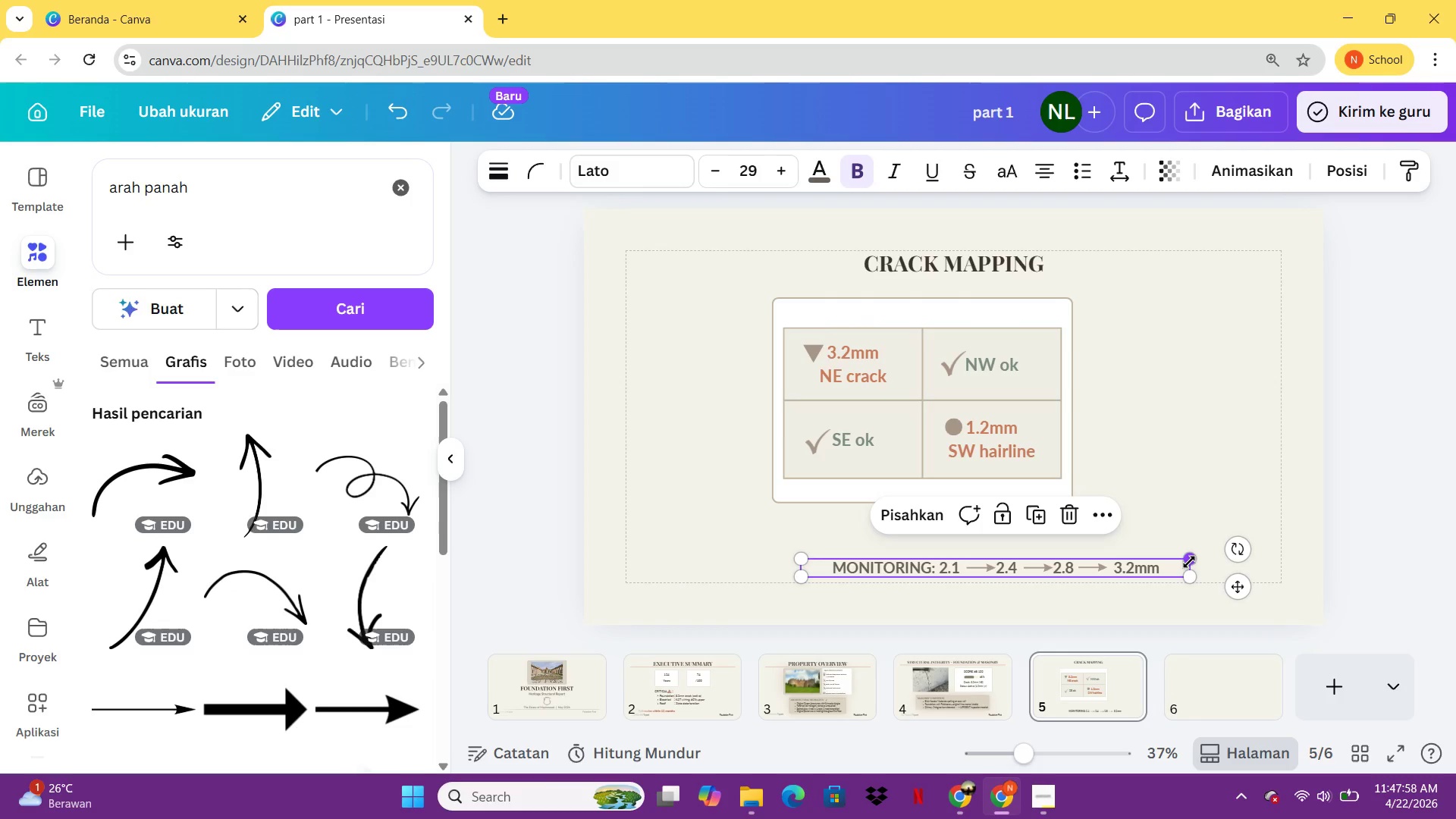 
left_click_drag(start_coordinate=[1189, 562], to_coordinate=[1266, 533])
 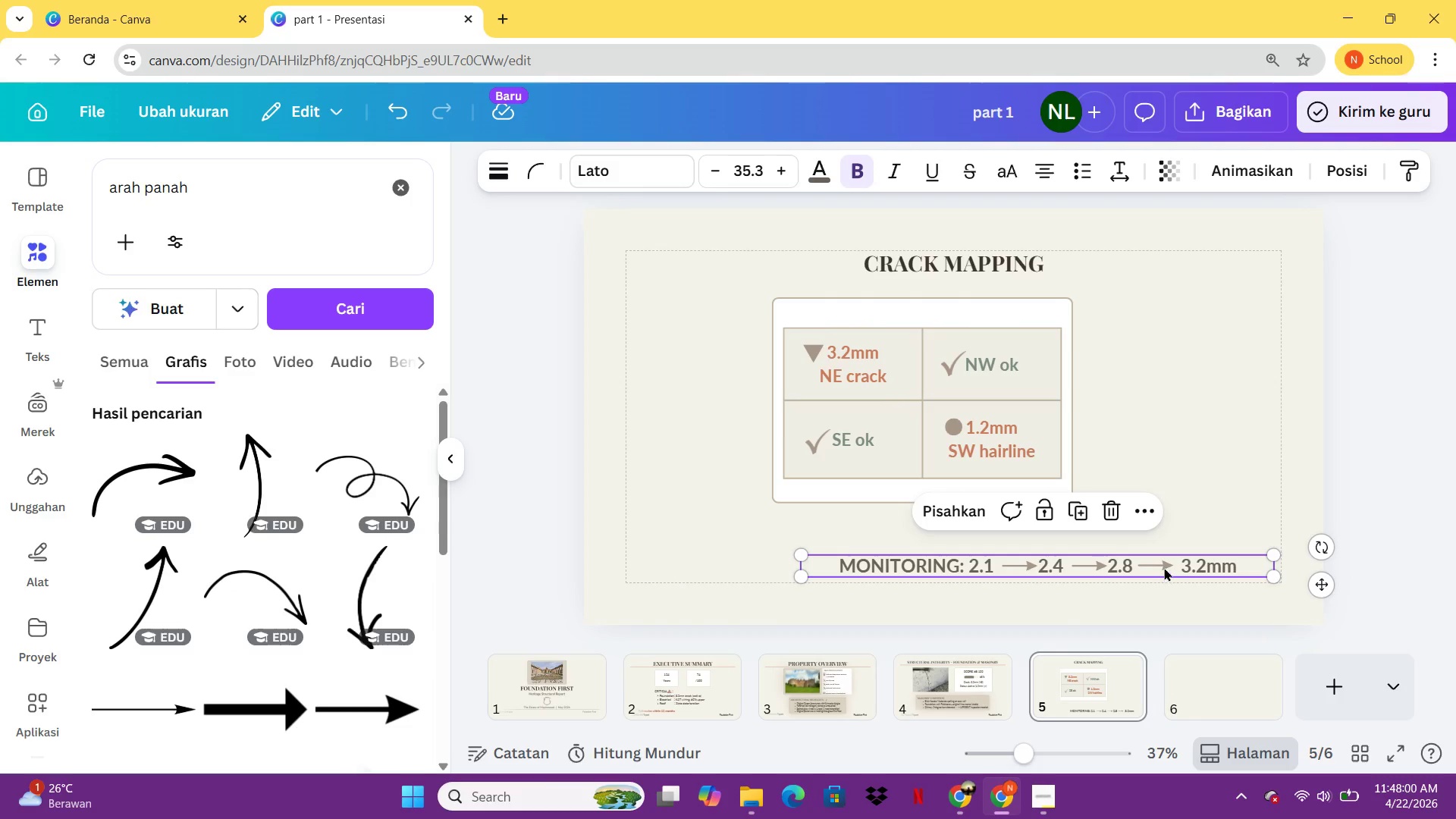 
left_click_drag(start_coordinate=[1164, 565], to_coordinate=[1068, 517])
 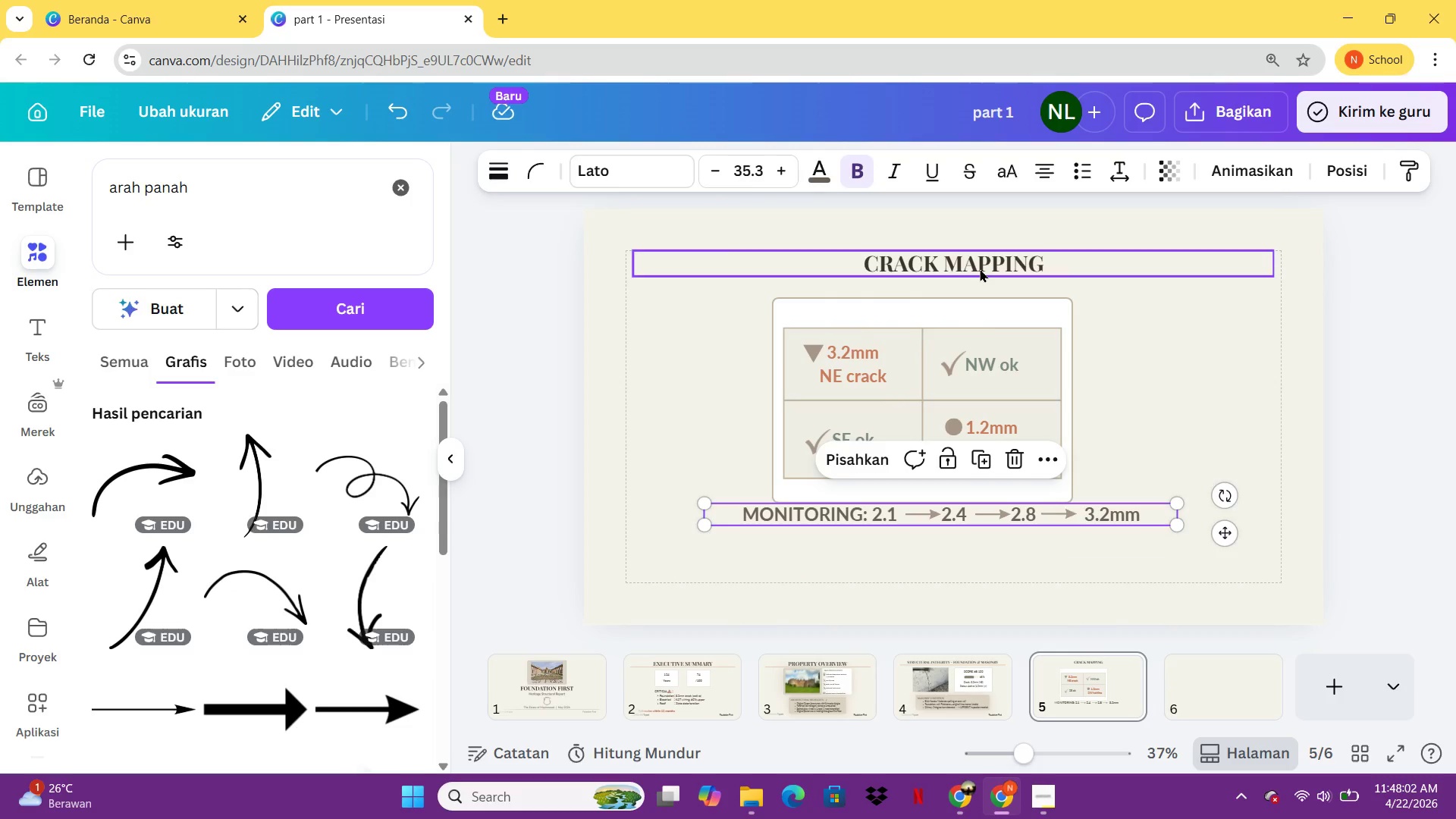 
left_click([980, 268])
 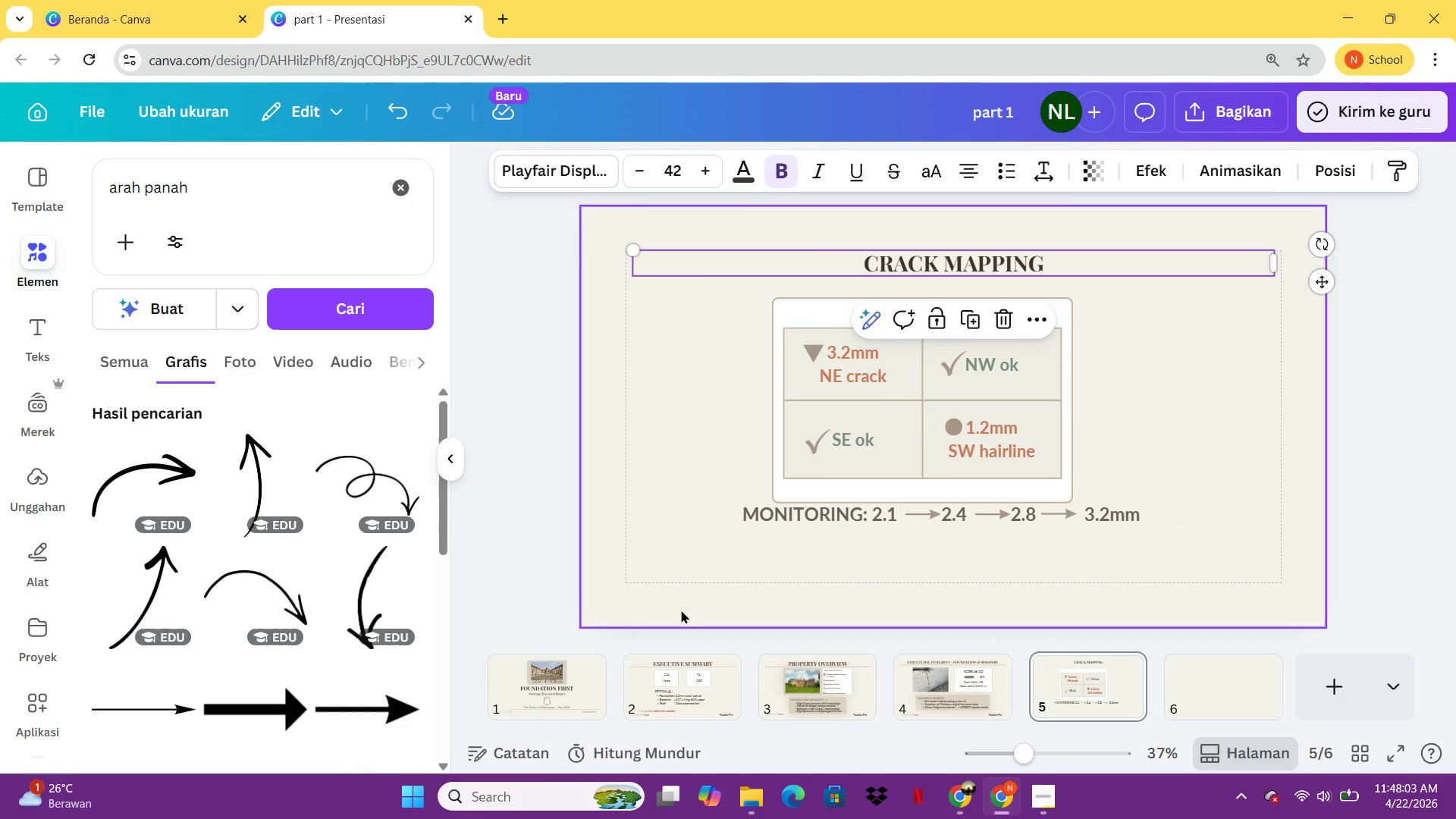 
left_click([653, 696])
 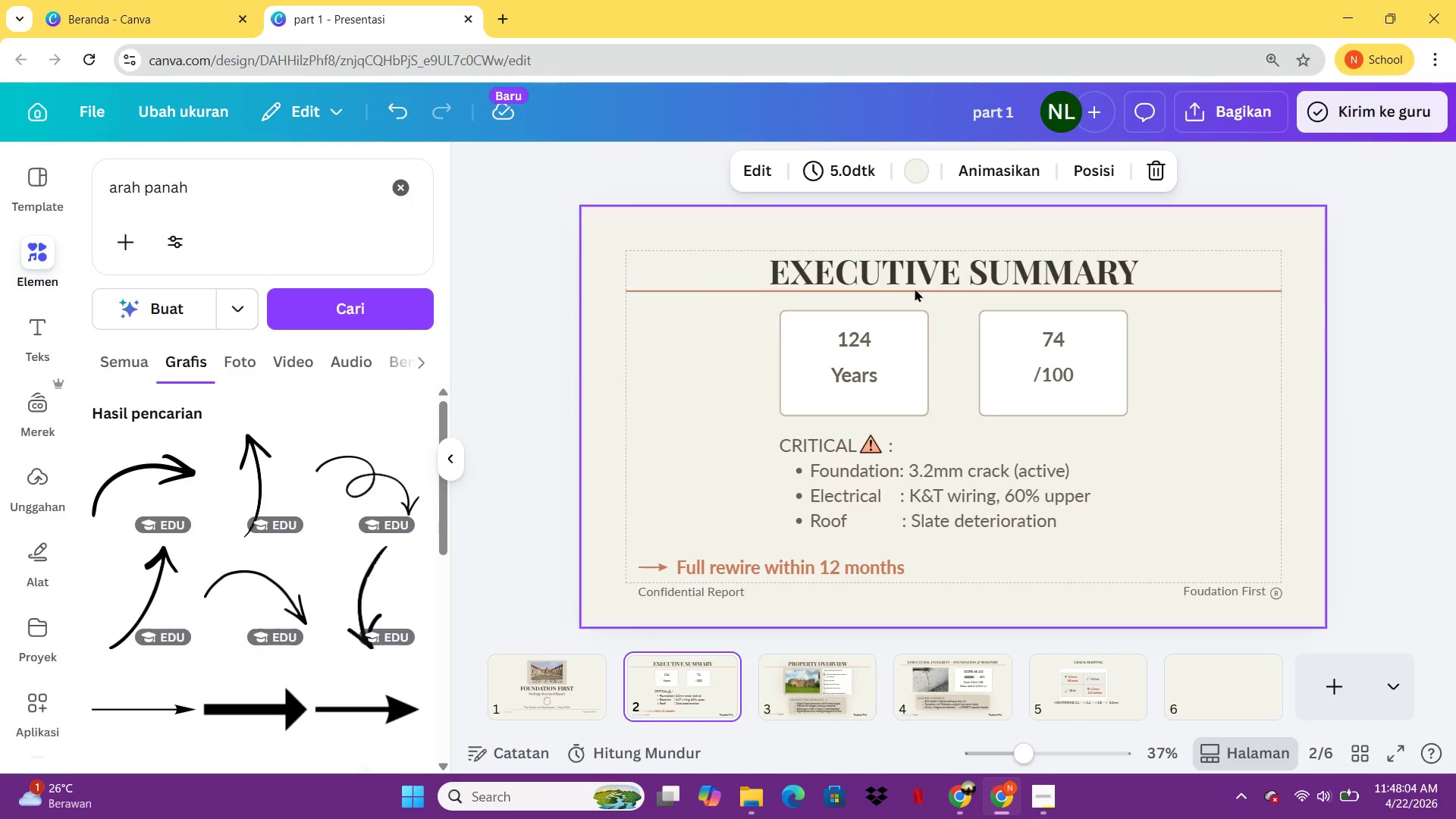 
left_click([914, 278])
 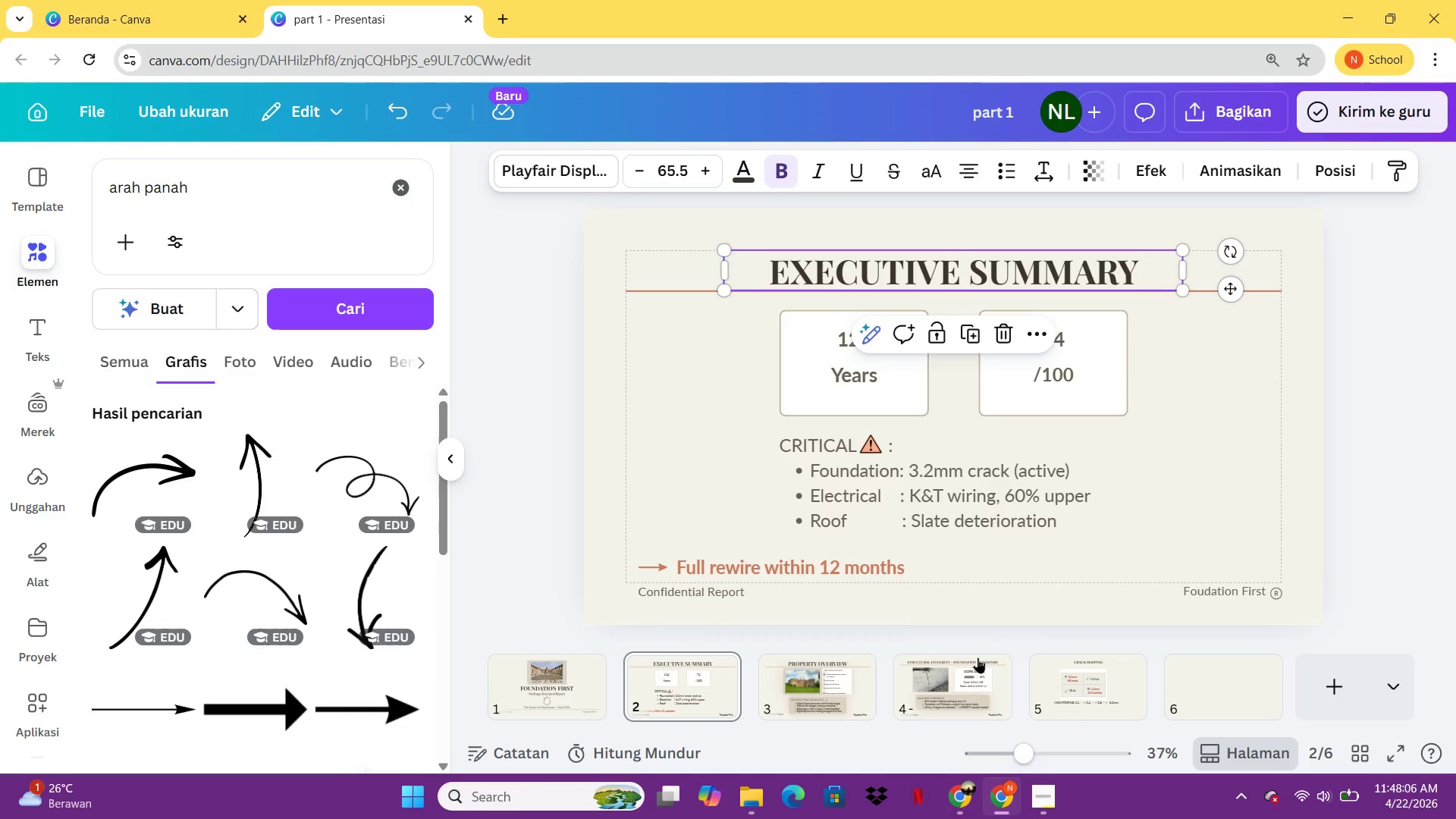 
left_click([972, 667])
 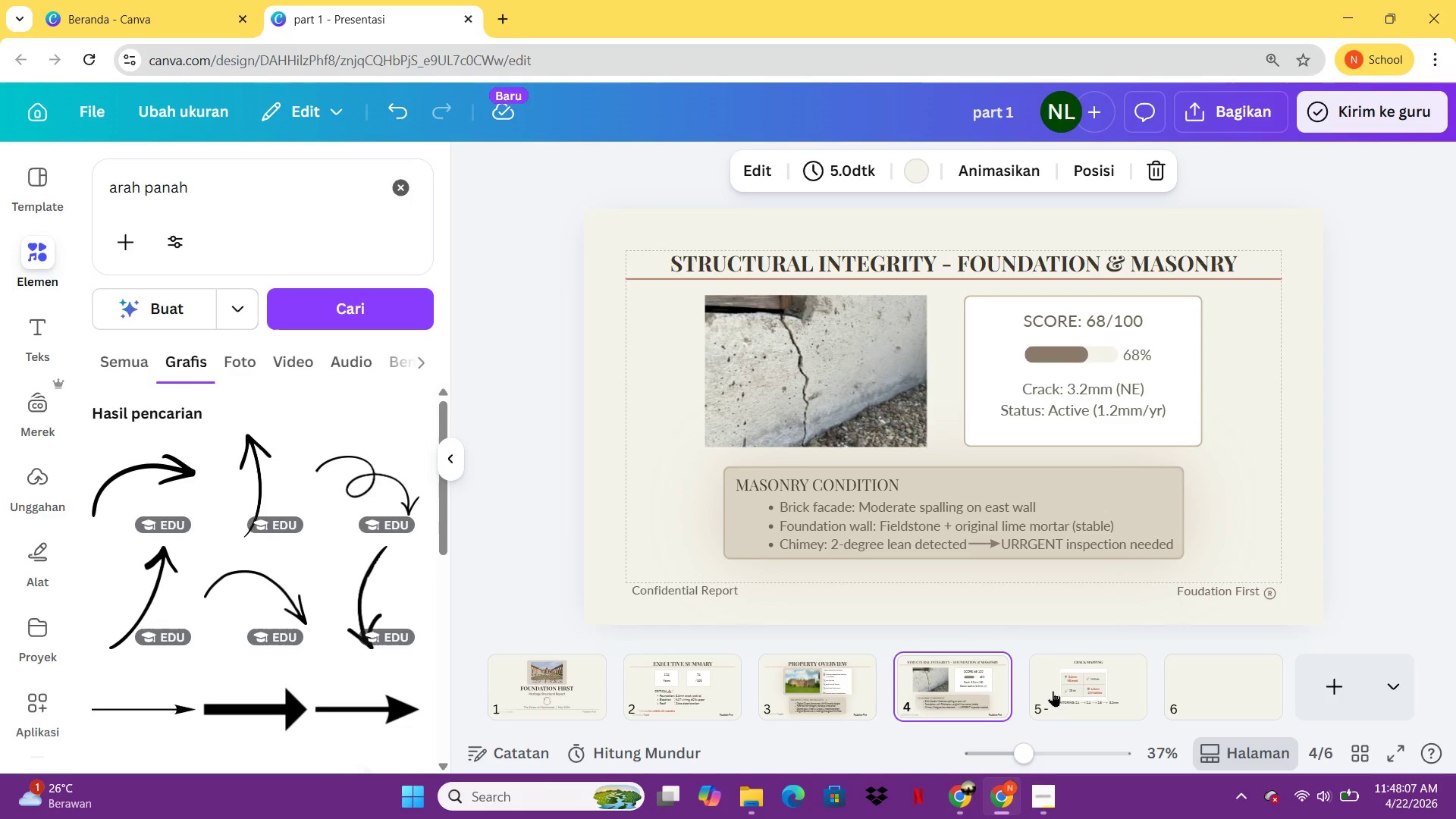 
left_click([1056, 700])
 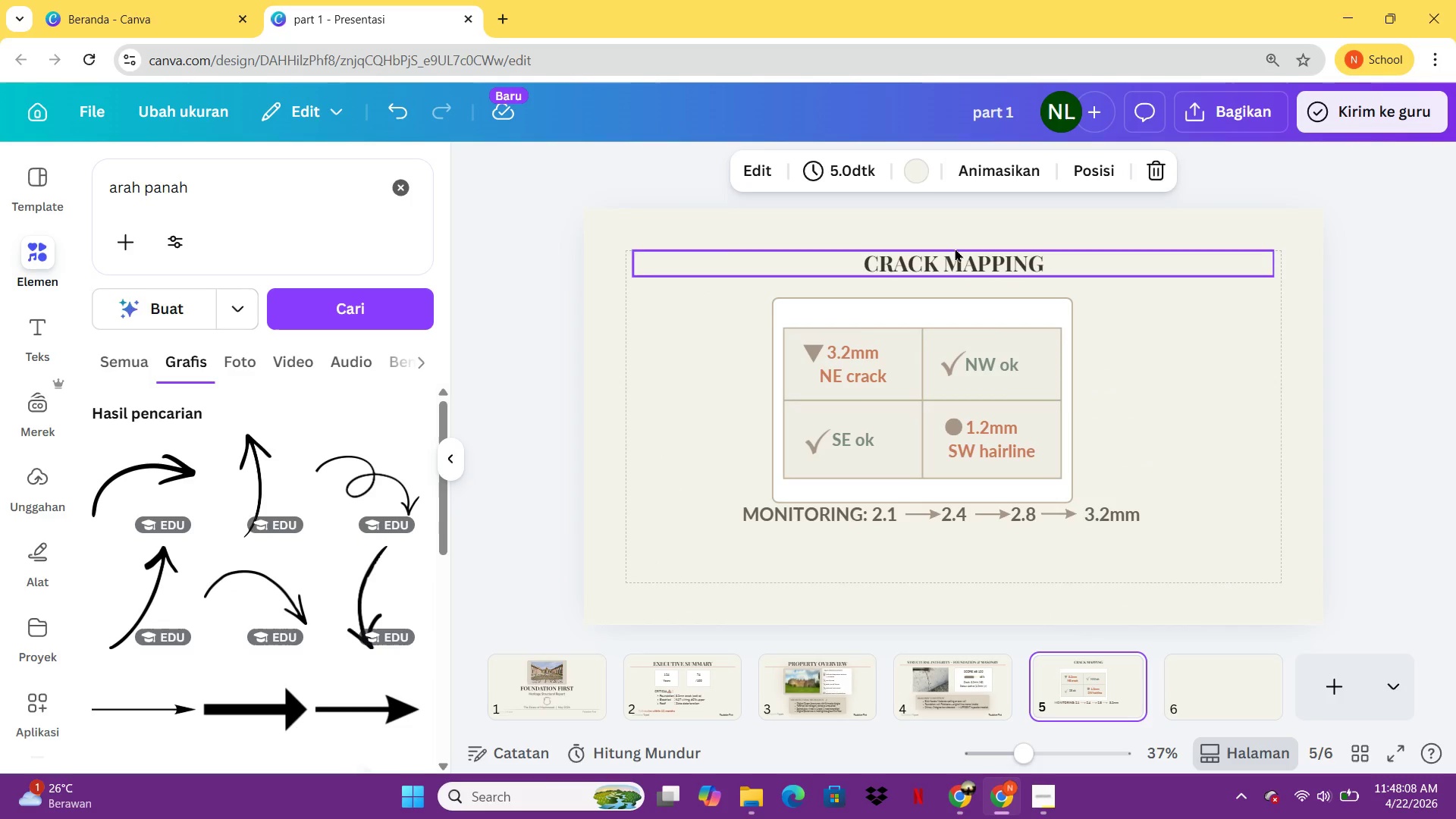 
left_click([955, 248])
 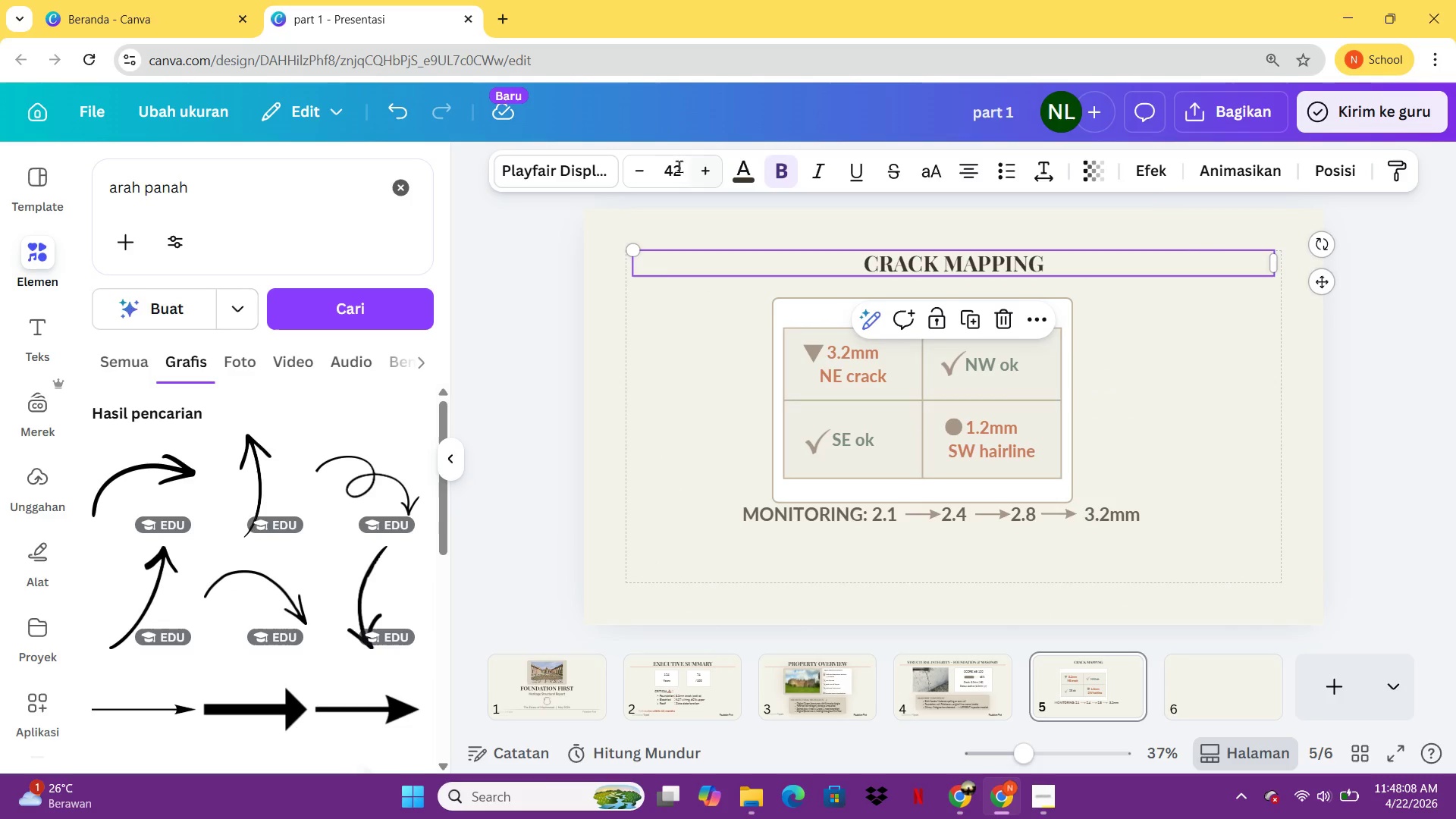 
left_click([679, 165])
 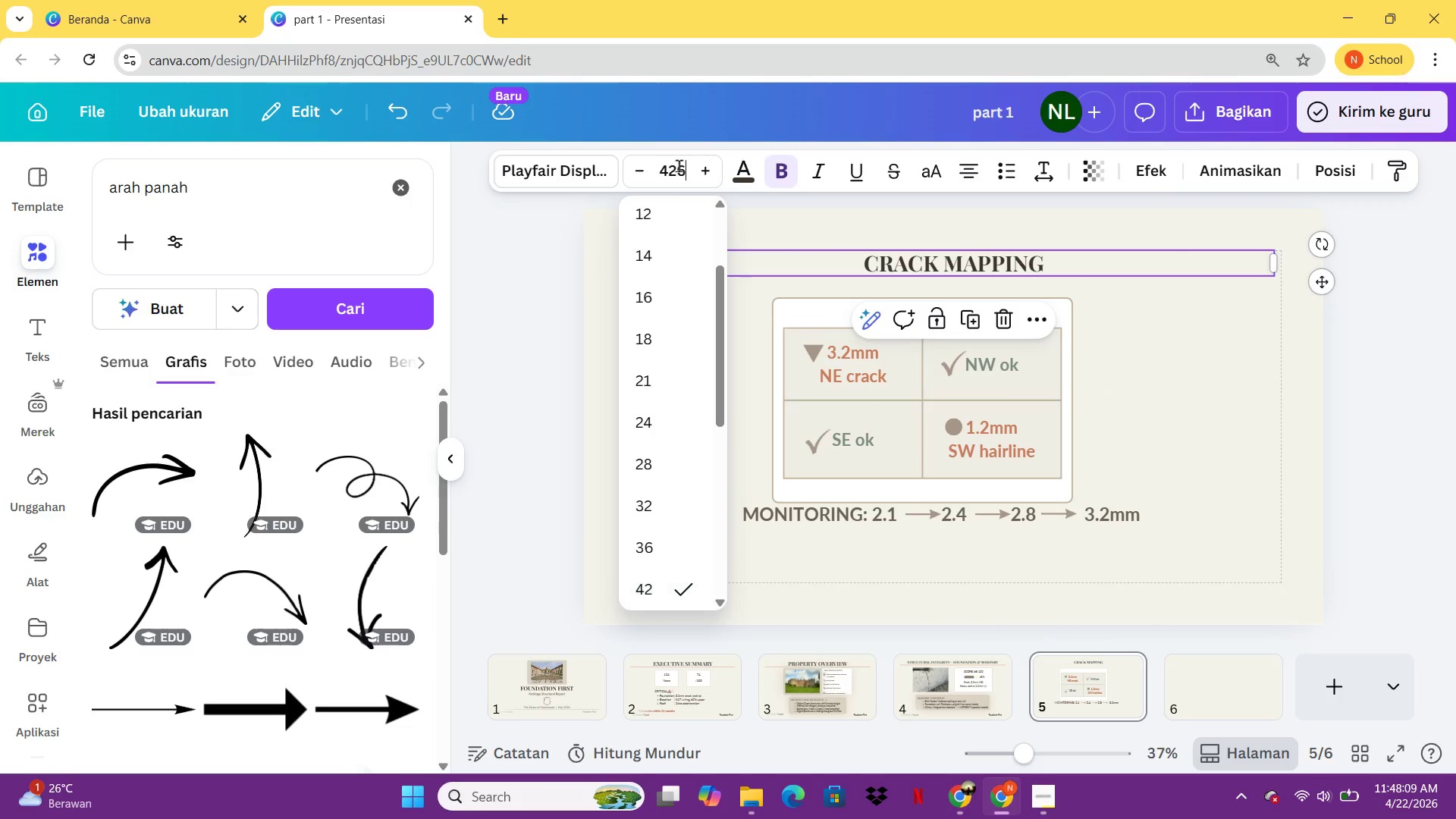 
type(60)
 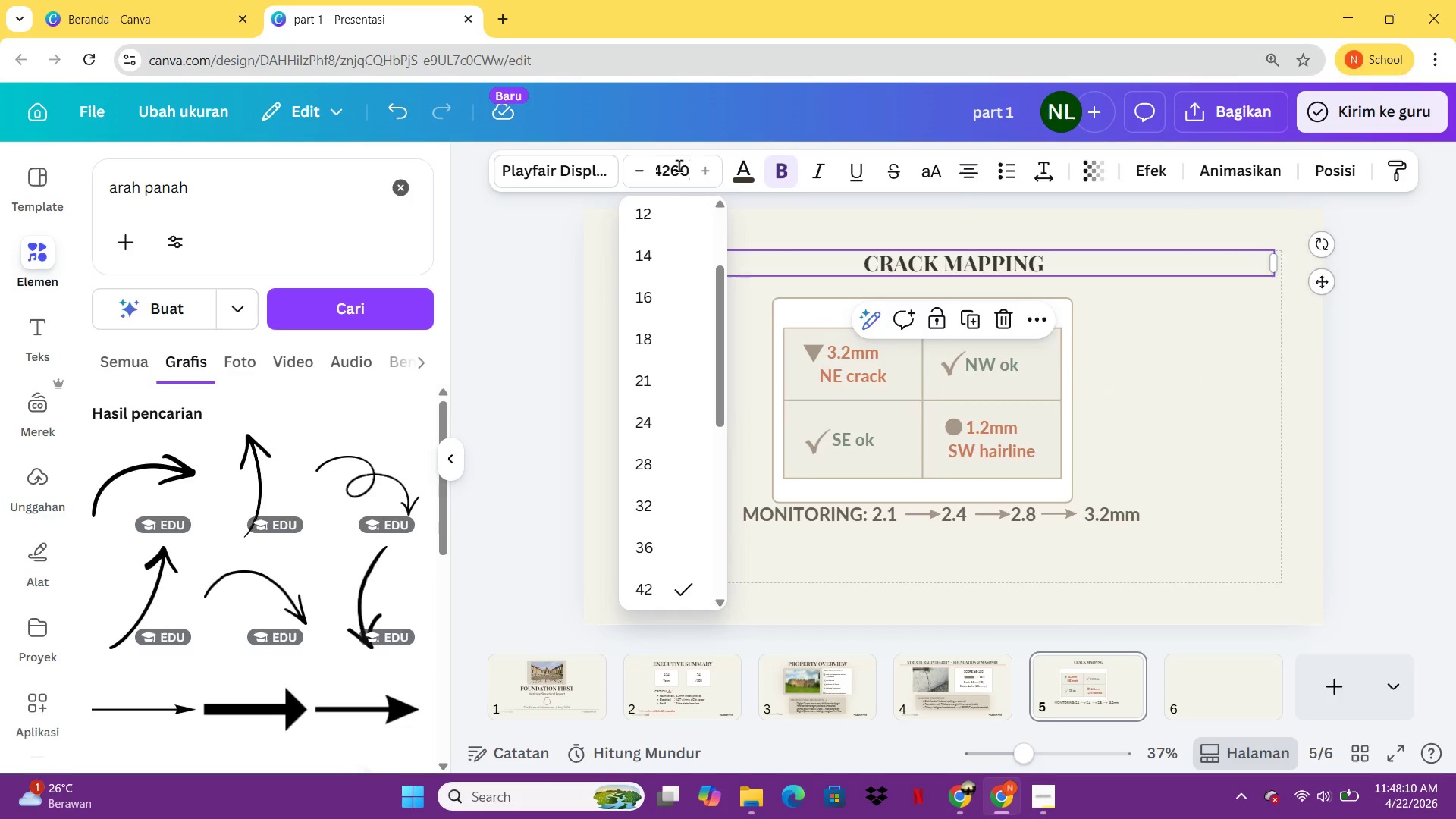 
key(Enter)
 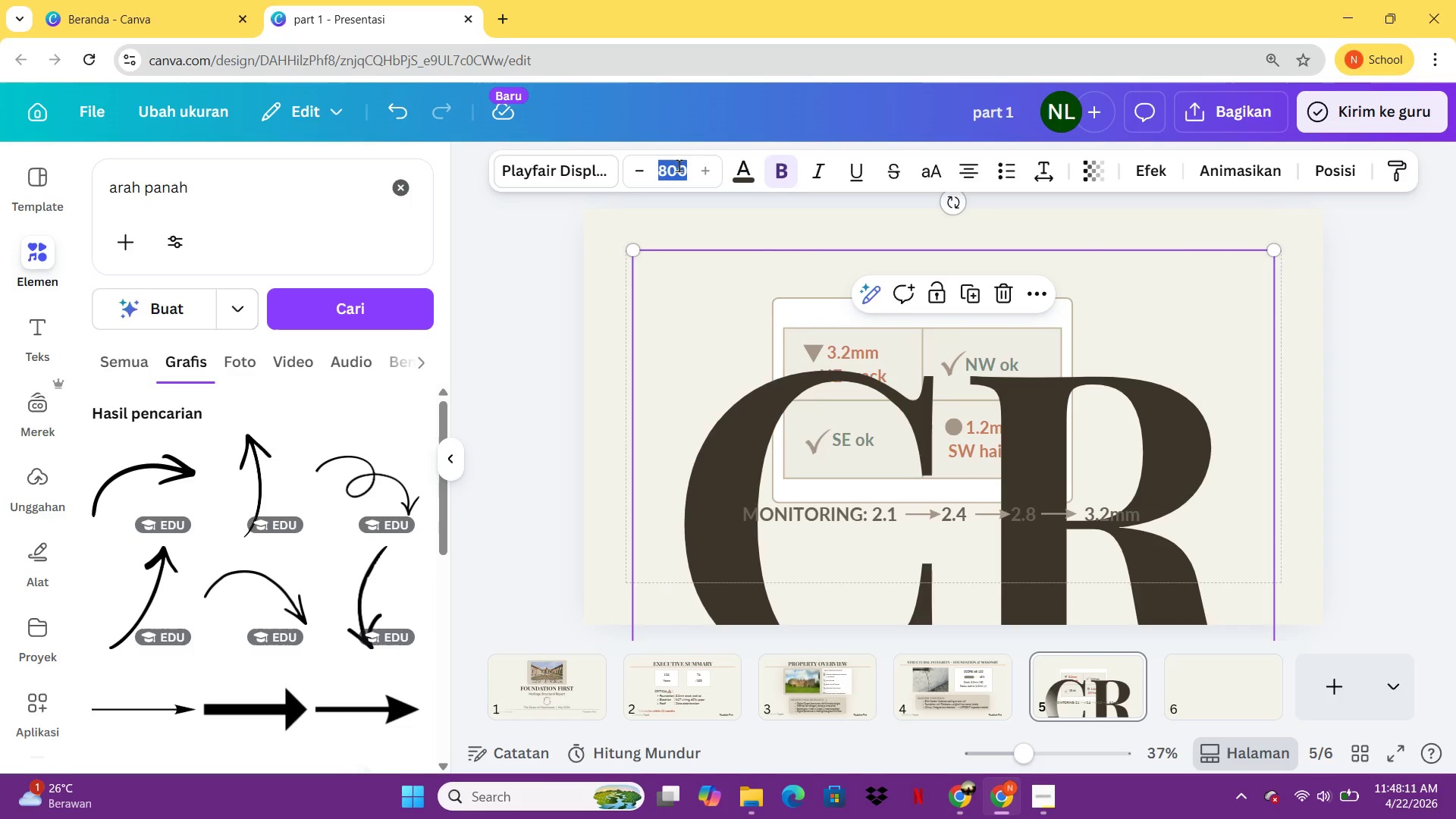 
key(Control+Z)
 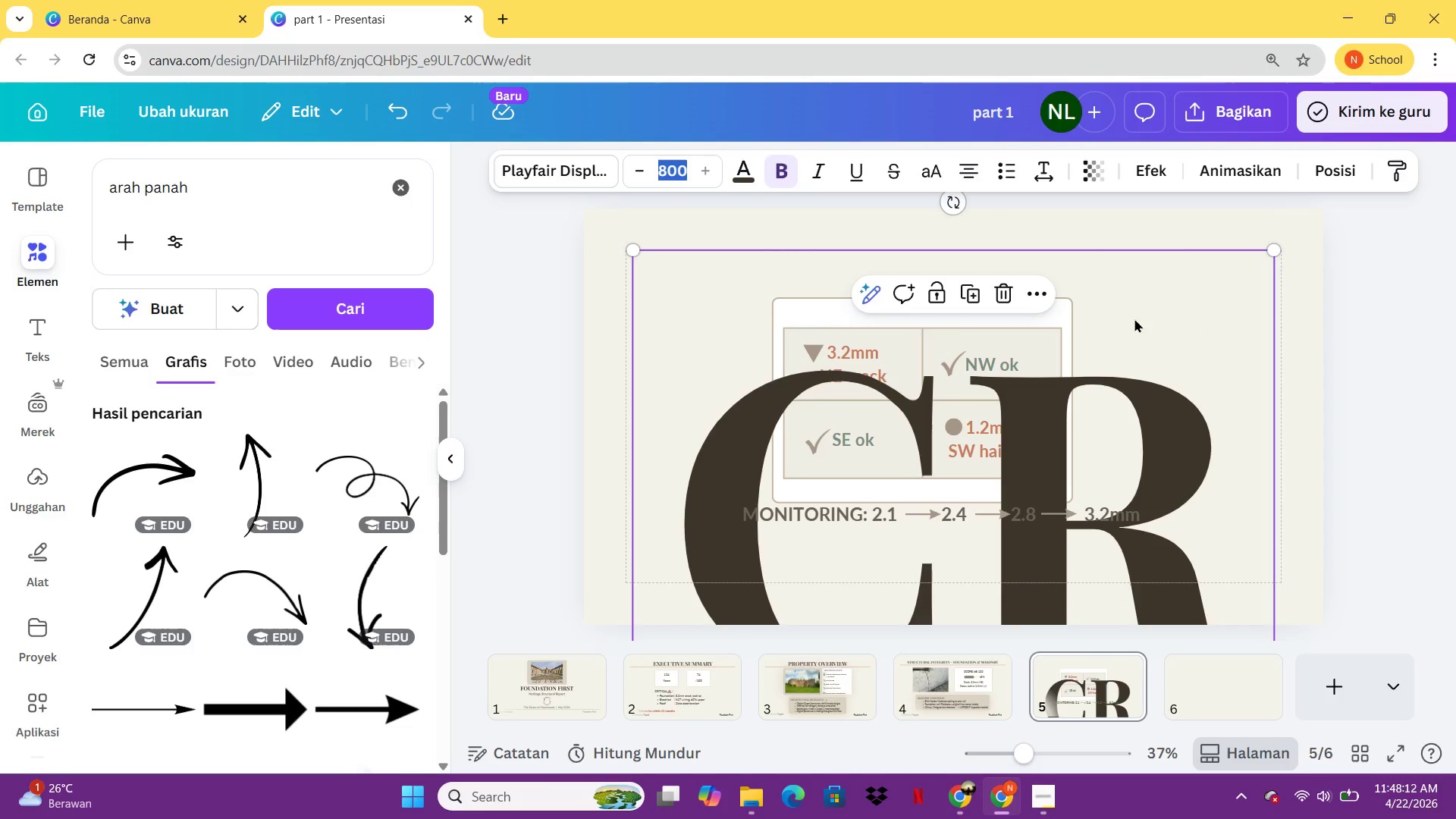 
left_click([1173, 306])
 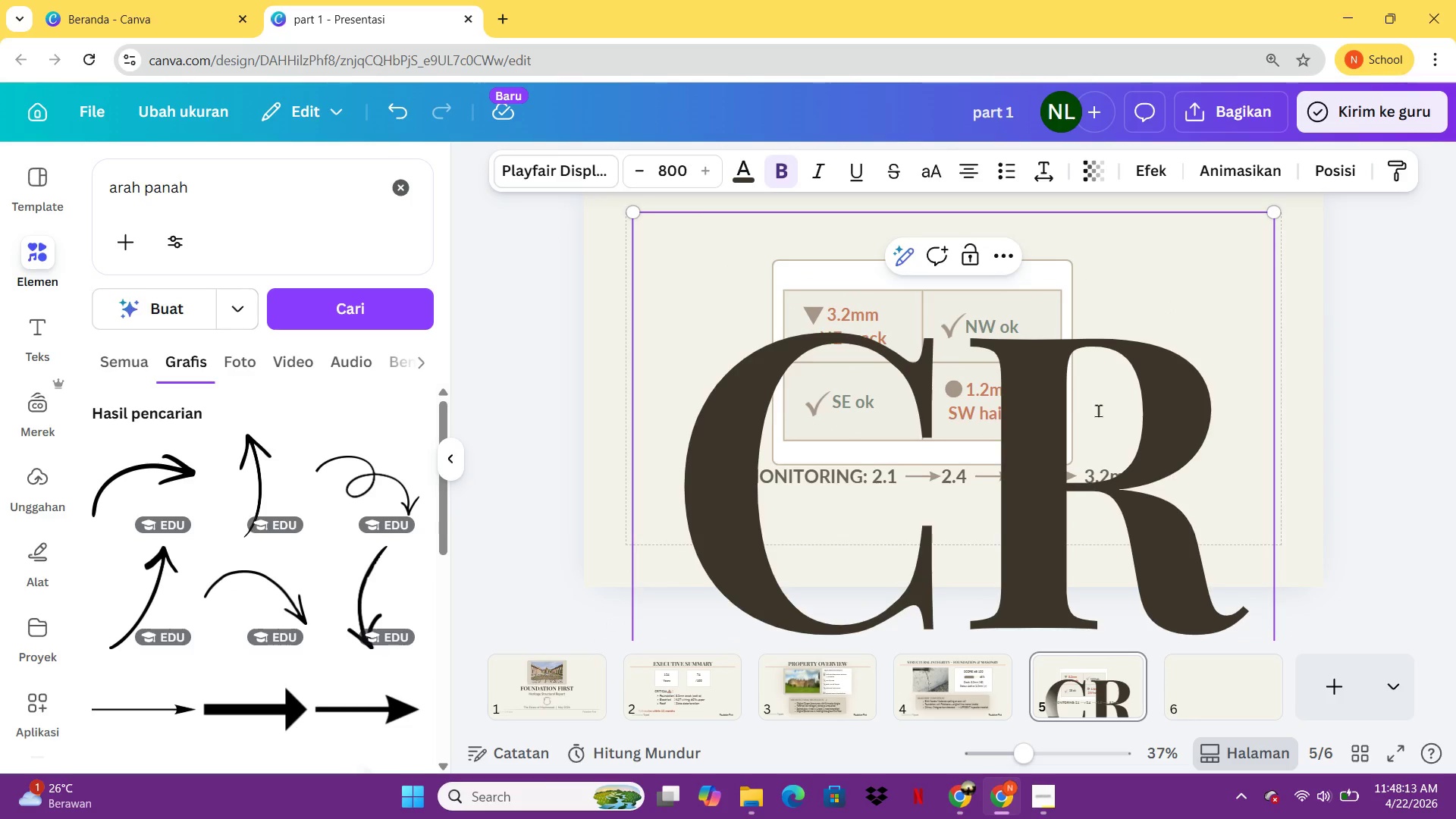 
left_click([1098, 410])
 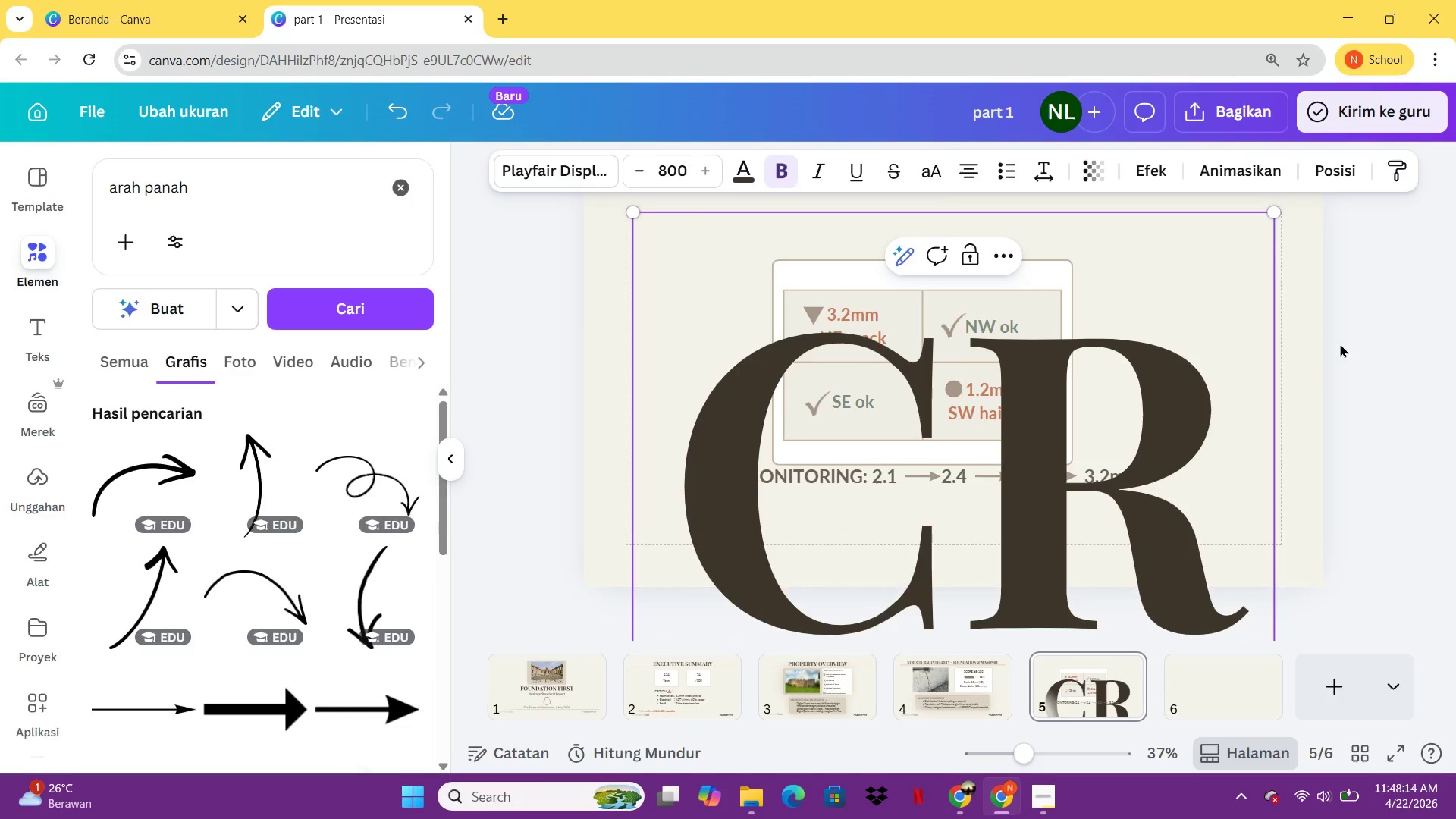 
left_click([1340, 344])
 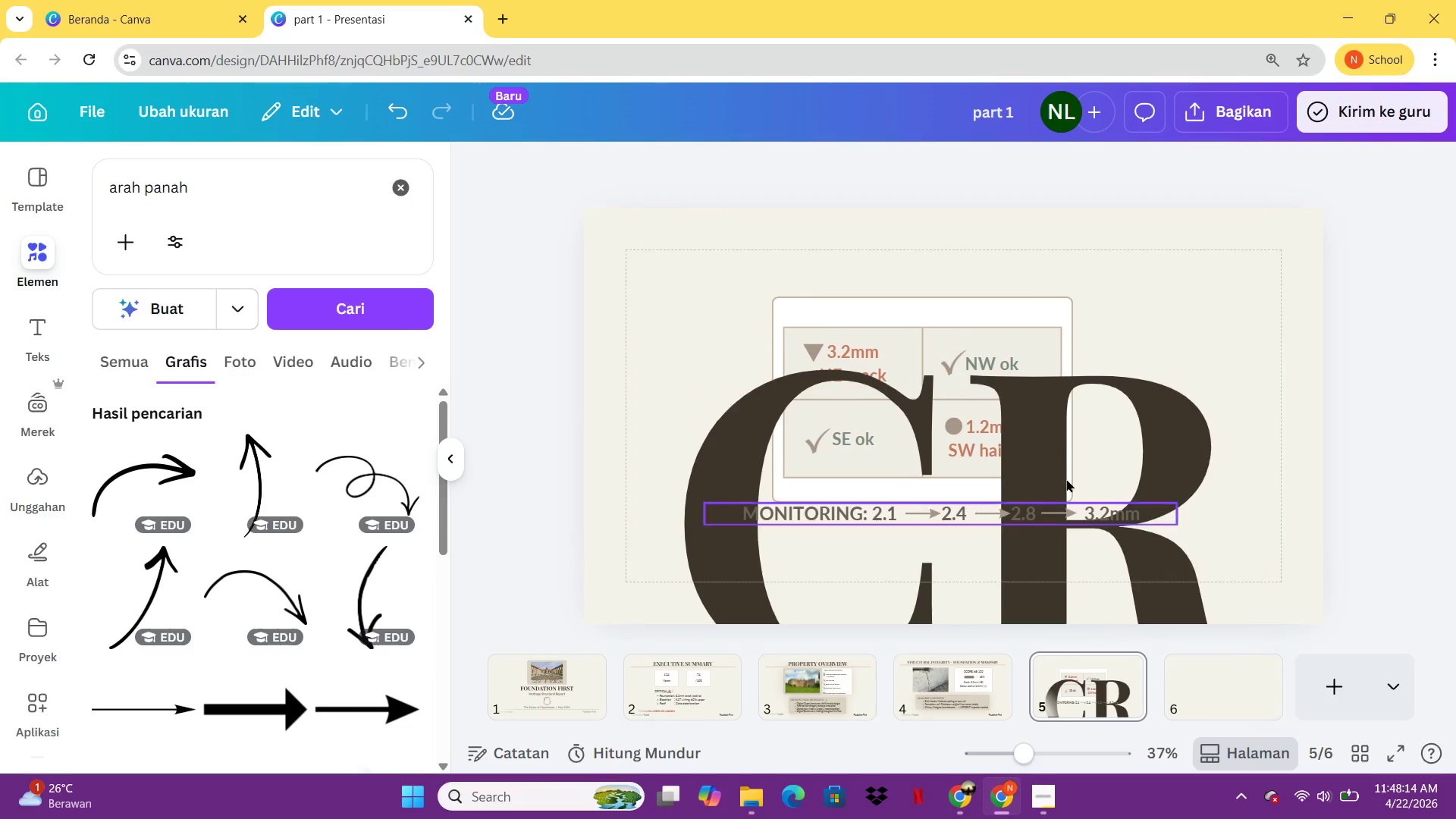 
left_click([1066, 479])
 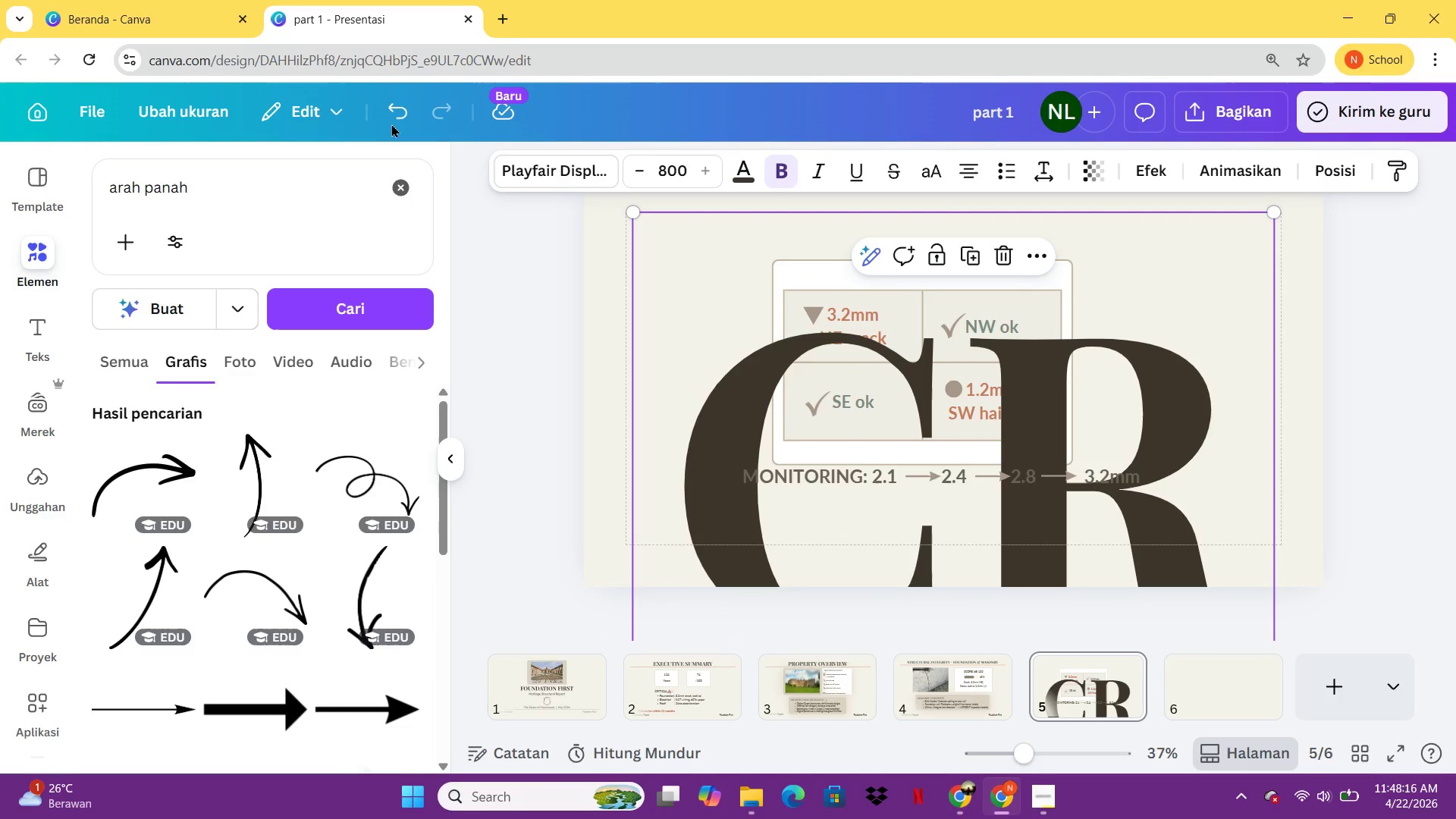 
left_click([398, 118])
 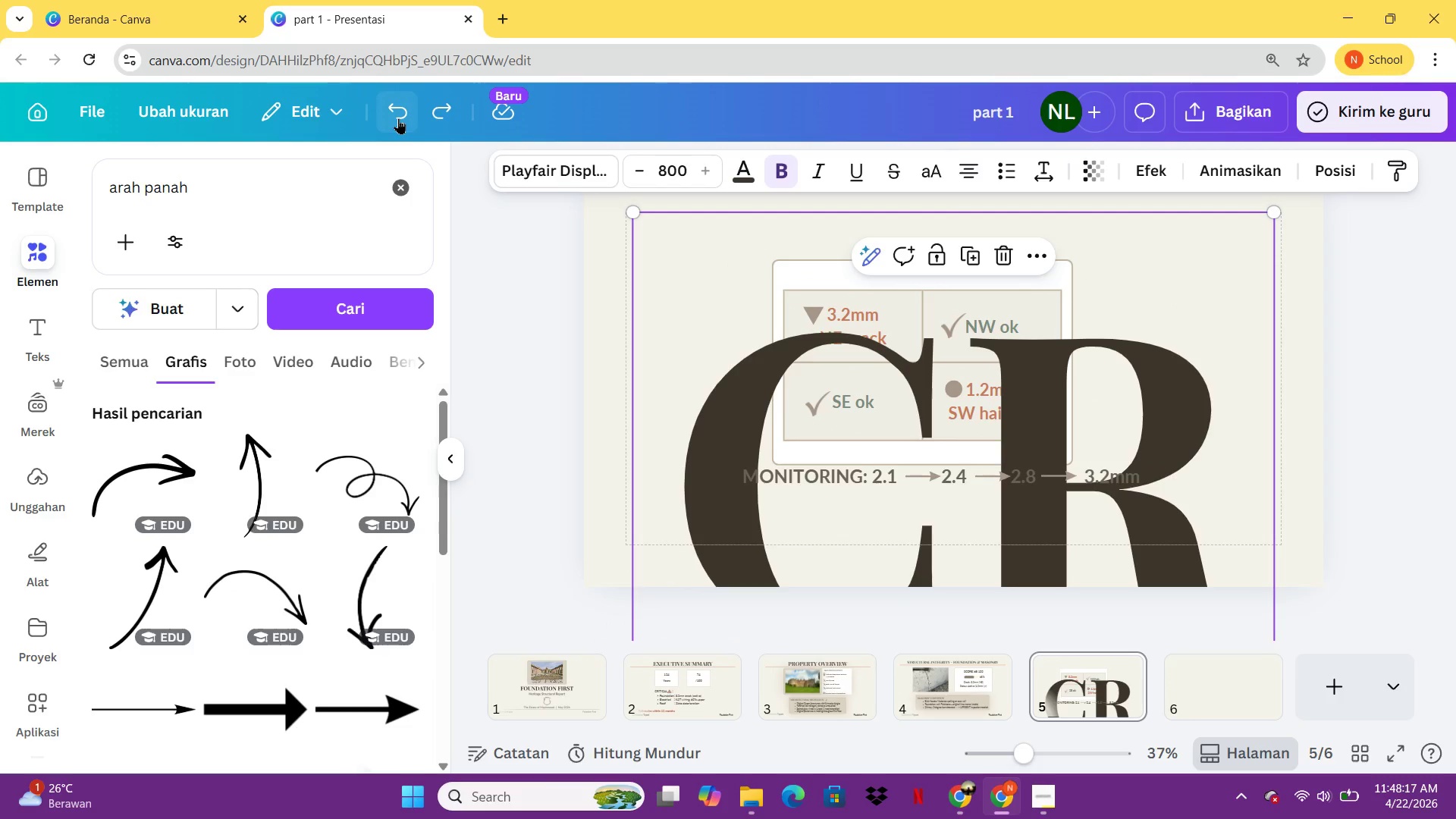 
left_click([398, 118])
 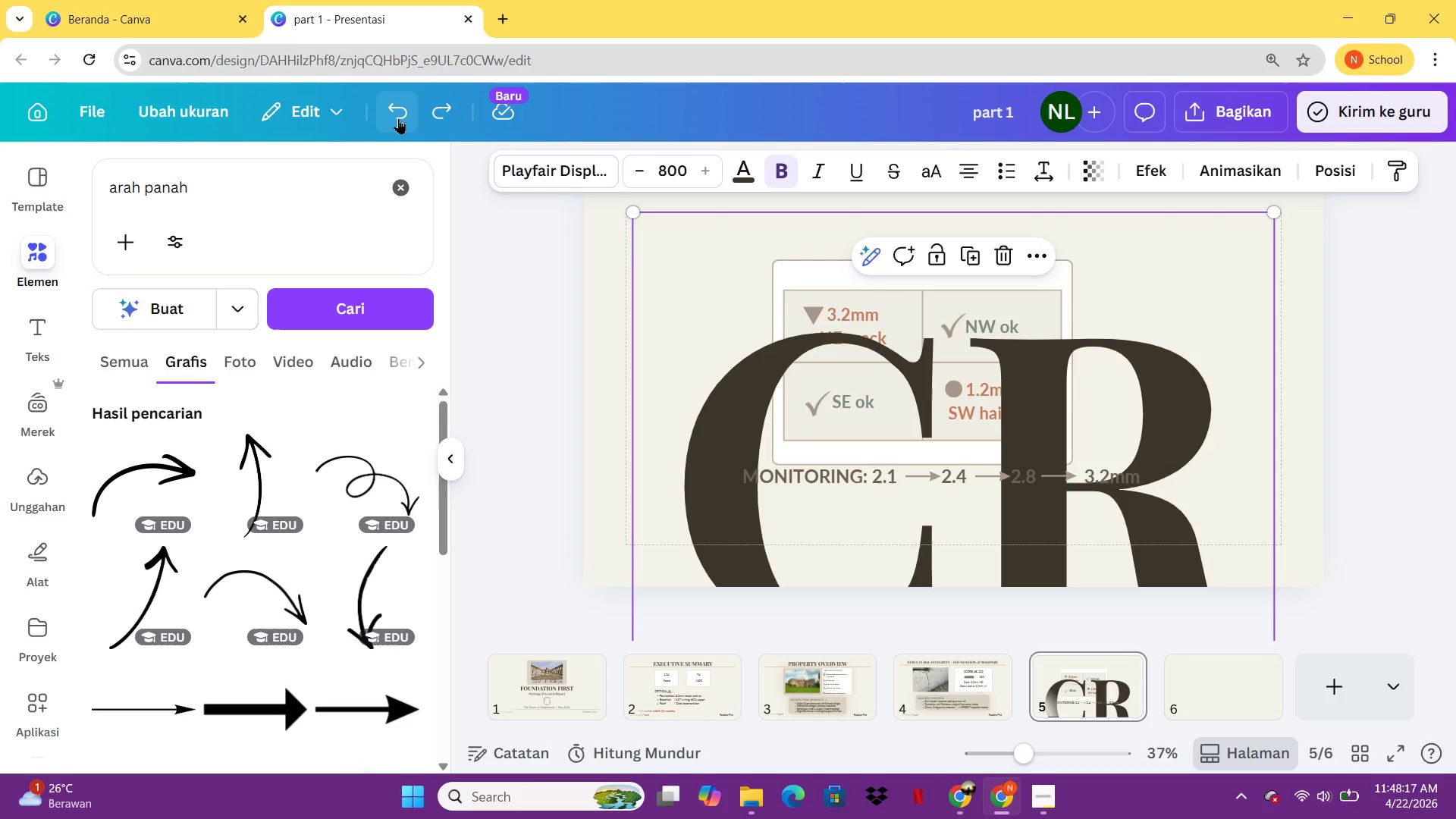 
left_click([398, 118])
 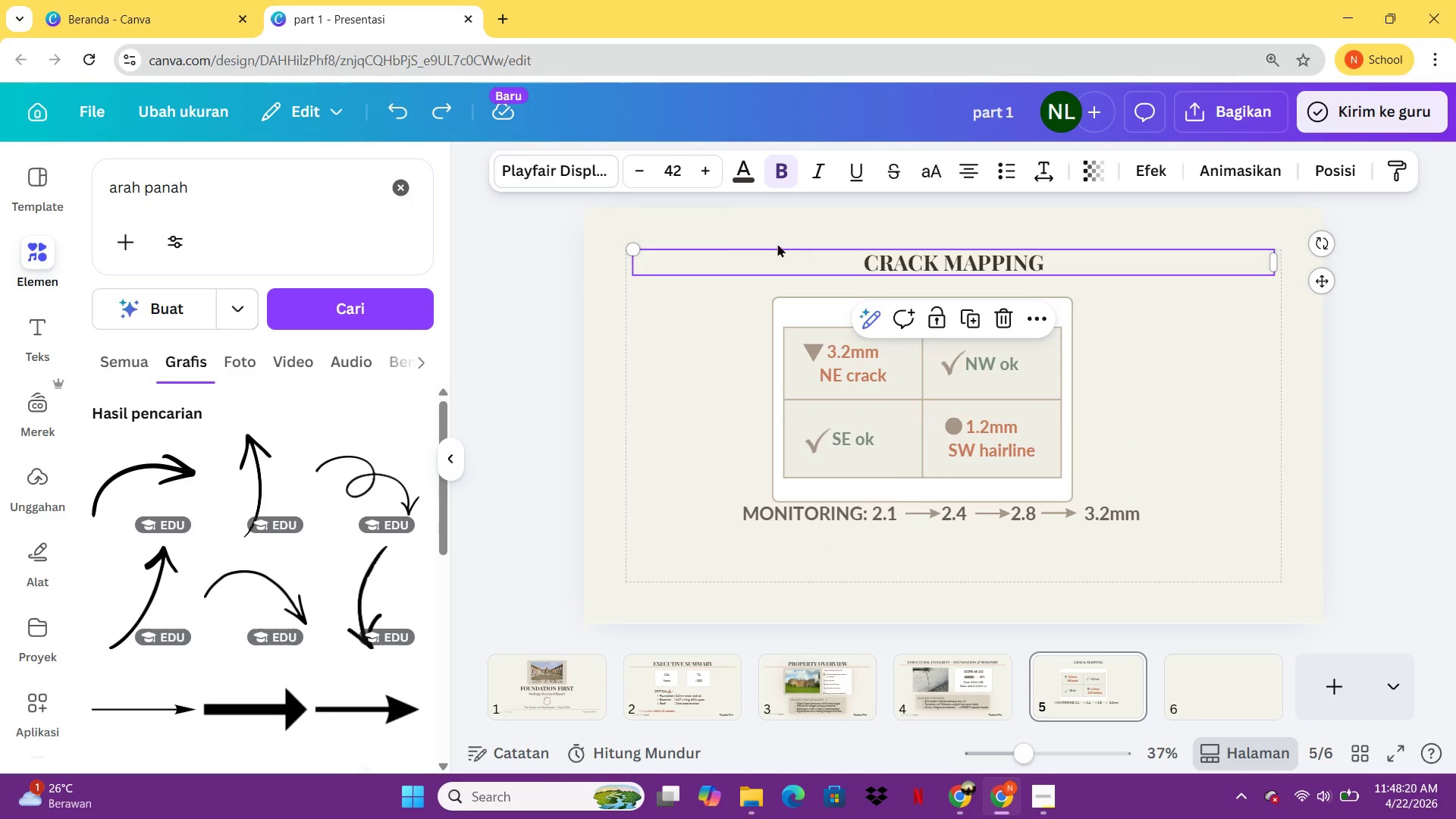 
left_click([686, 171])
 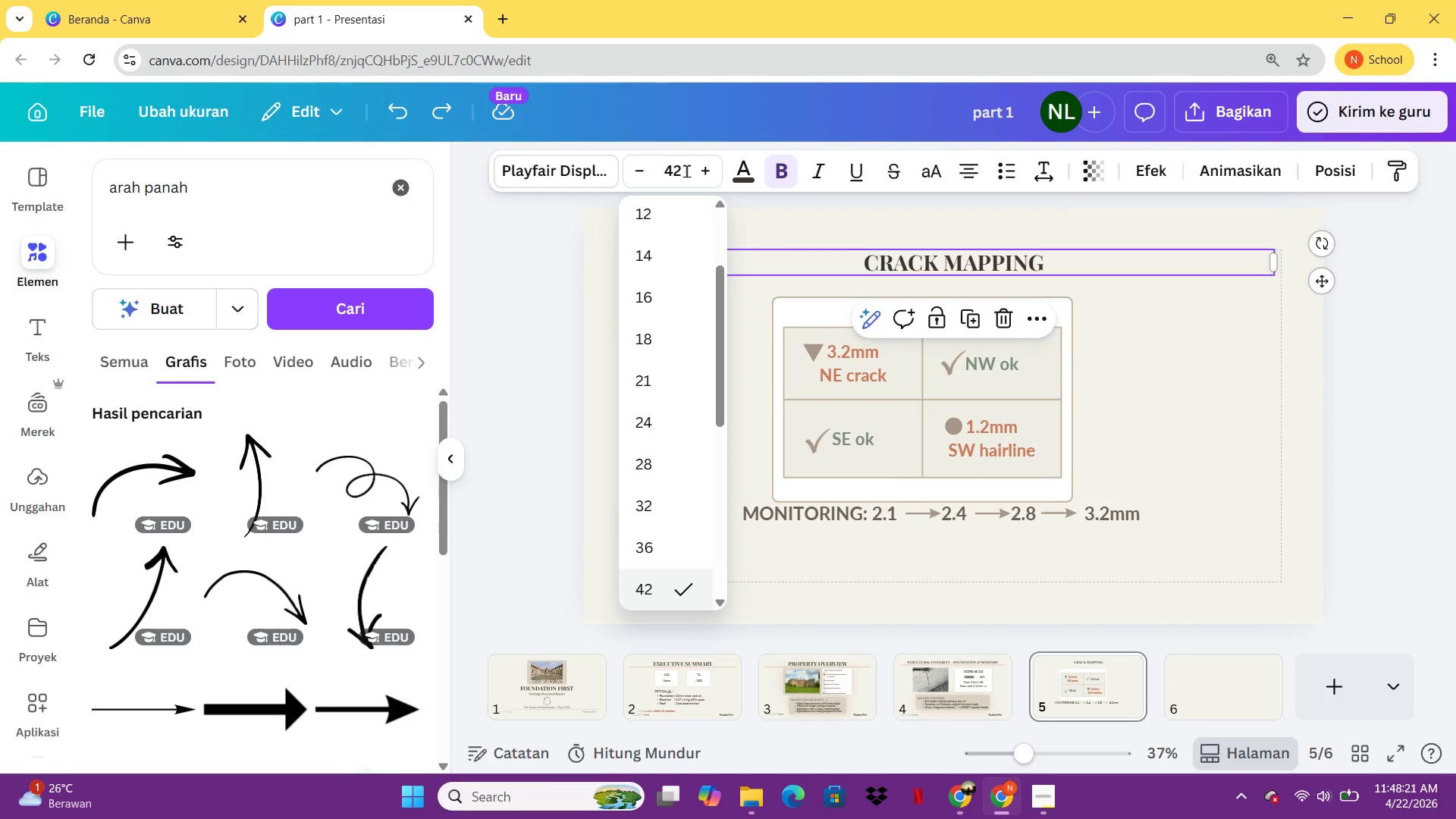 
key(Backspace)
key(Backspace)
type(60)
 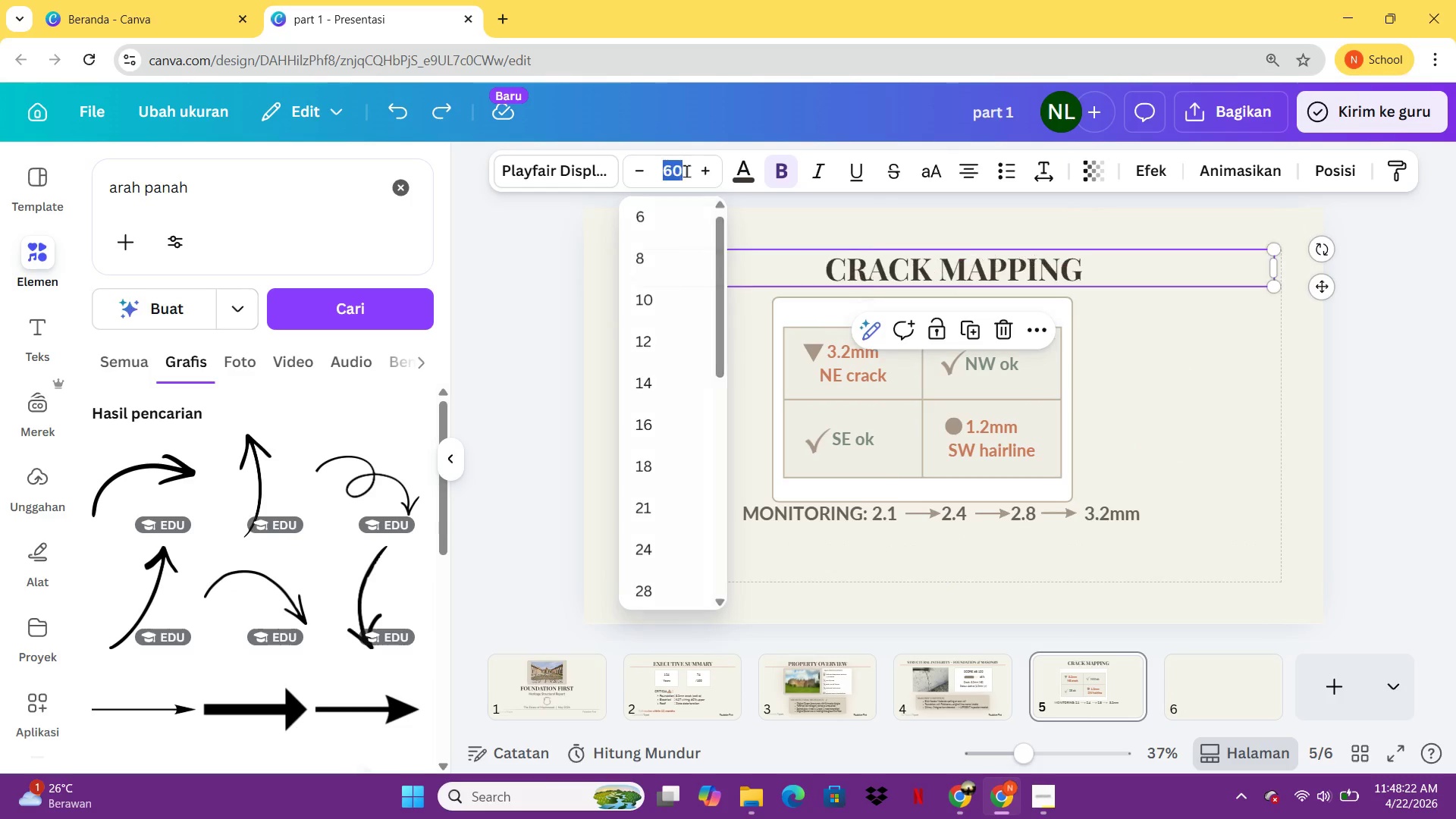 
key(Enter)
 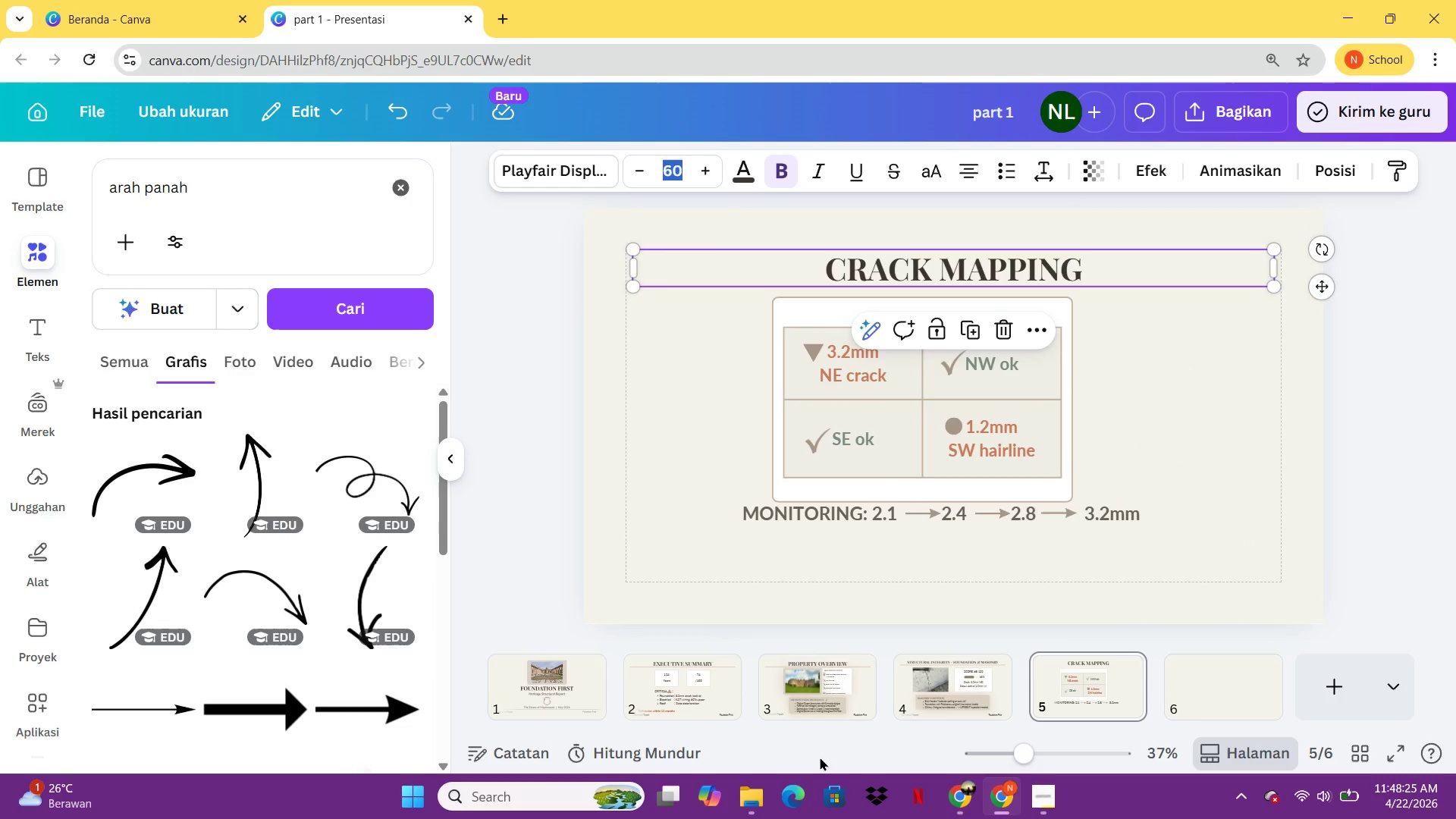 
left_click([922, 708])
 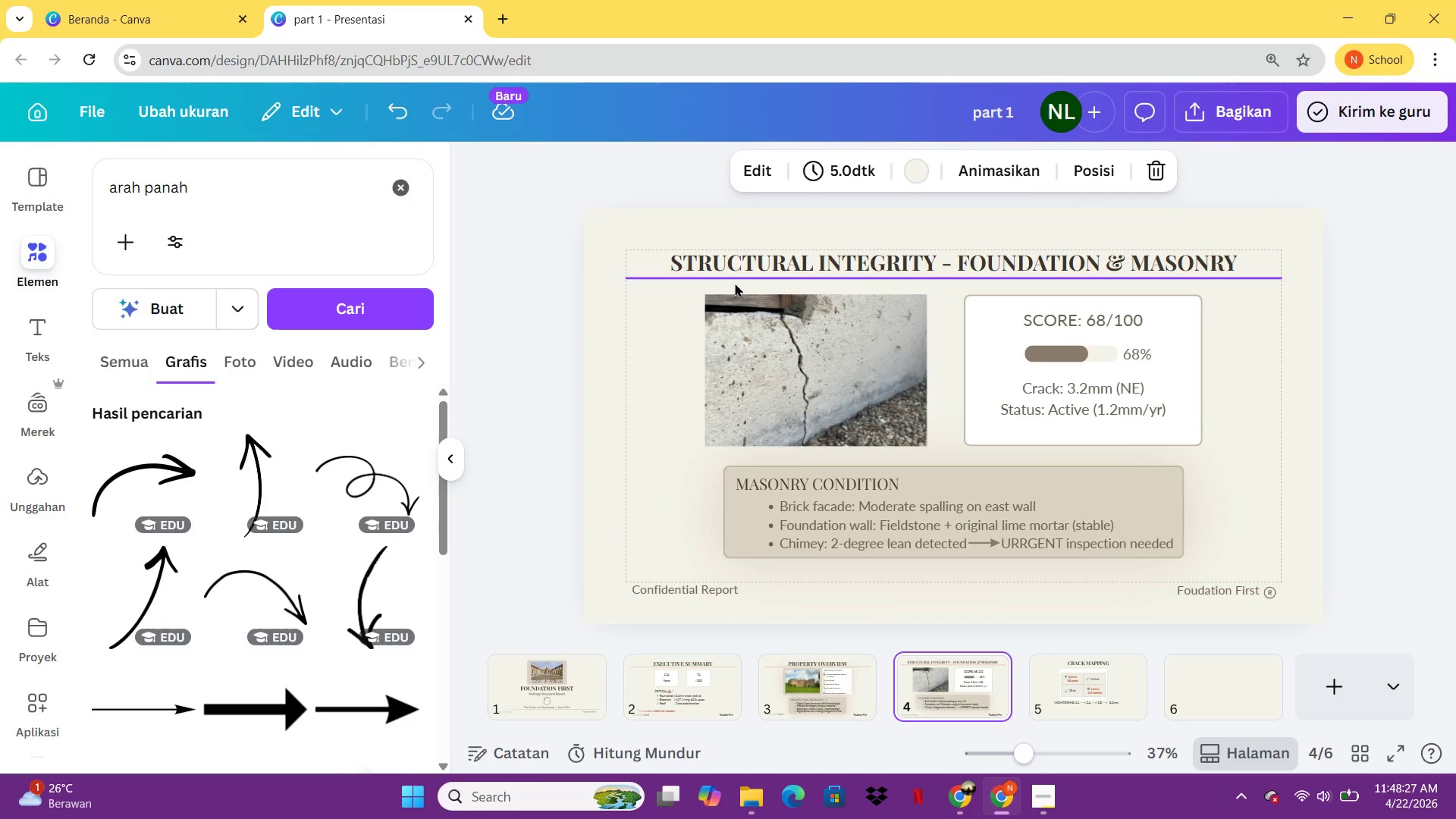 
left_click([735, 278])
 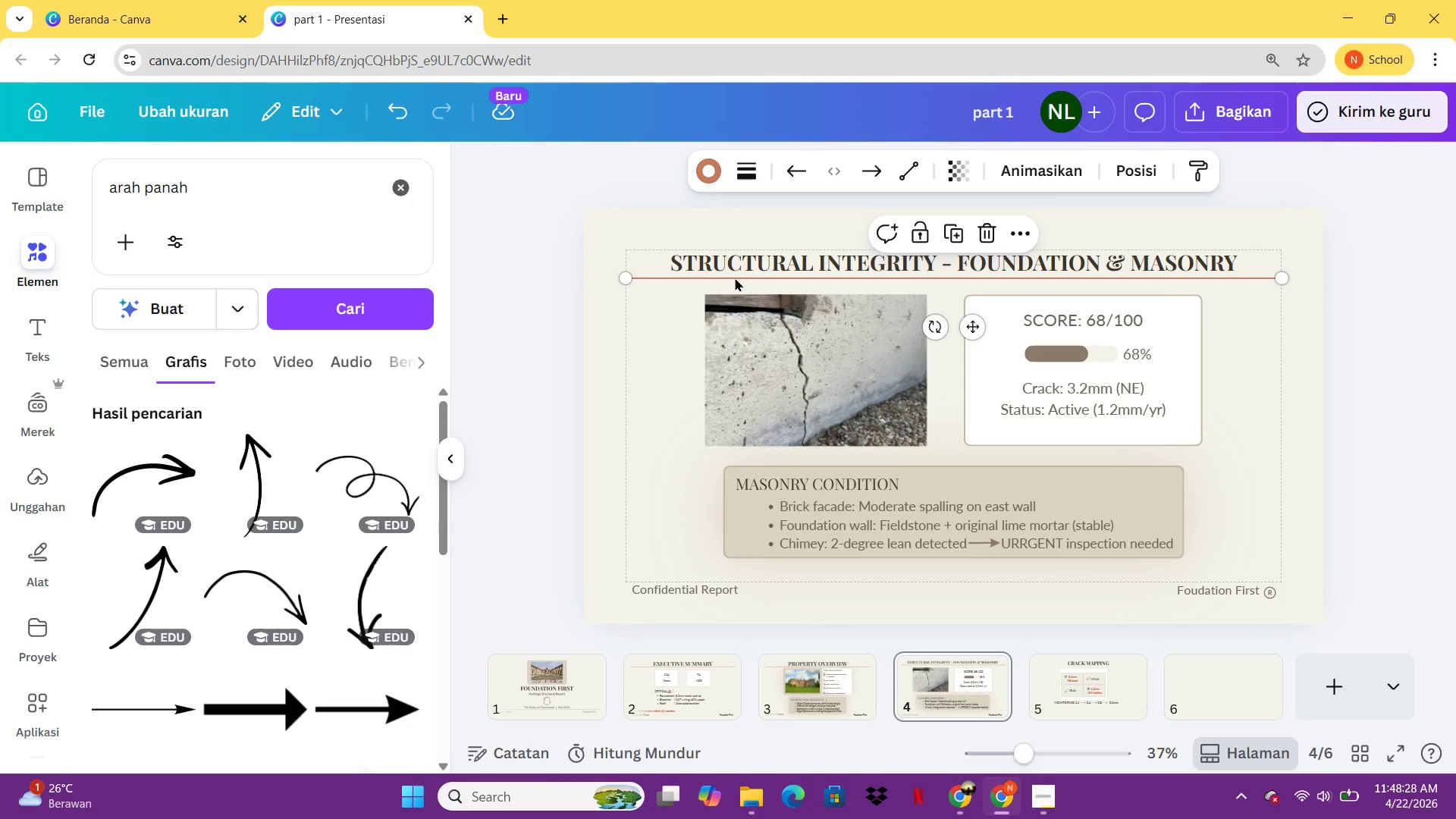 
key(Control+C)
 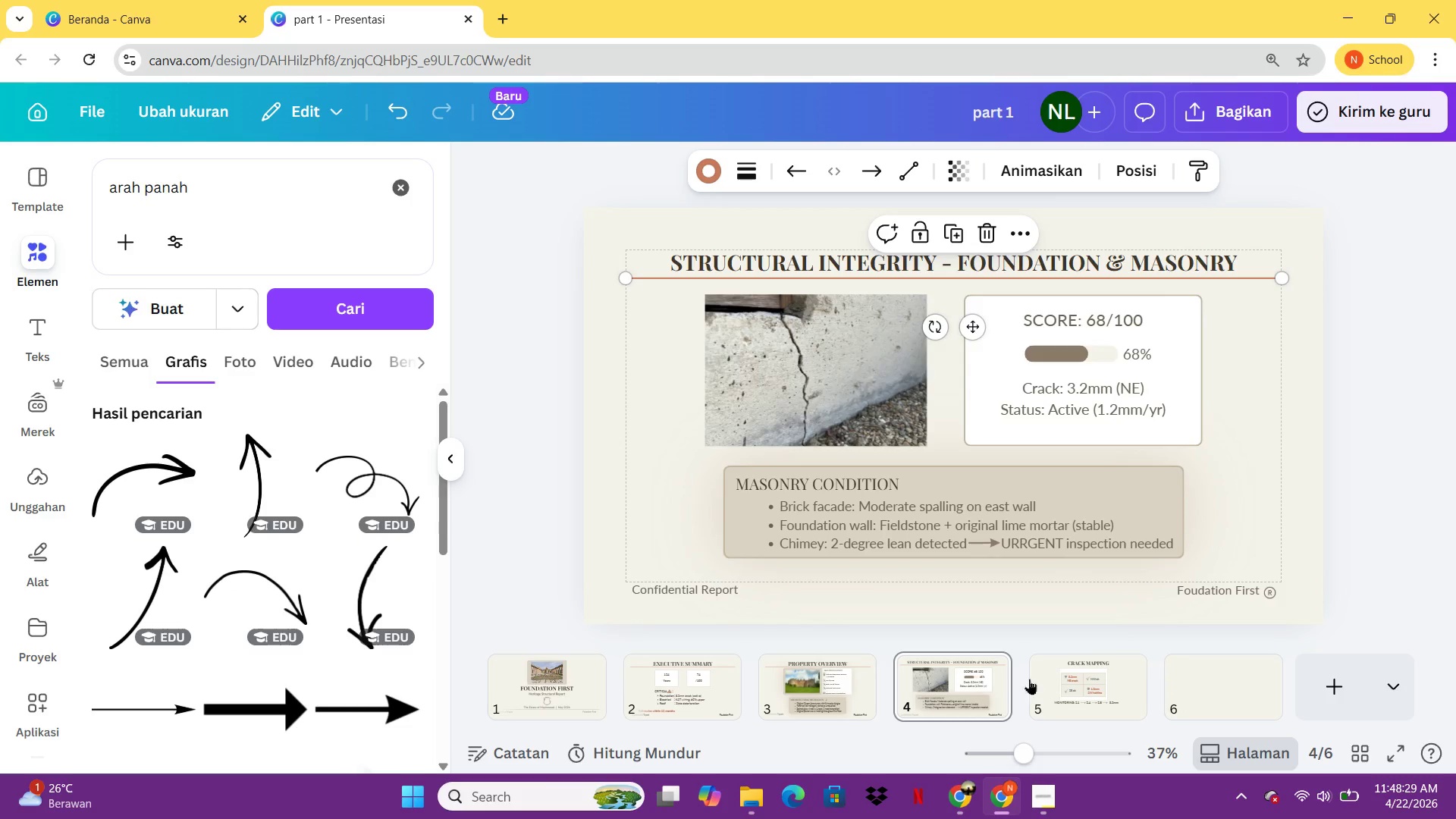 
left_click([1030, 679])
 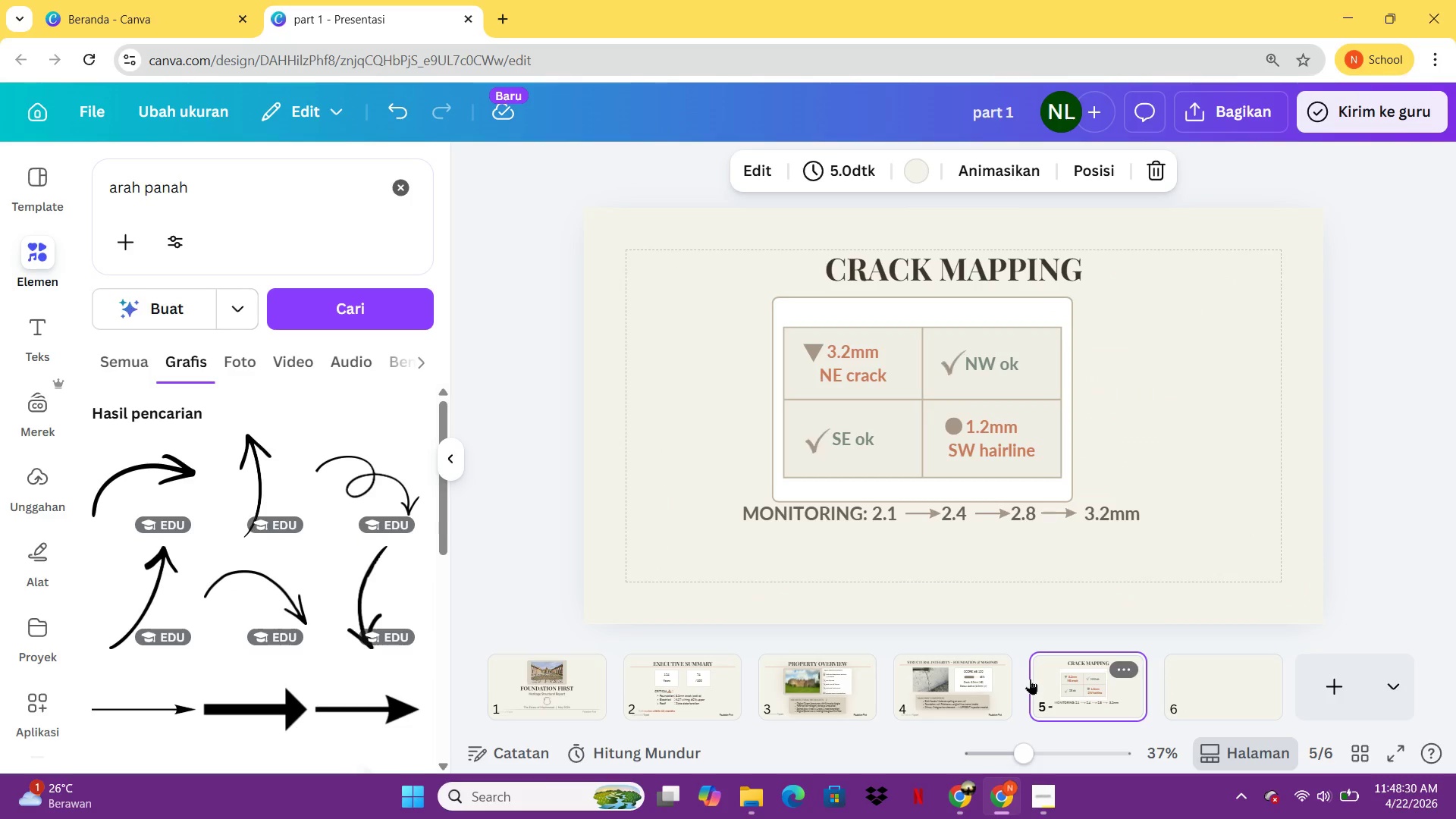 
key(Control+ControlLeft)
 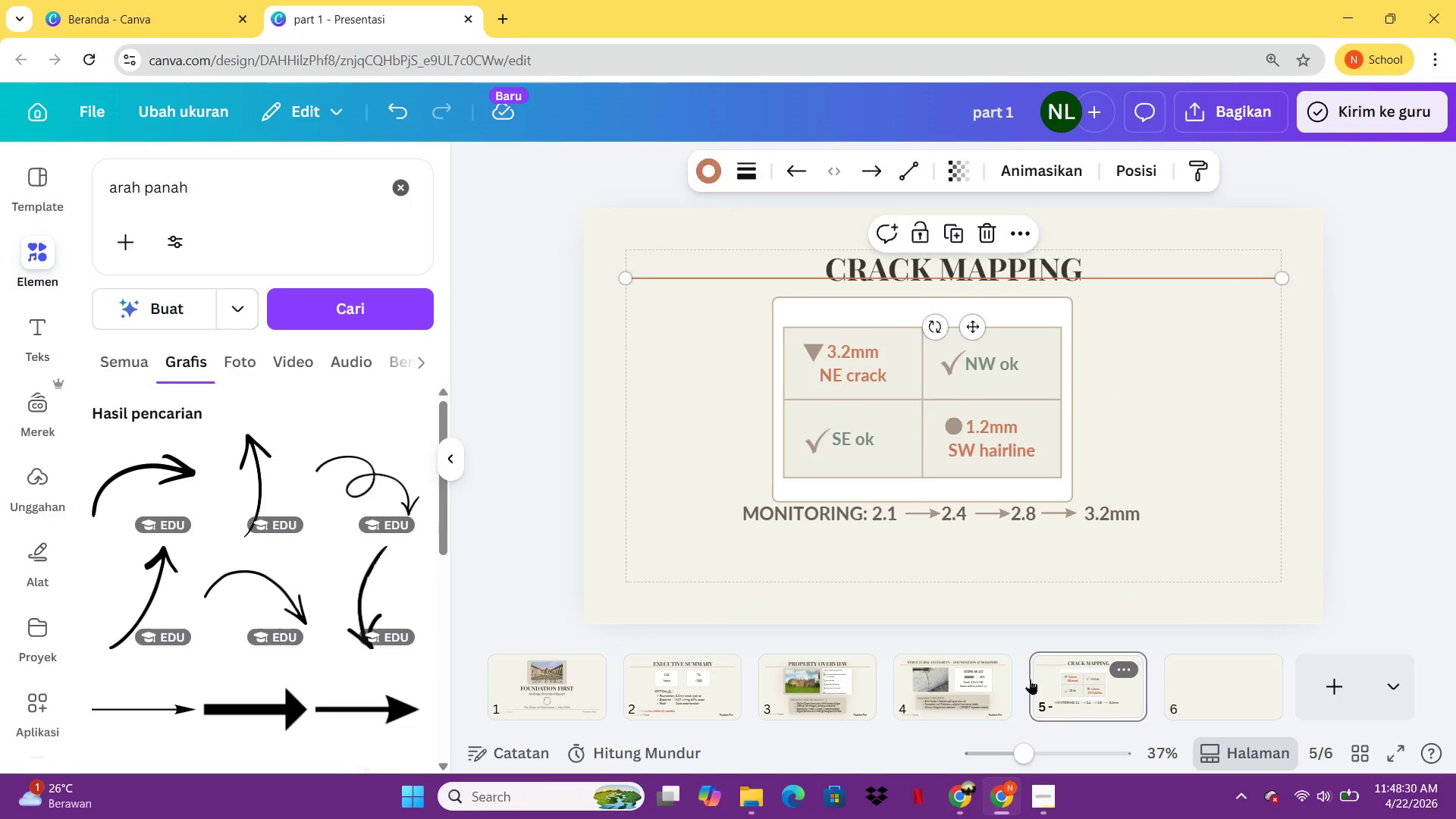 
key(Control+V)
 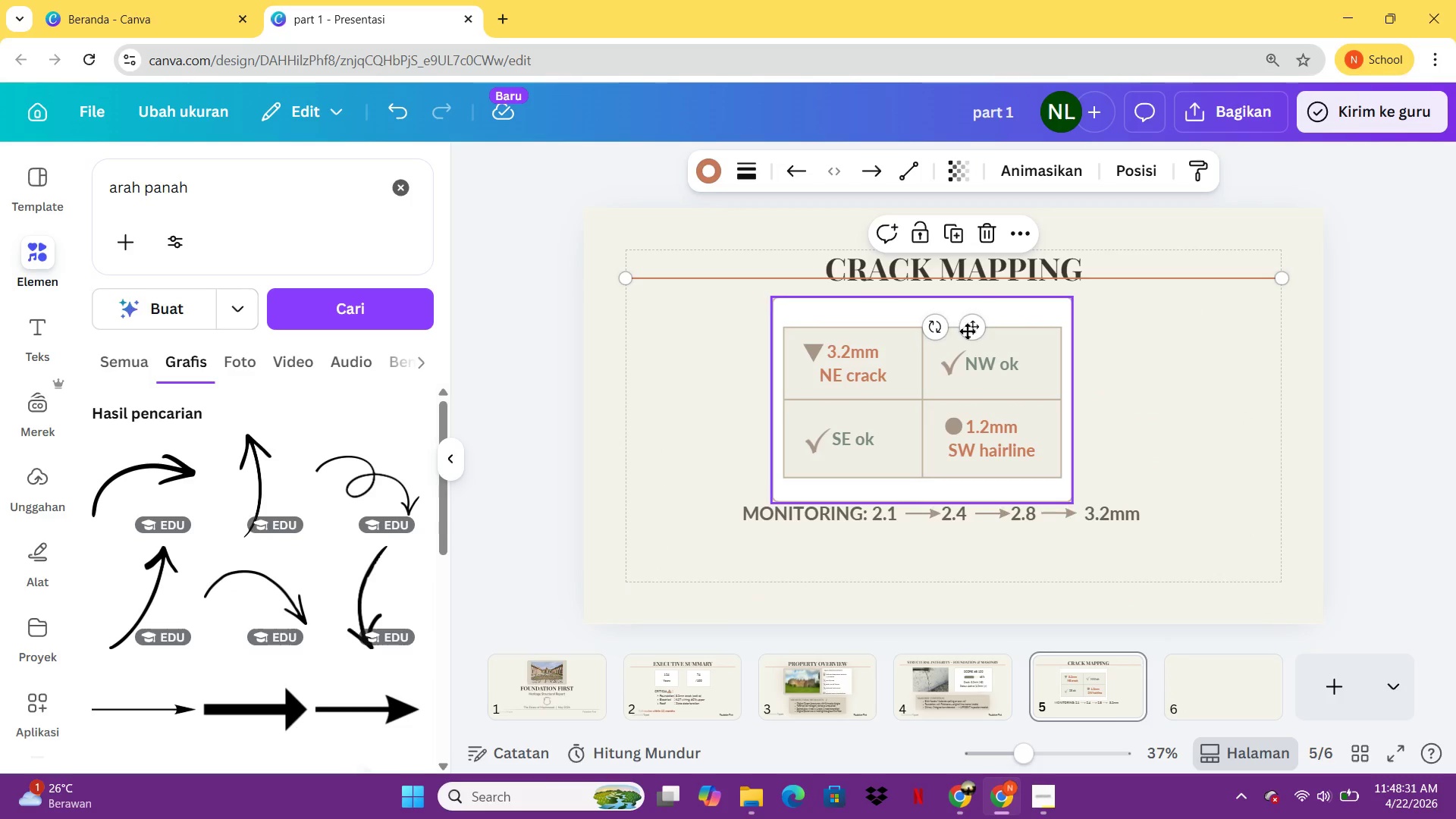 
left_click_drag(start_coordinate=[970, 333], to_coordinate=[970, 340])
 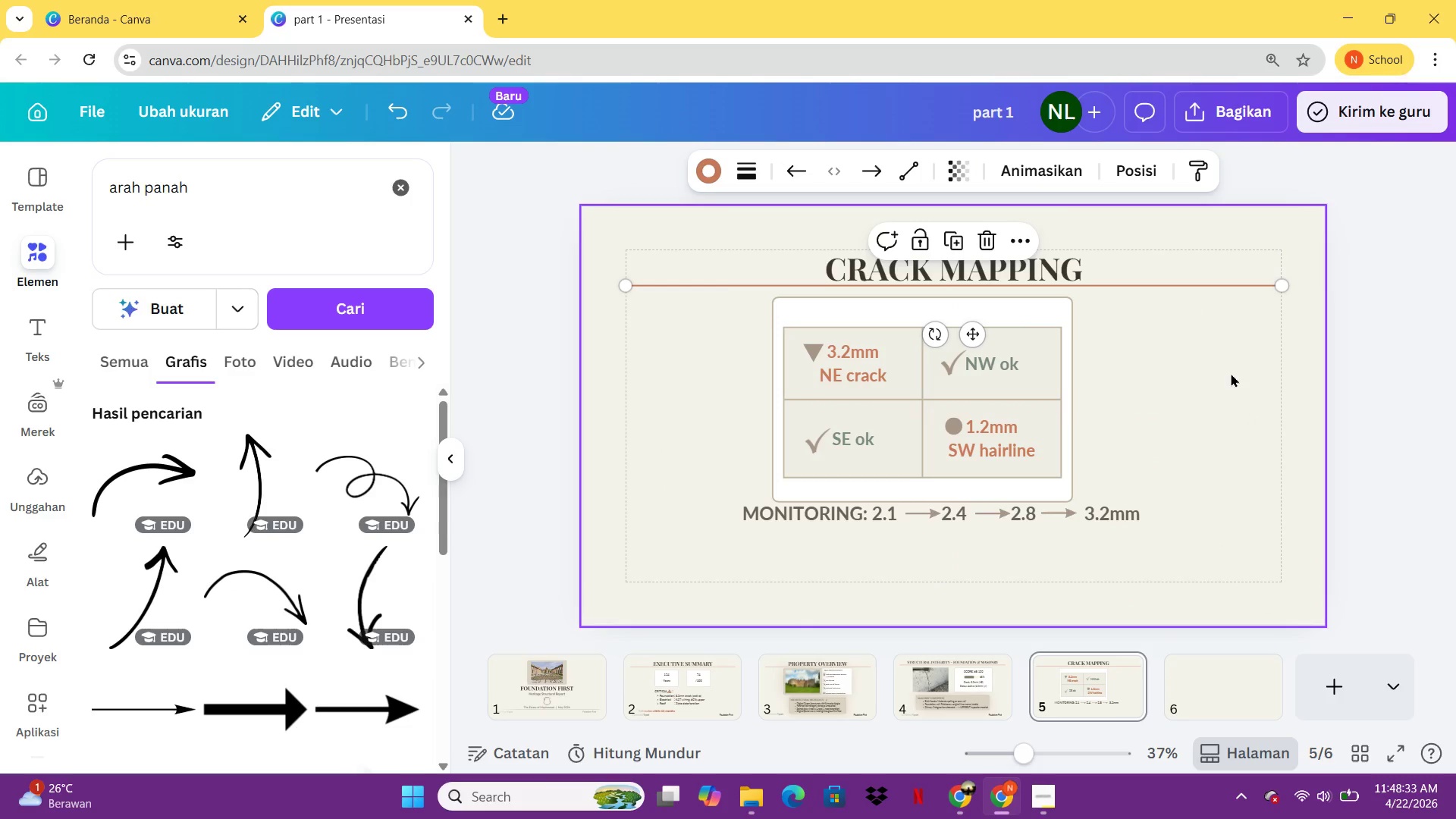 
left_click([1231, 373])
 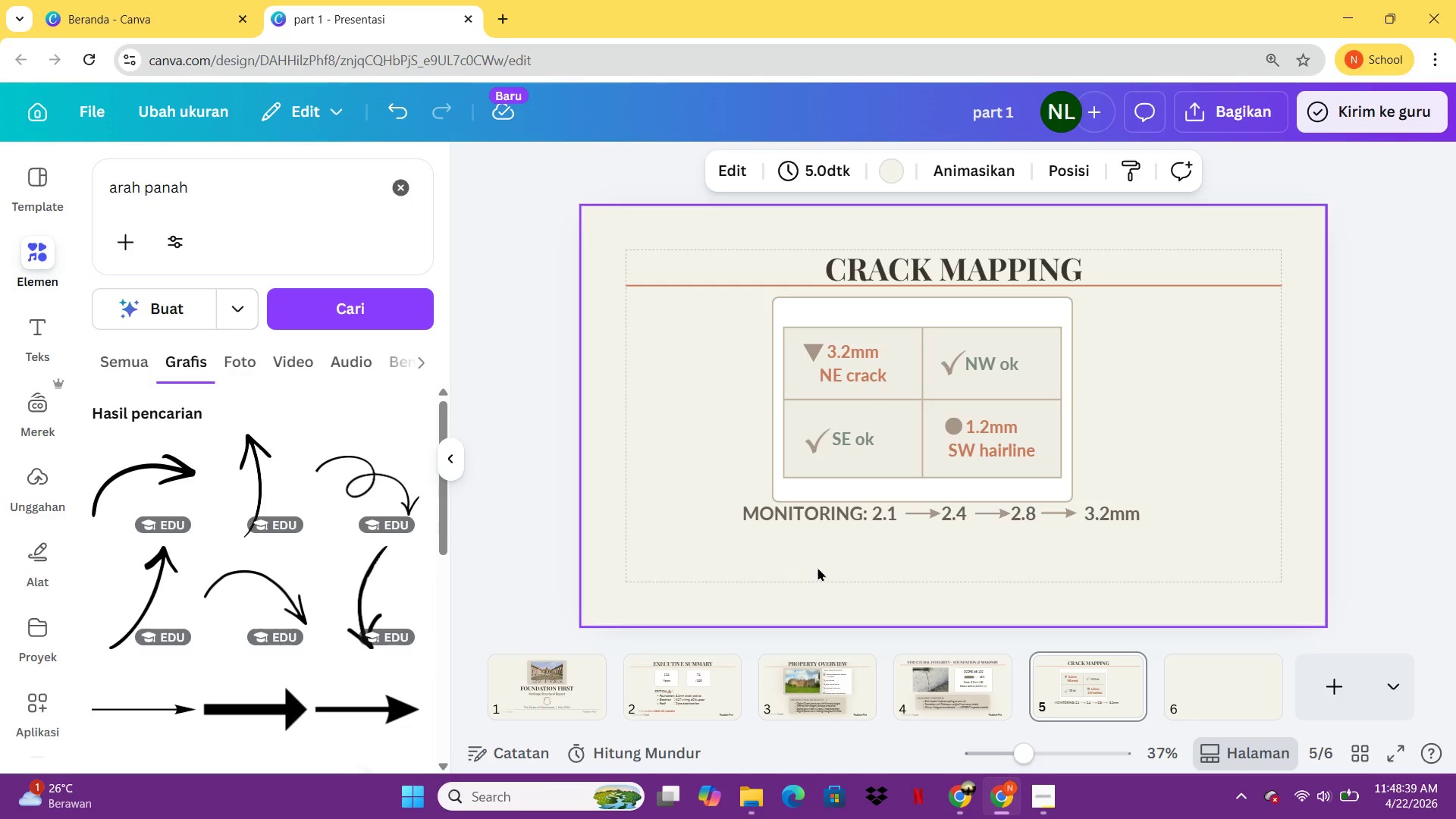 
wait(10.86)
 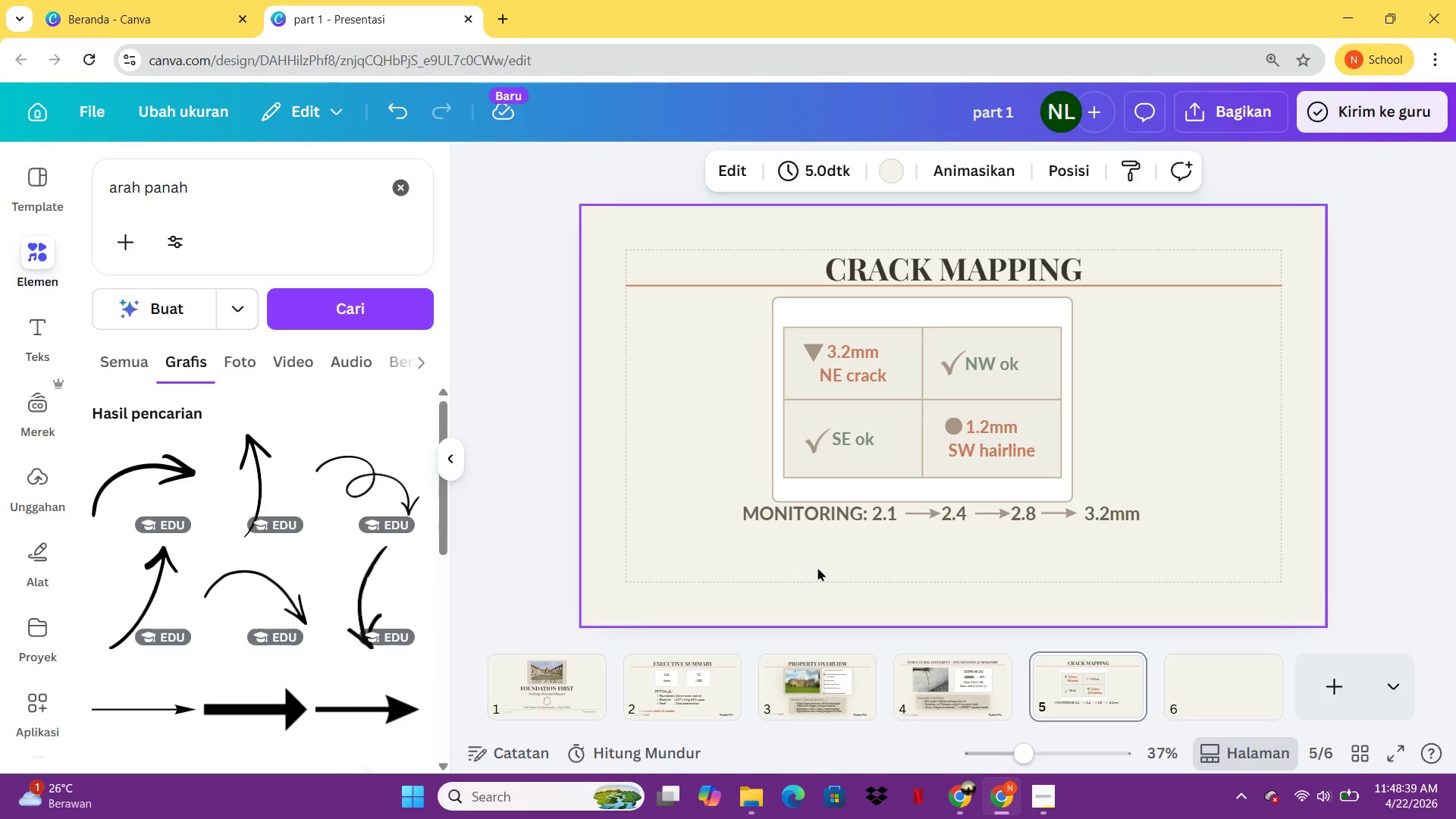 
left_click_drag(start_coordinate=[817, 521], to_coordinate=[817, 538])
 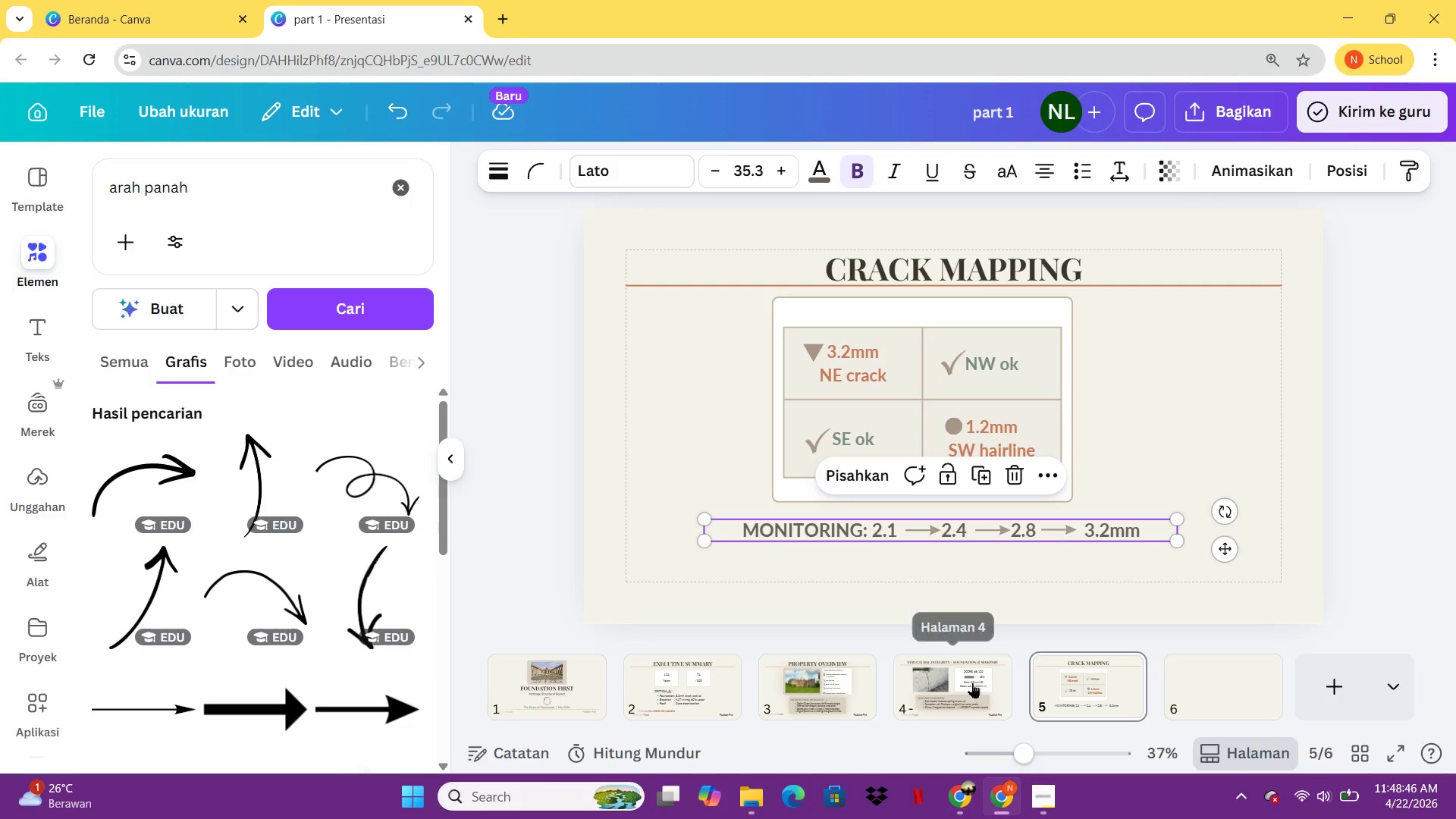 
left_click([972, 682])
 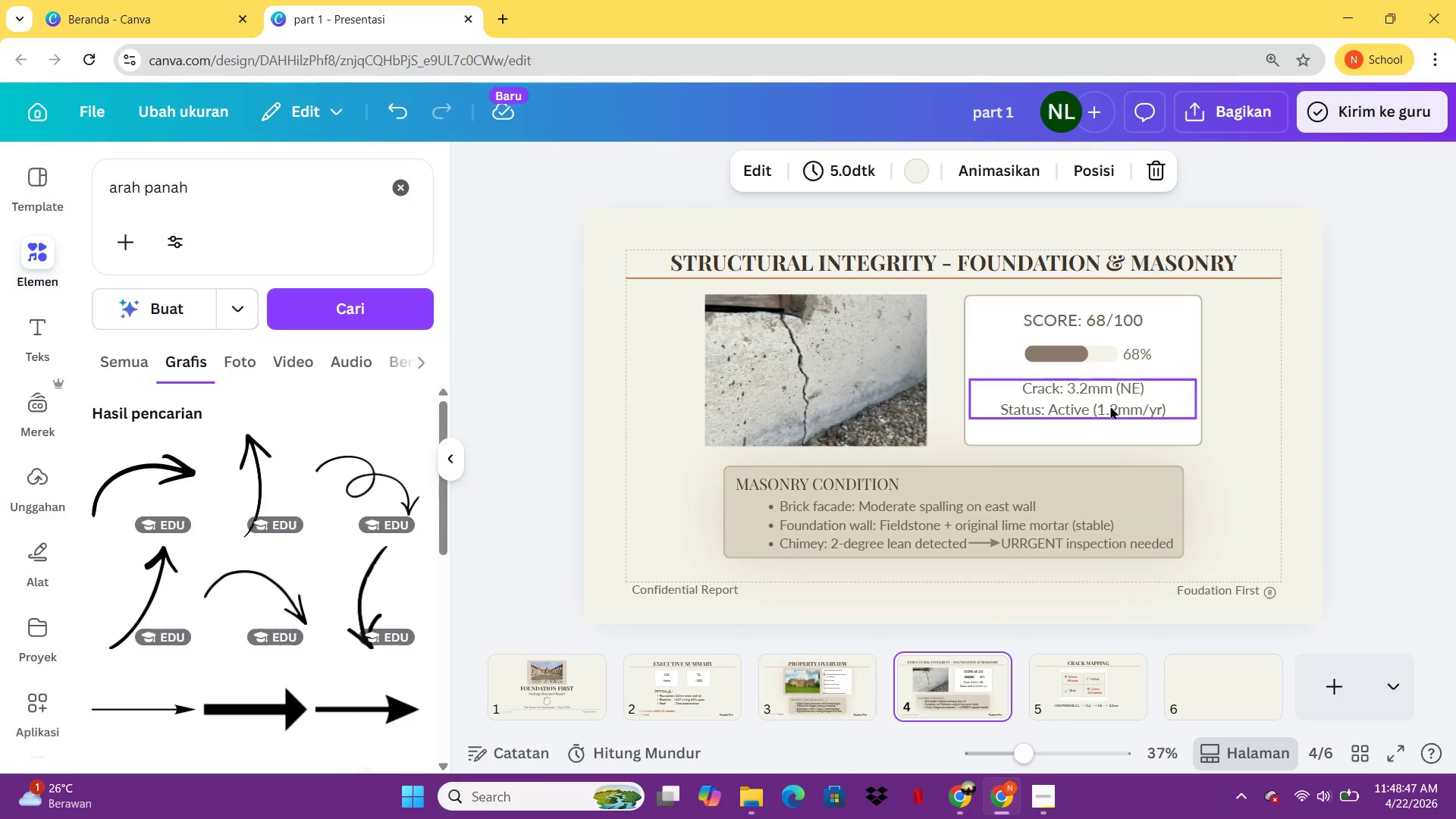 
left_click([1100, 415])
 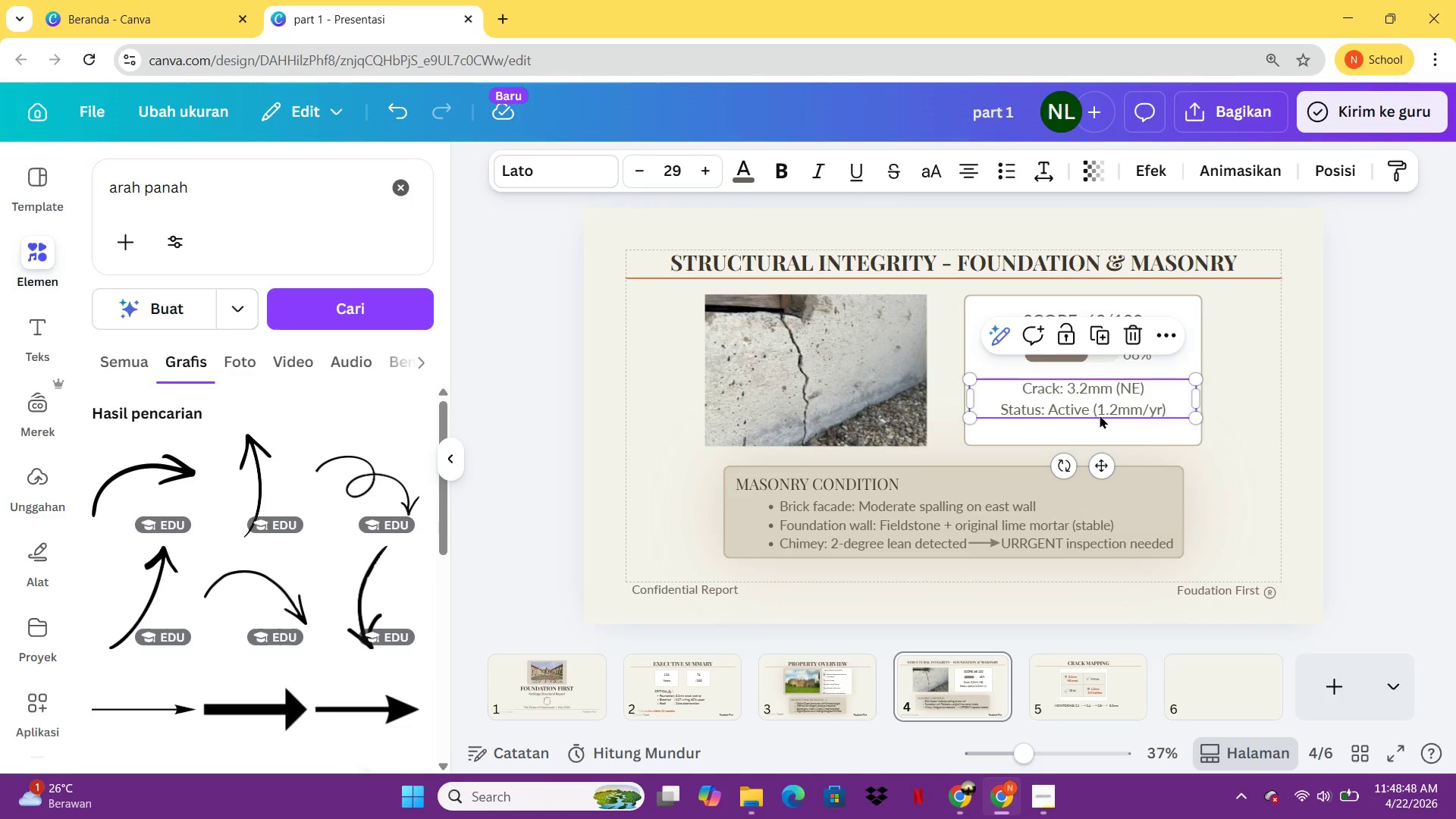 
key(Control+C)
 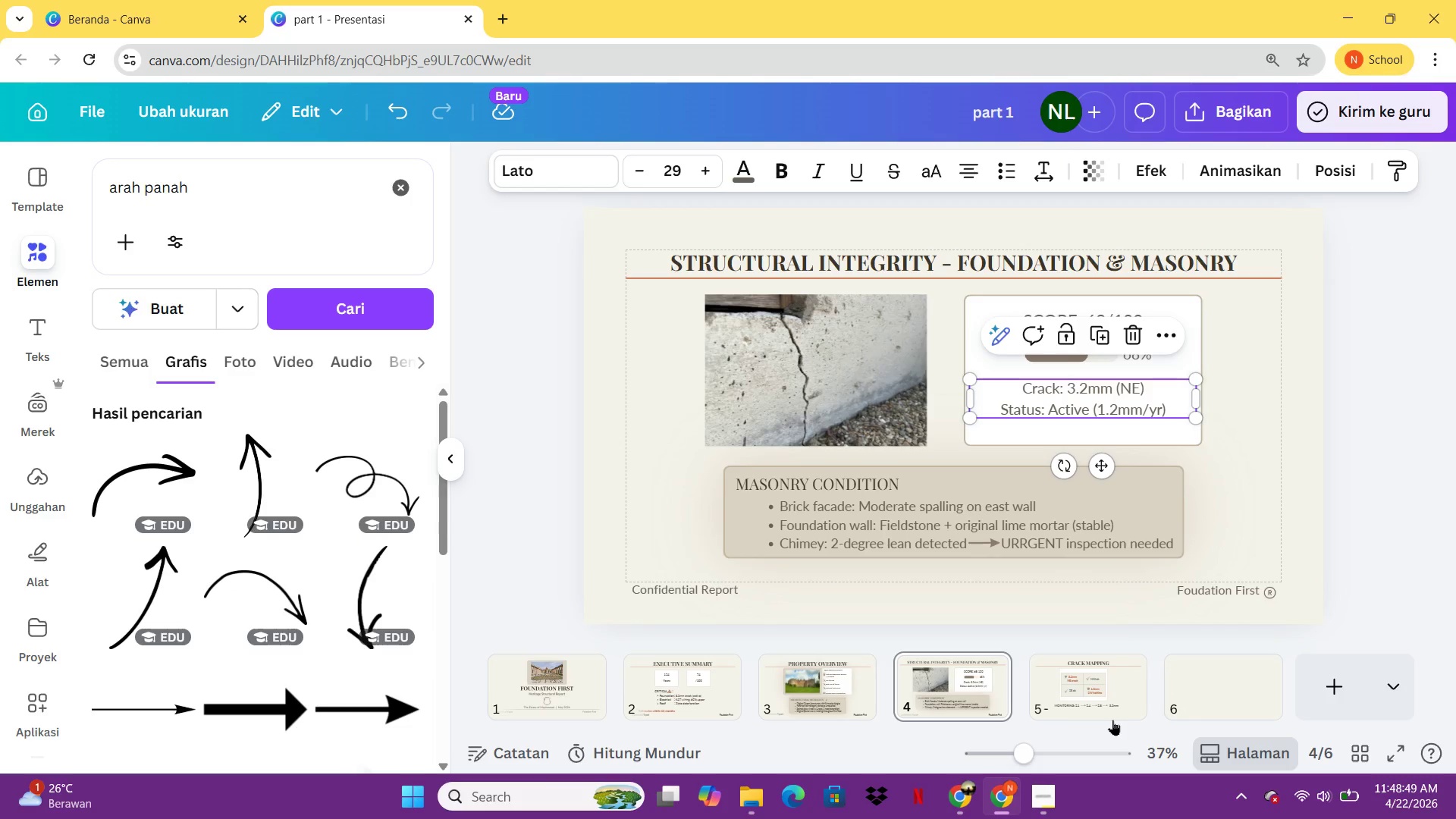 
left_click([1112, 720])
 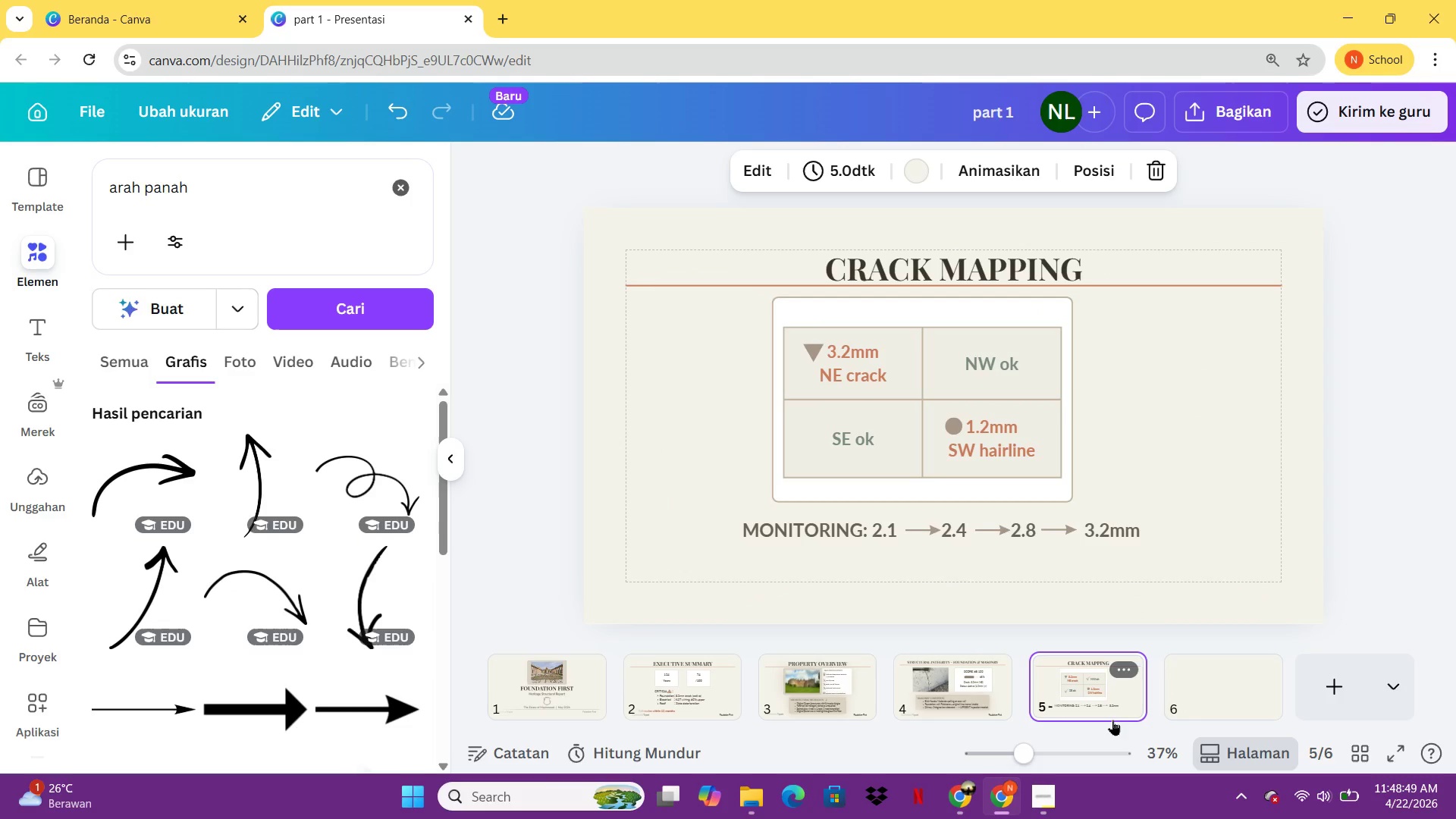 
key(Control+ControlLeft)
 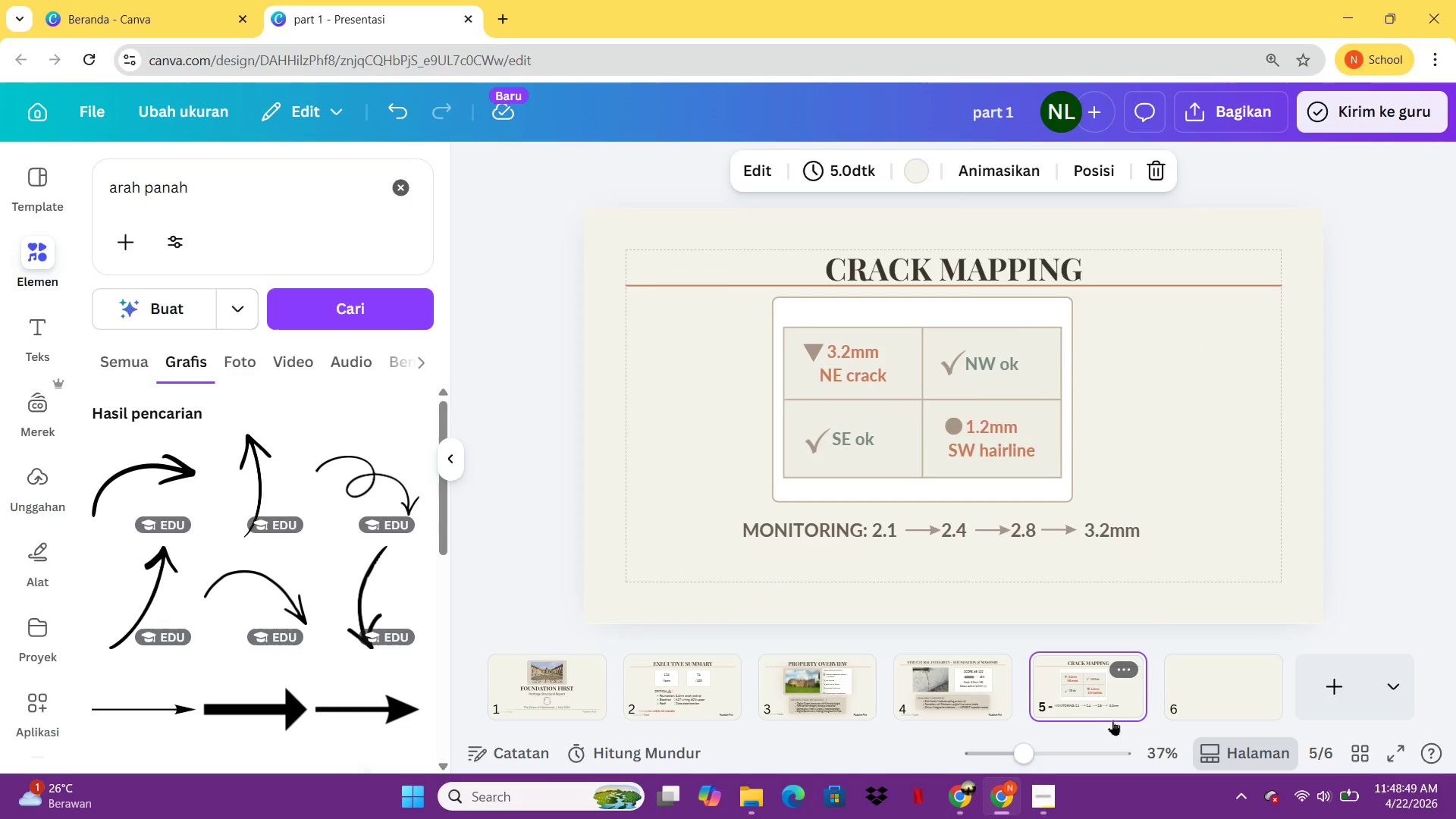 
key(Control+V)
 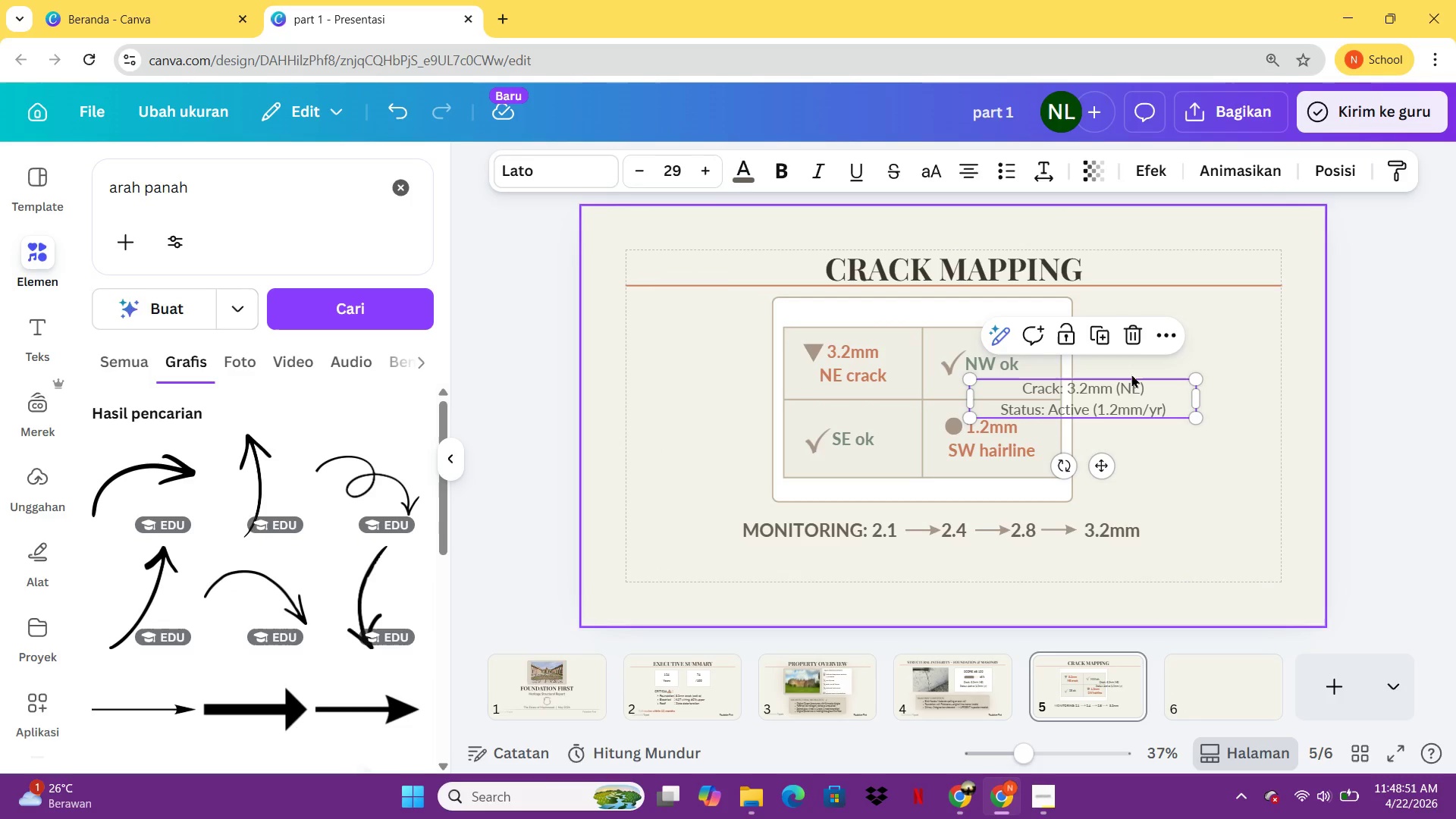 
left_click_drag(start_coordinate=[1131, 396], to_coordinate=[966, 564])
 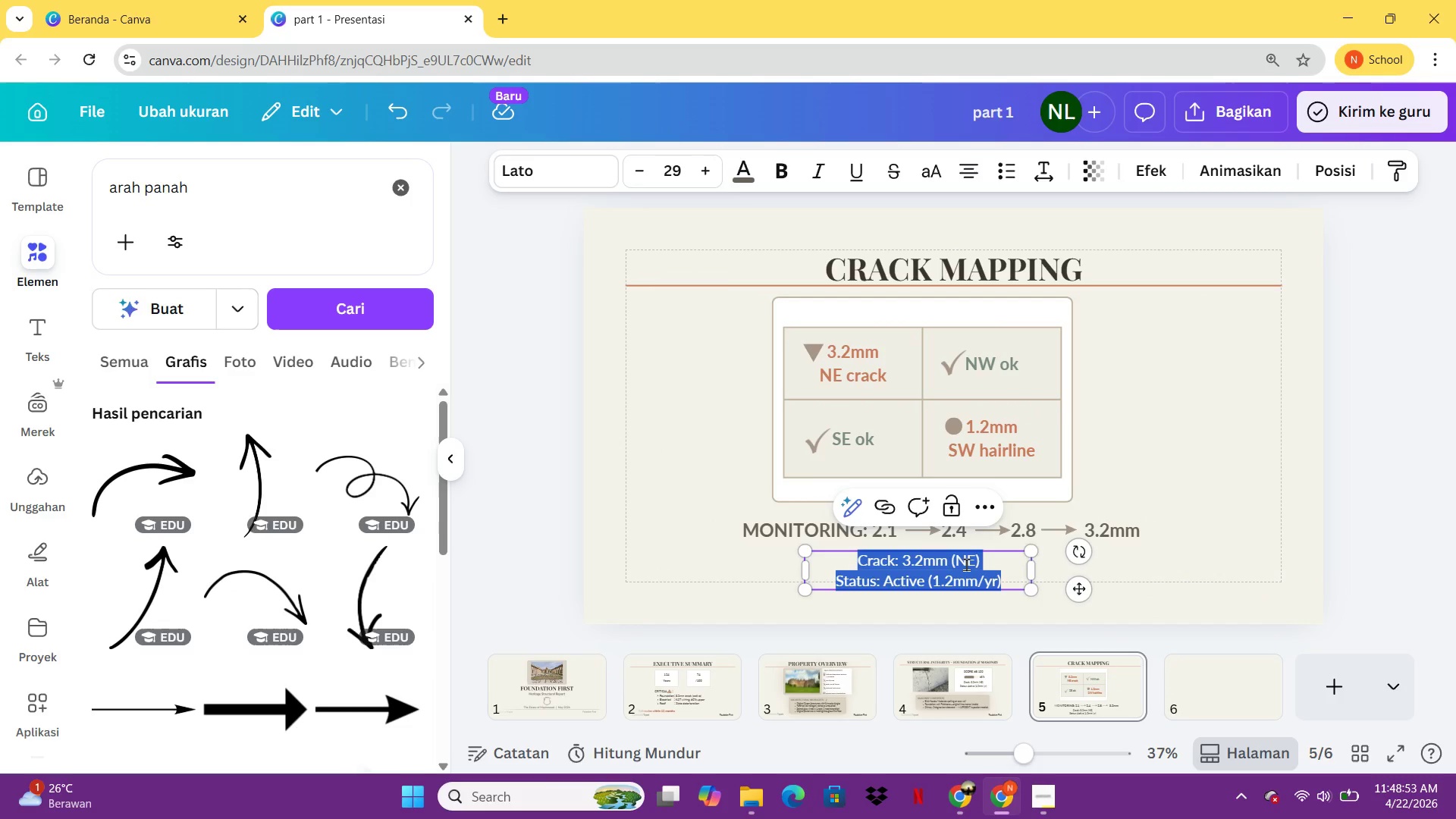 
double_click([966, 564])
 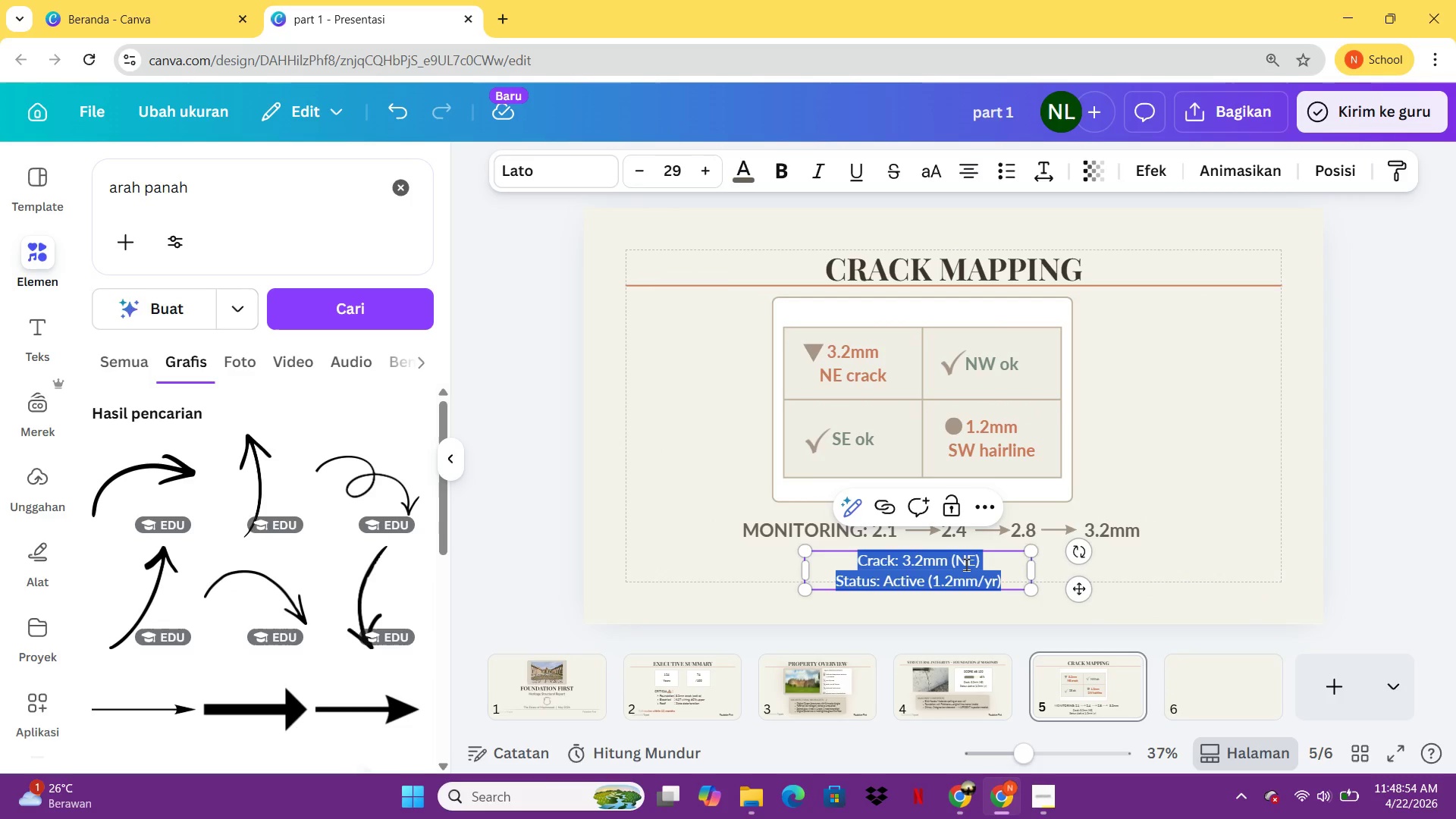 
type(Active sette)
key(Backspace)
type(lement)
 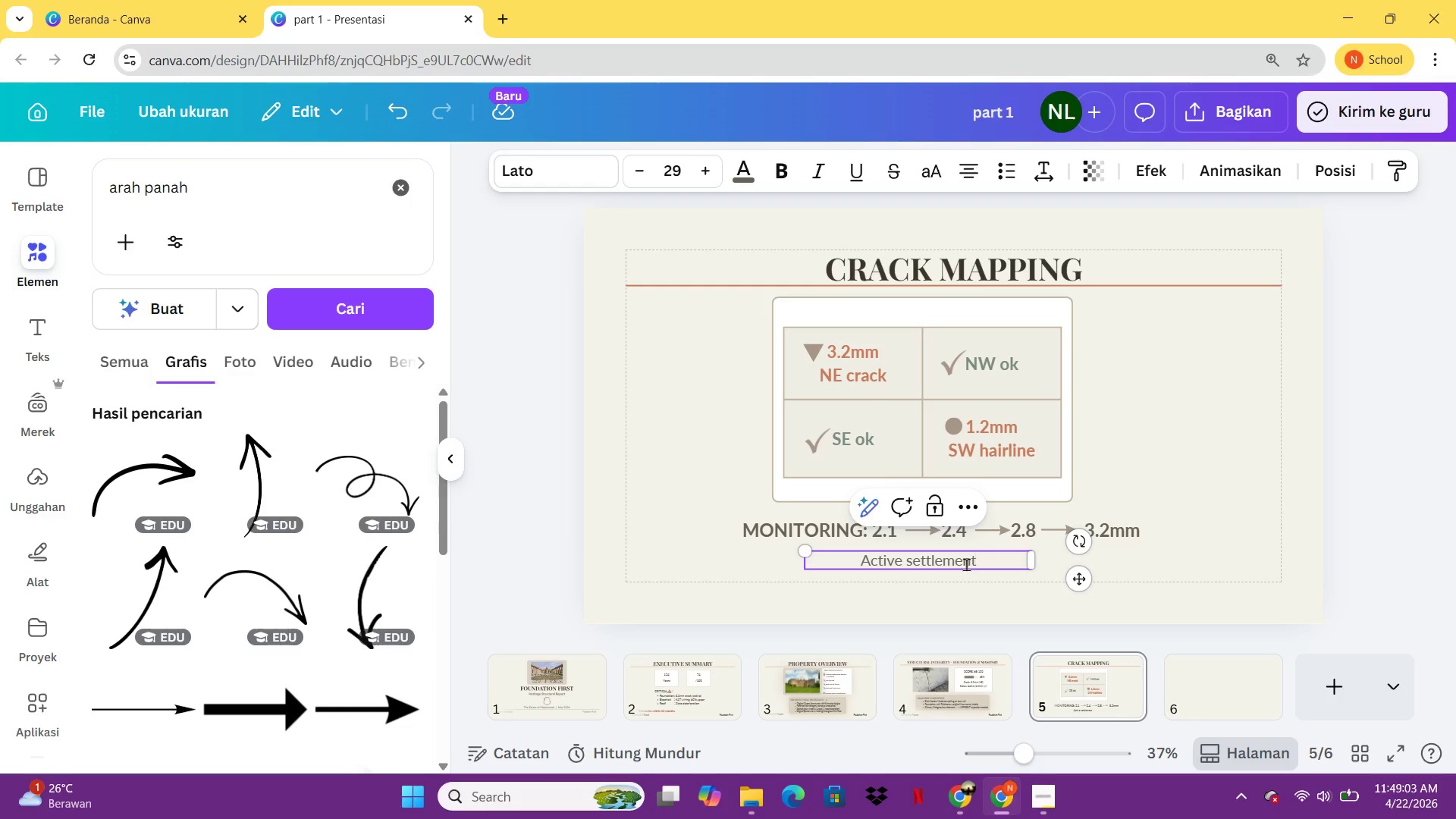 
hold_key(key=ControlLeft, duration=0.36)
 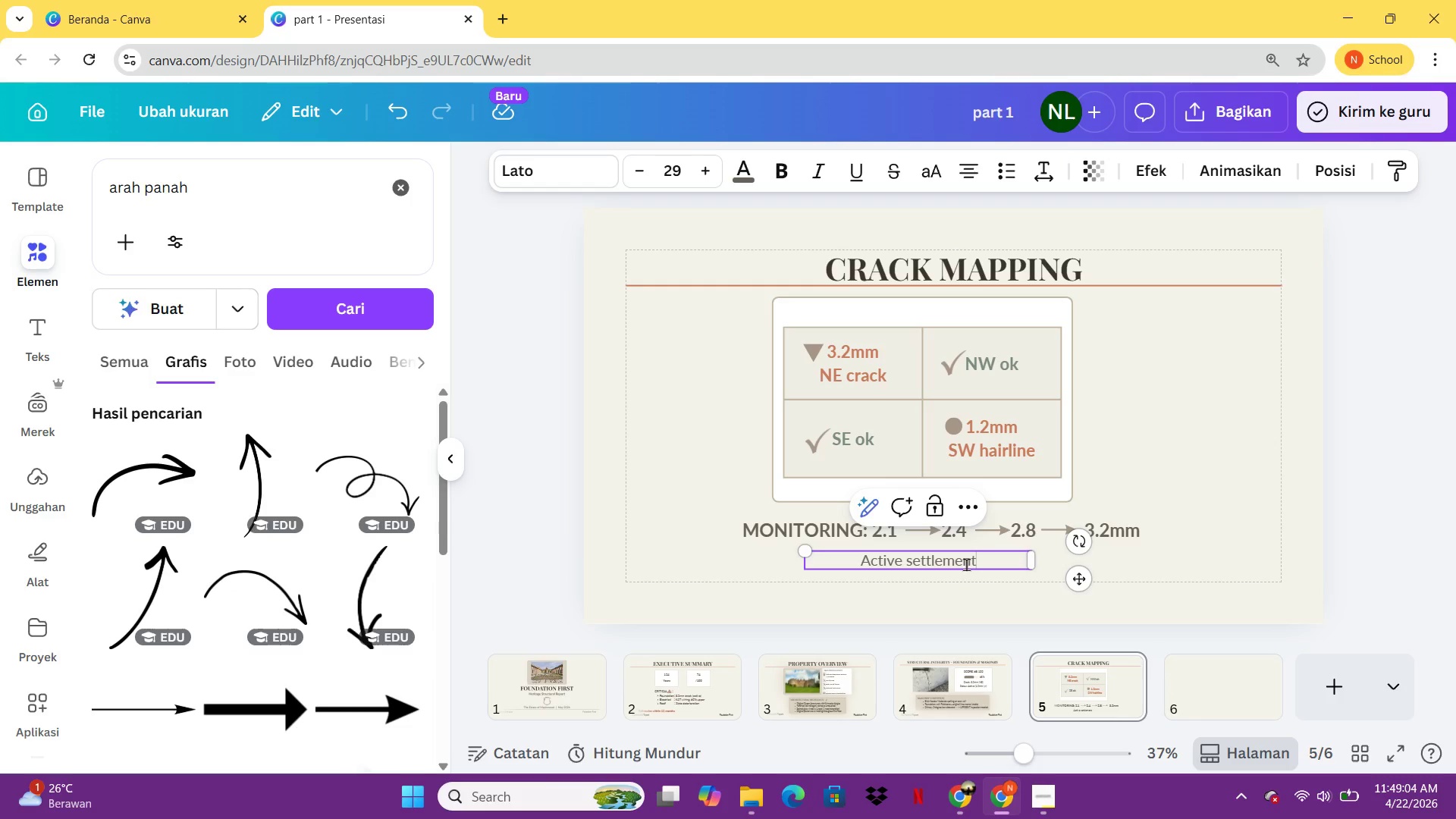 
key(Control+A)
 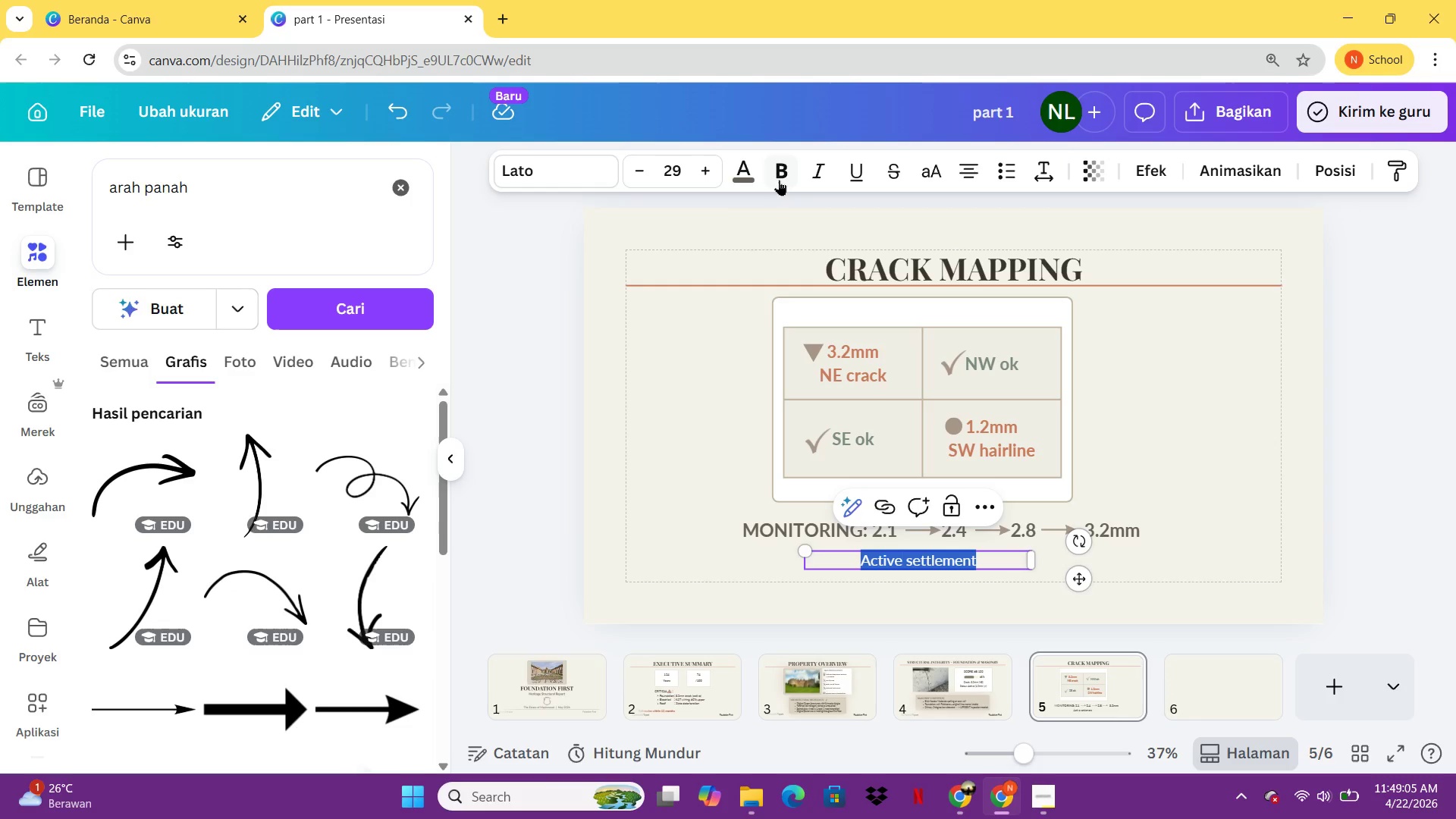 
left_click([777, 177])
 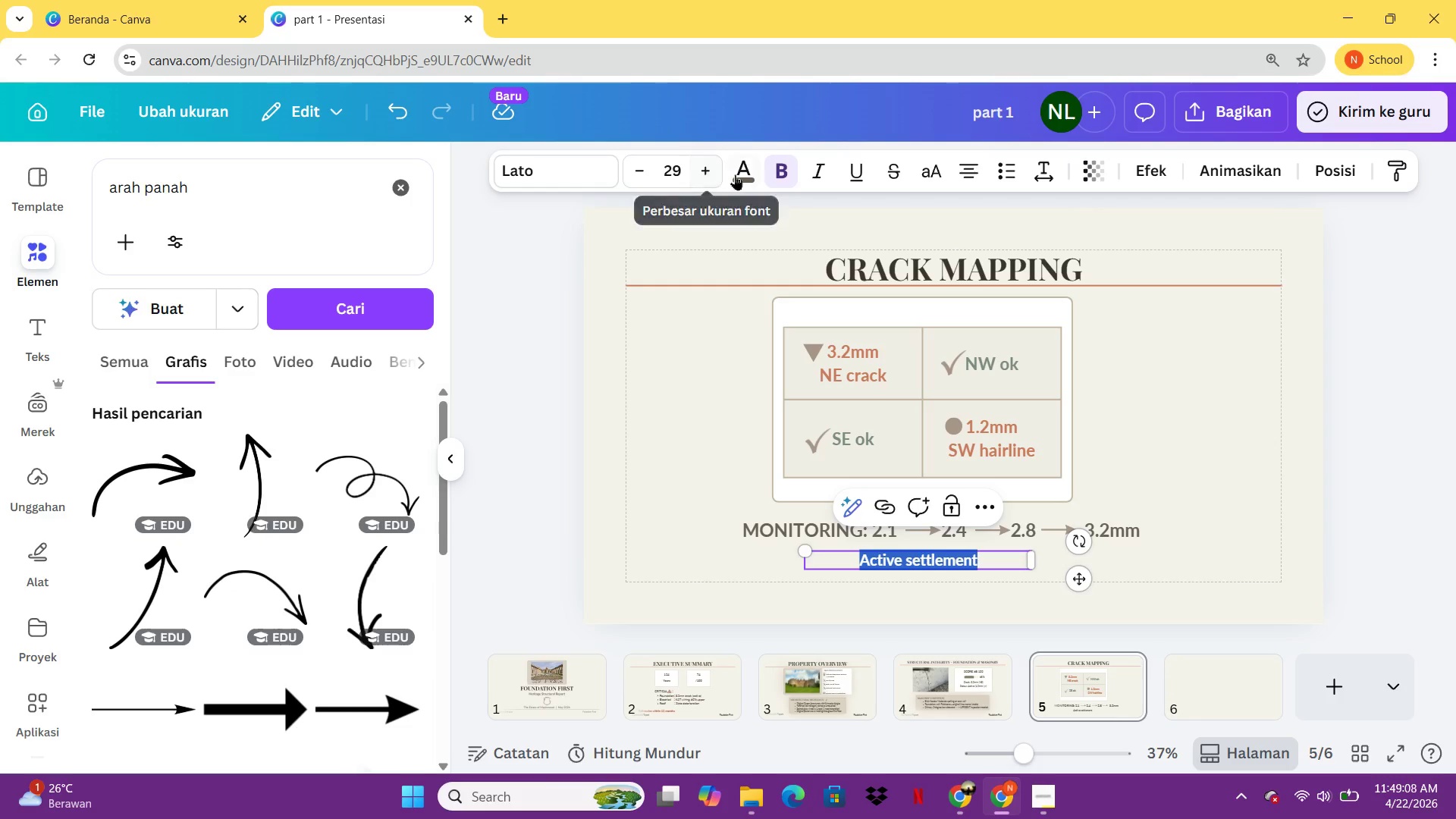 
left_click([735, 172])
 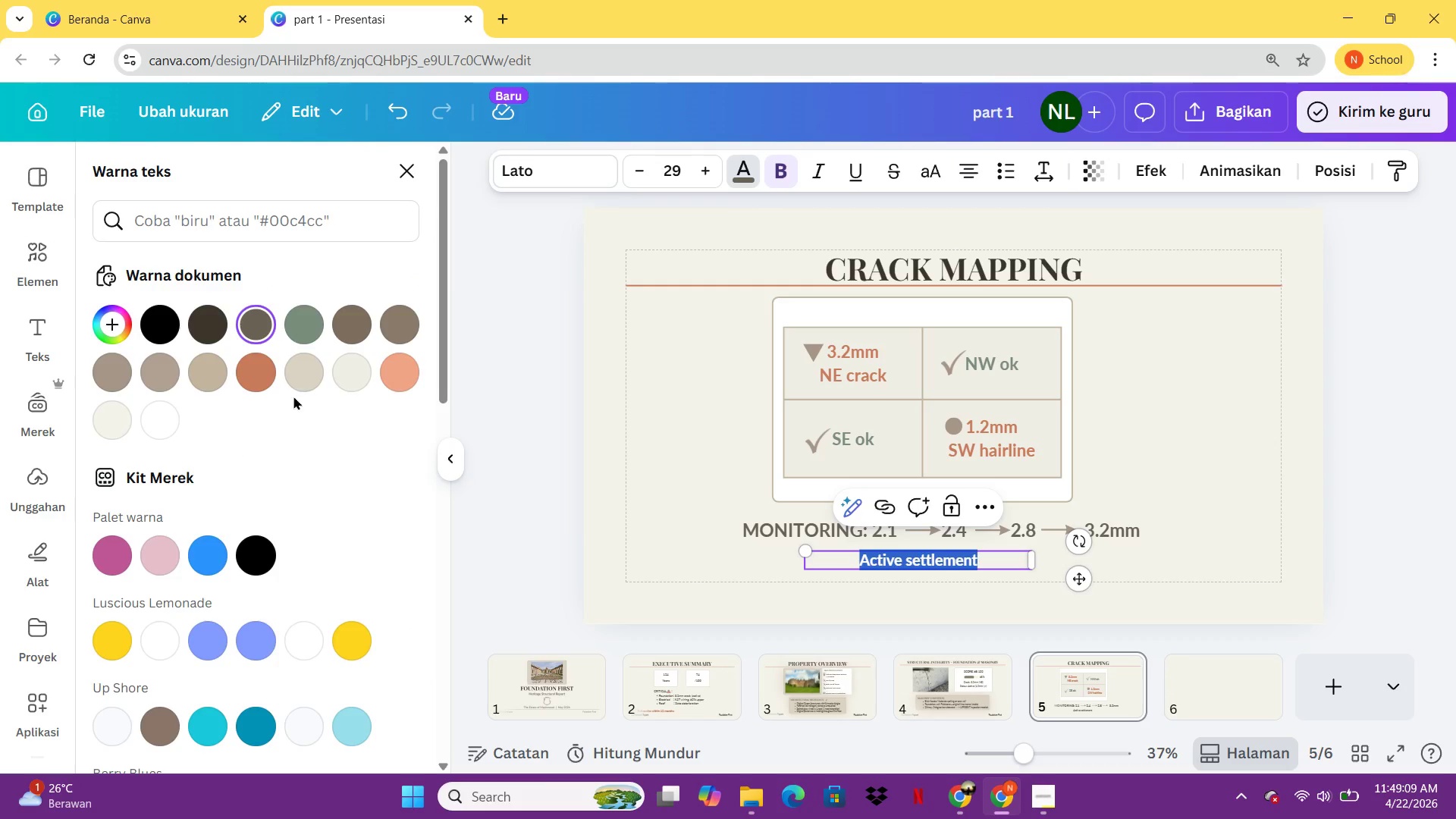 
mouse_move([292, 377])
 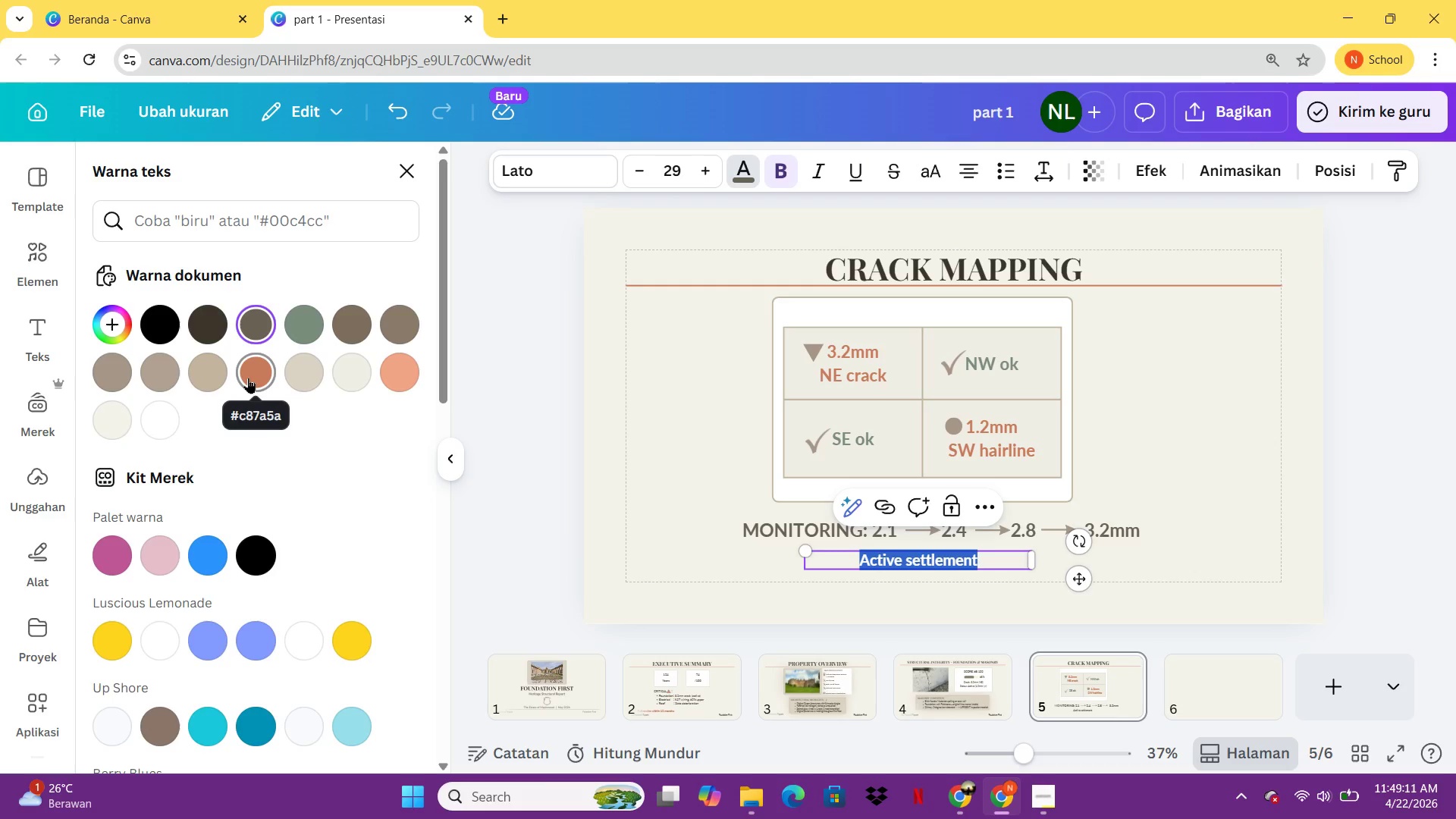 
left_click([248, 377])
 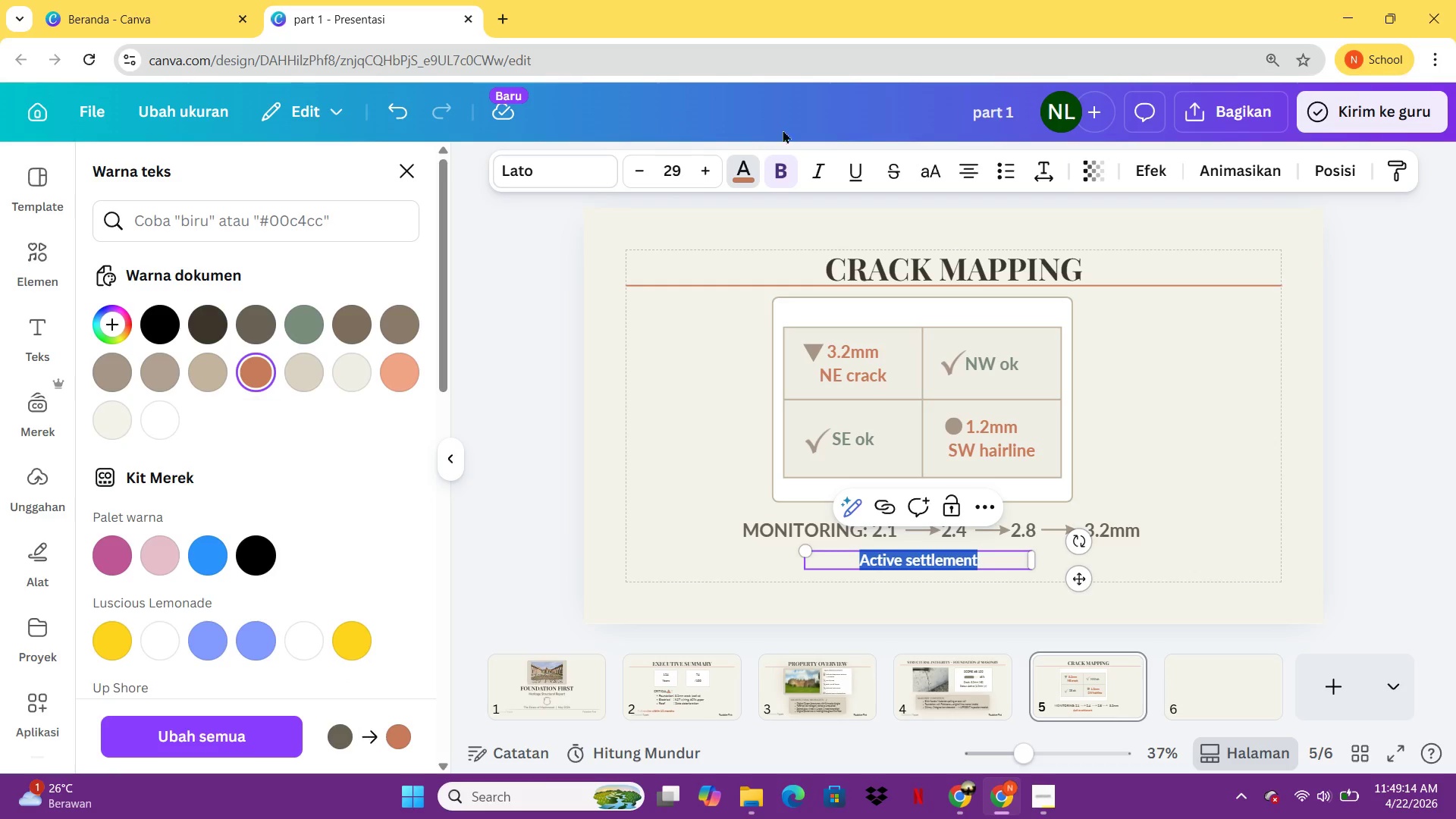 
left_click([710, 173])
 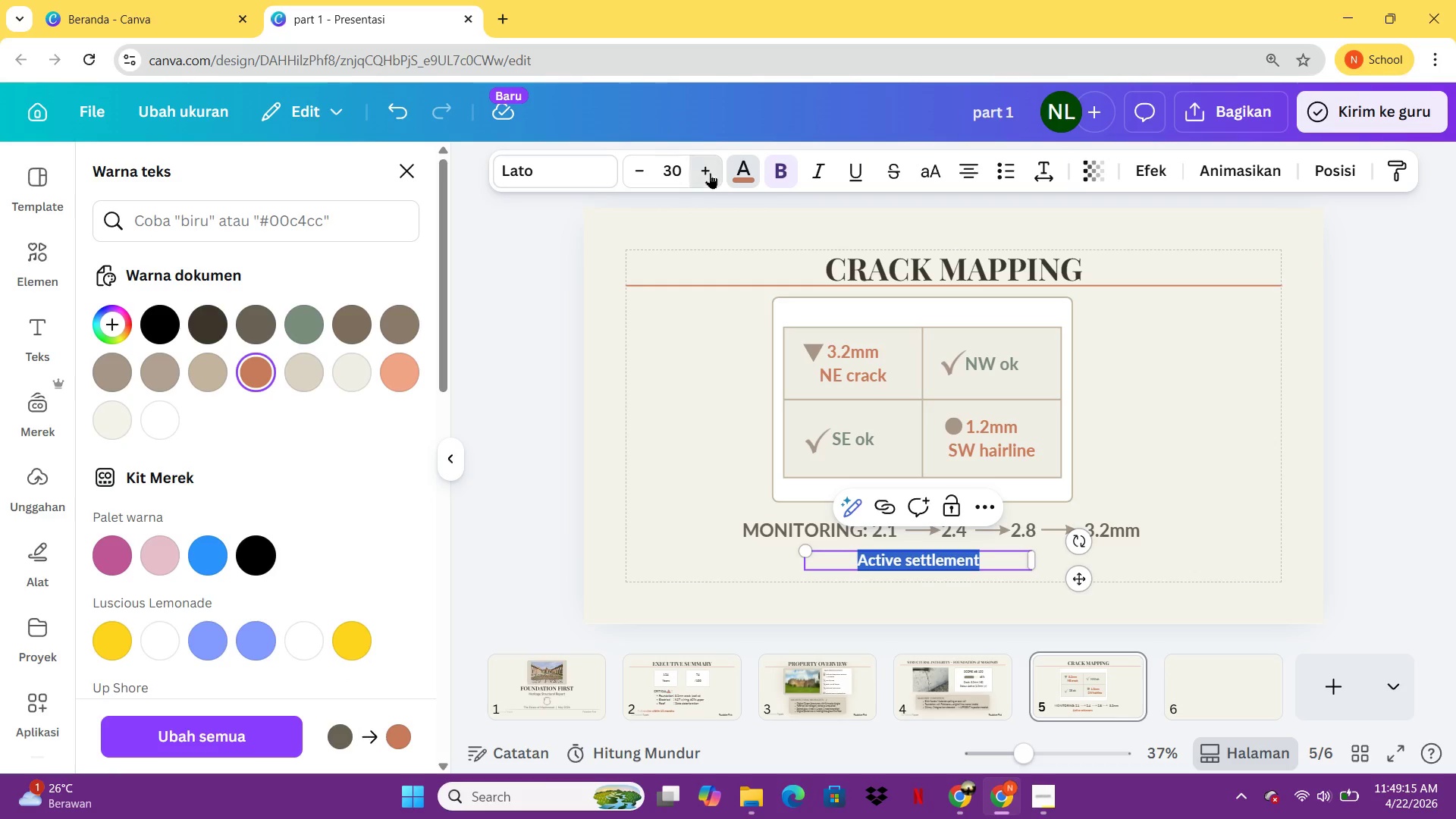 
double_click([710, 173])
 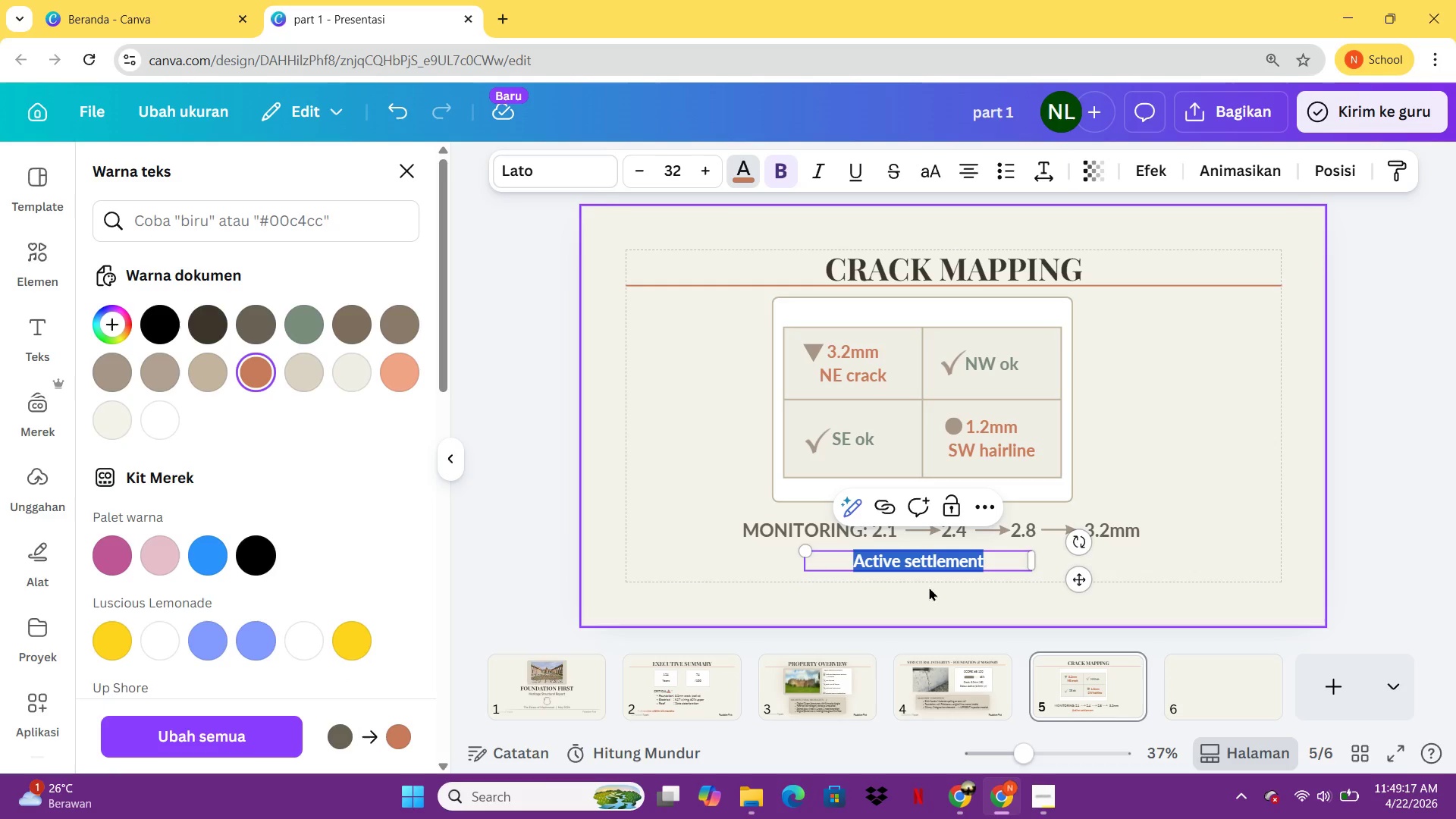 
left_click([925, 592])
 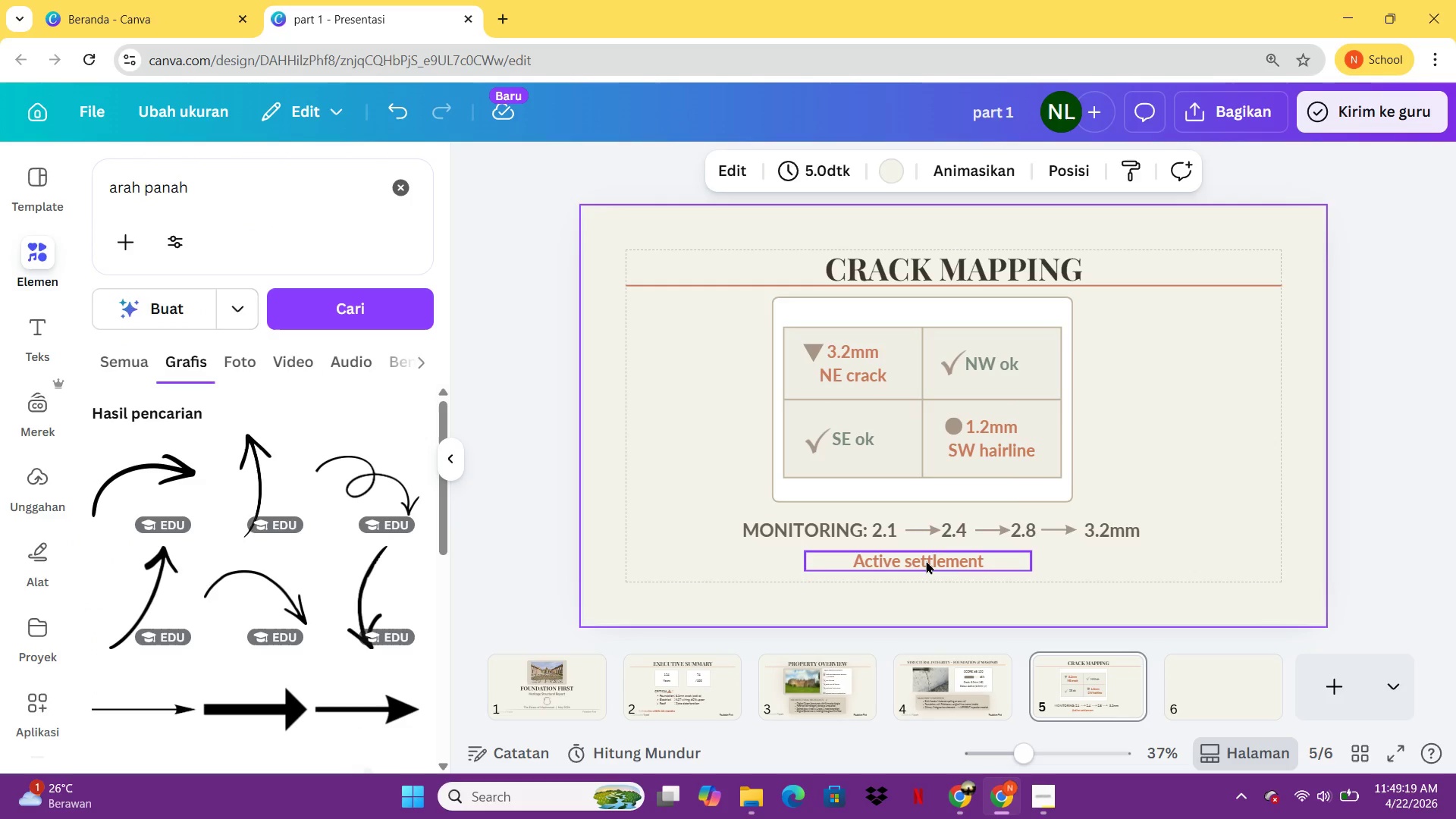 
left_click_drag(start_coordinate=[926, 560], to_coordinate=[937, 570])
 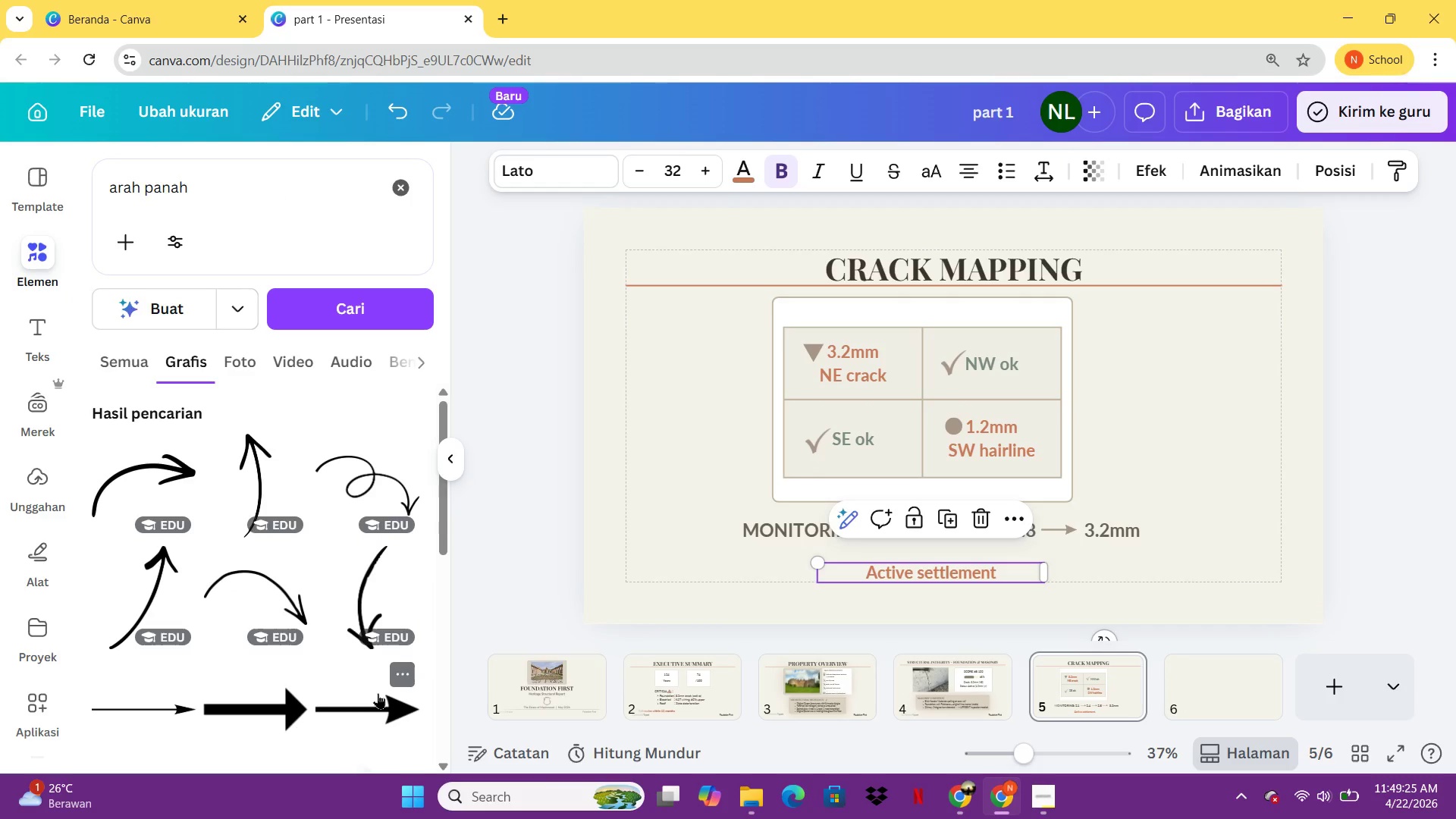 
mouse_move([258, 701])
 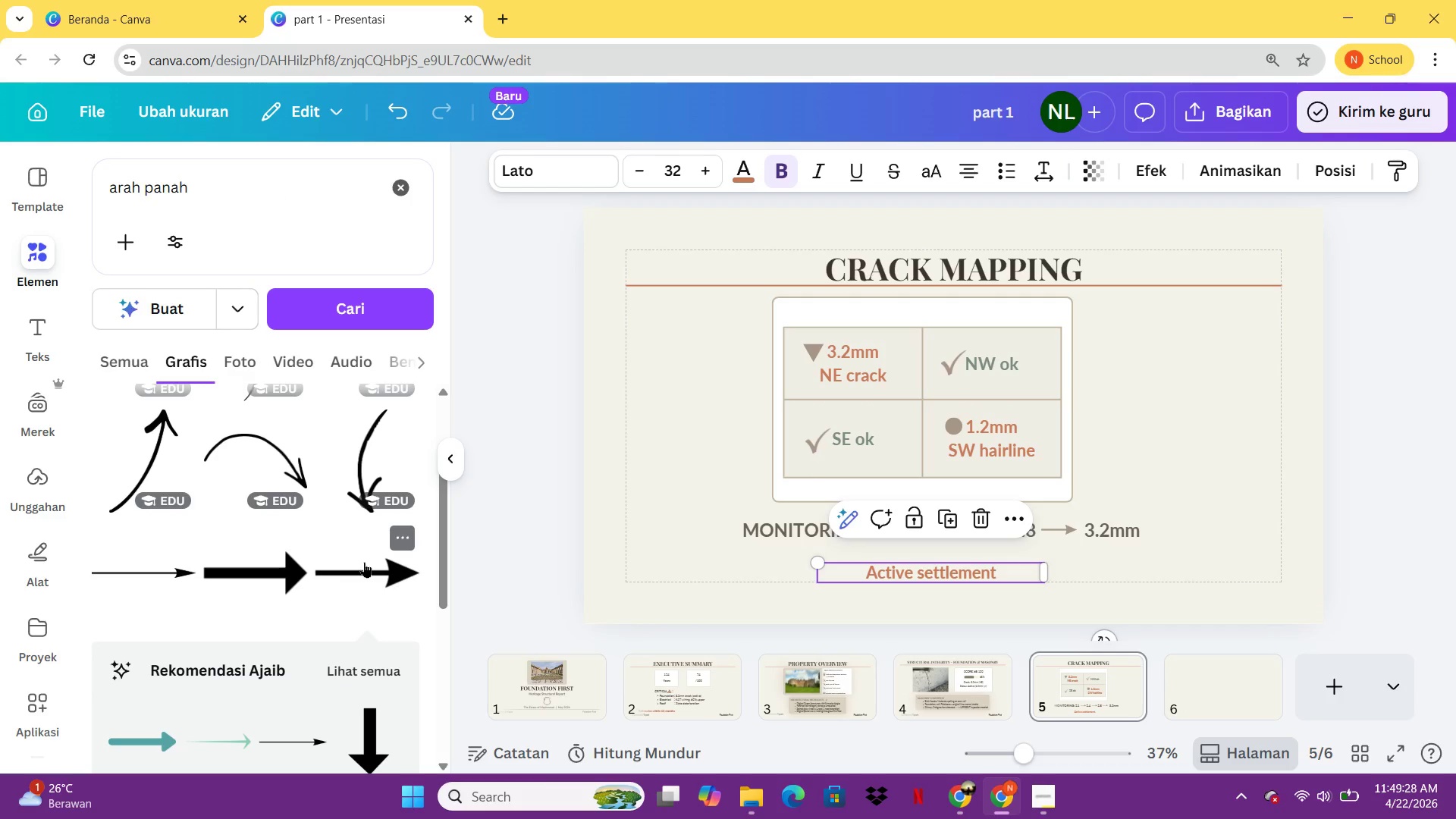 
left_click([364, 562])
 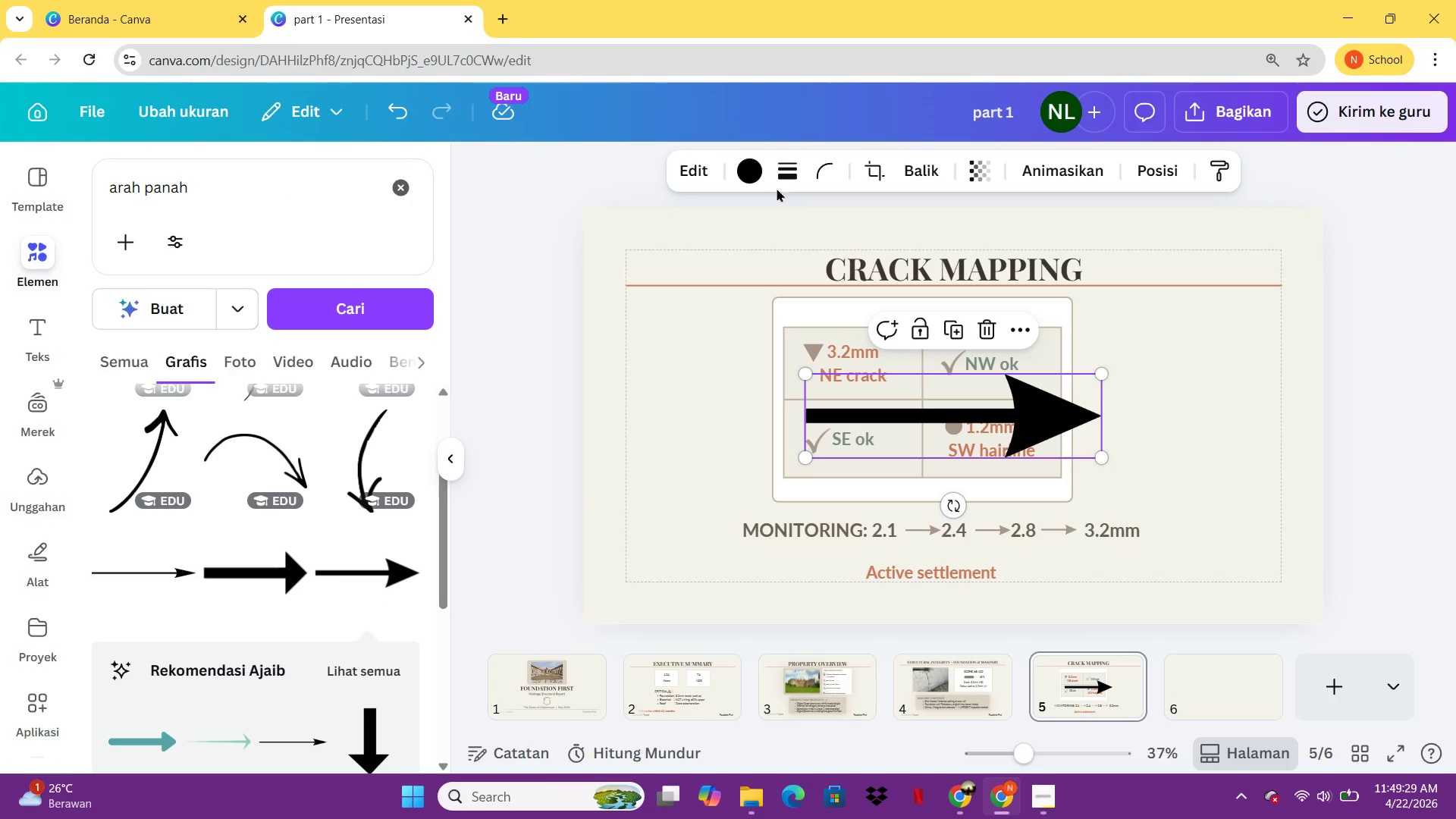 
left_click([758, 168])
 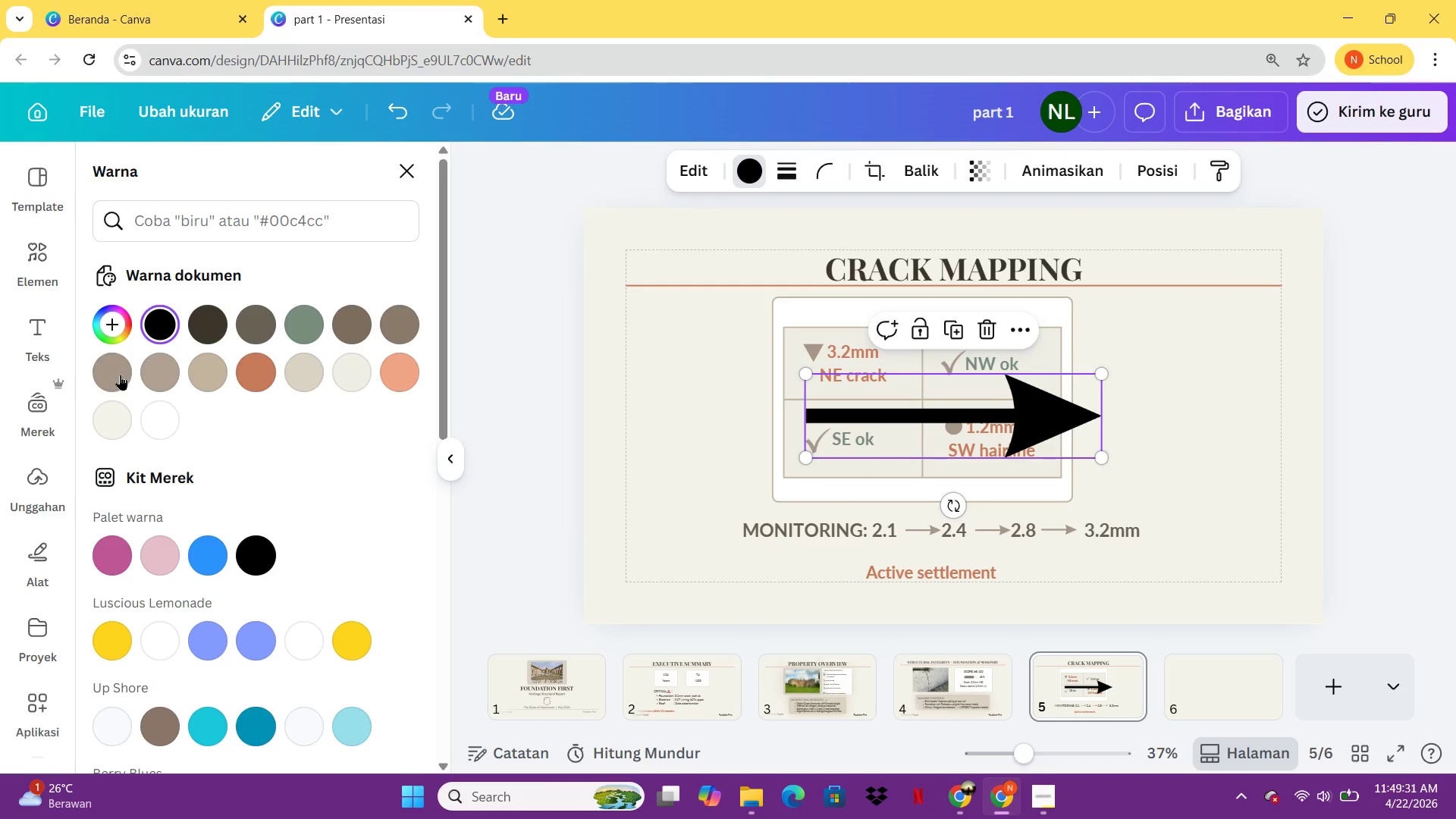 
left_click([120, 375])
 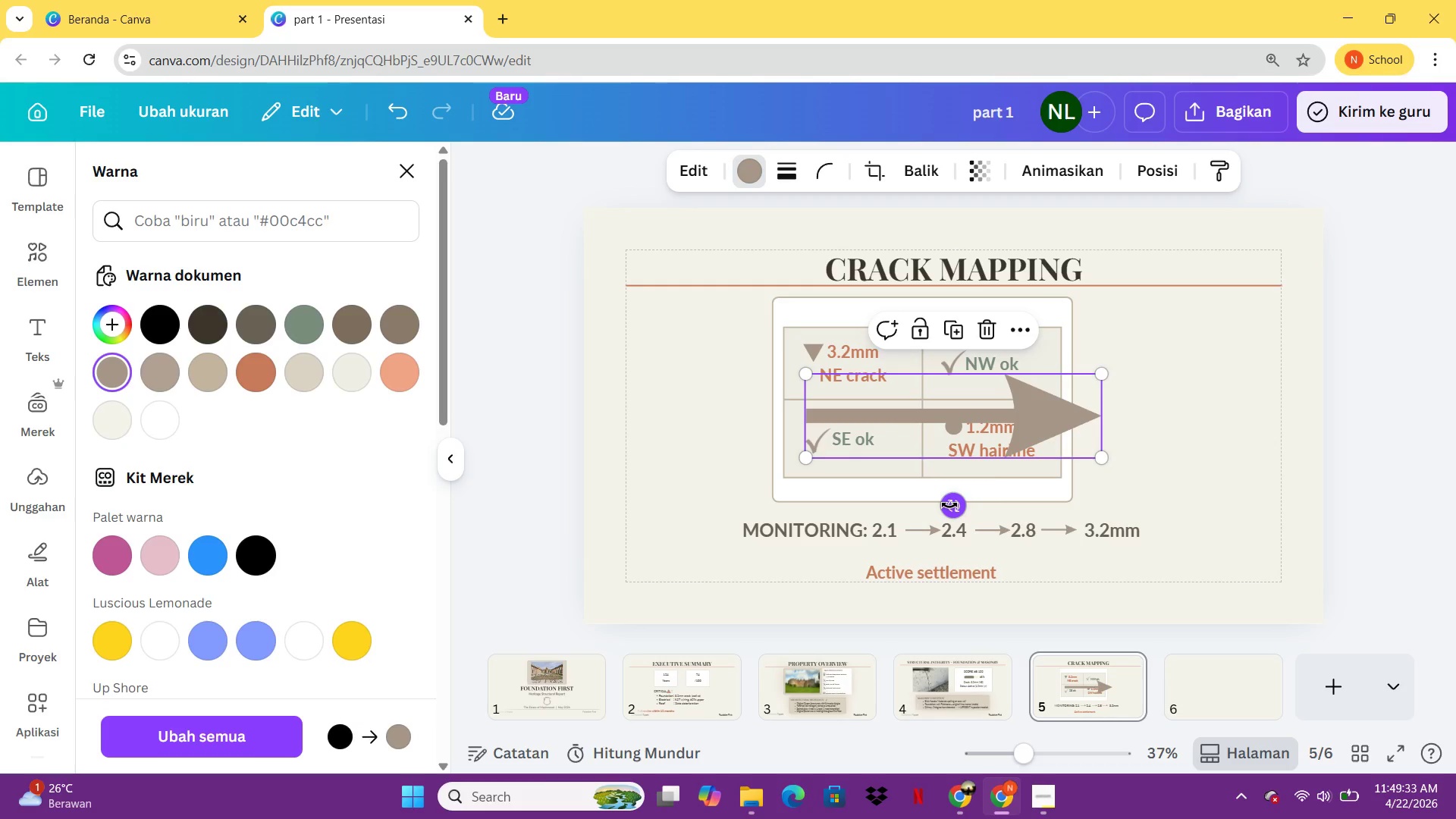 
left_click_drag(start_coordinate=[949, 505], to_coordinate=[1019, 420])
 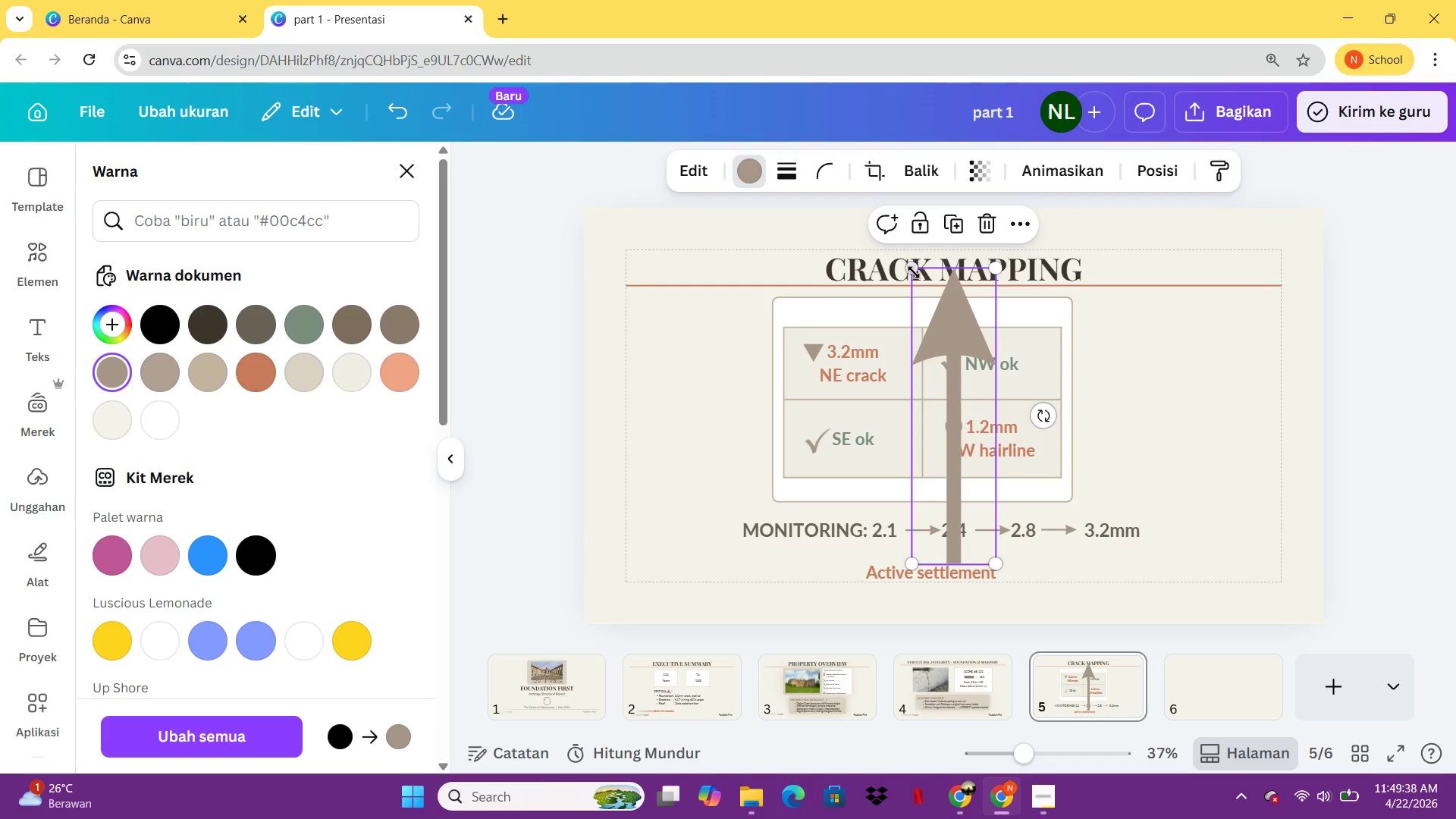 
left_click_drag(start_coordinate=[913, 271], to_coordinate=[988, 533])
 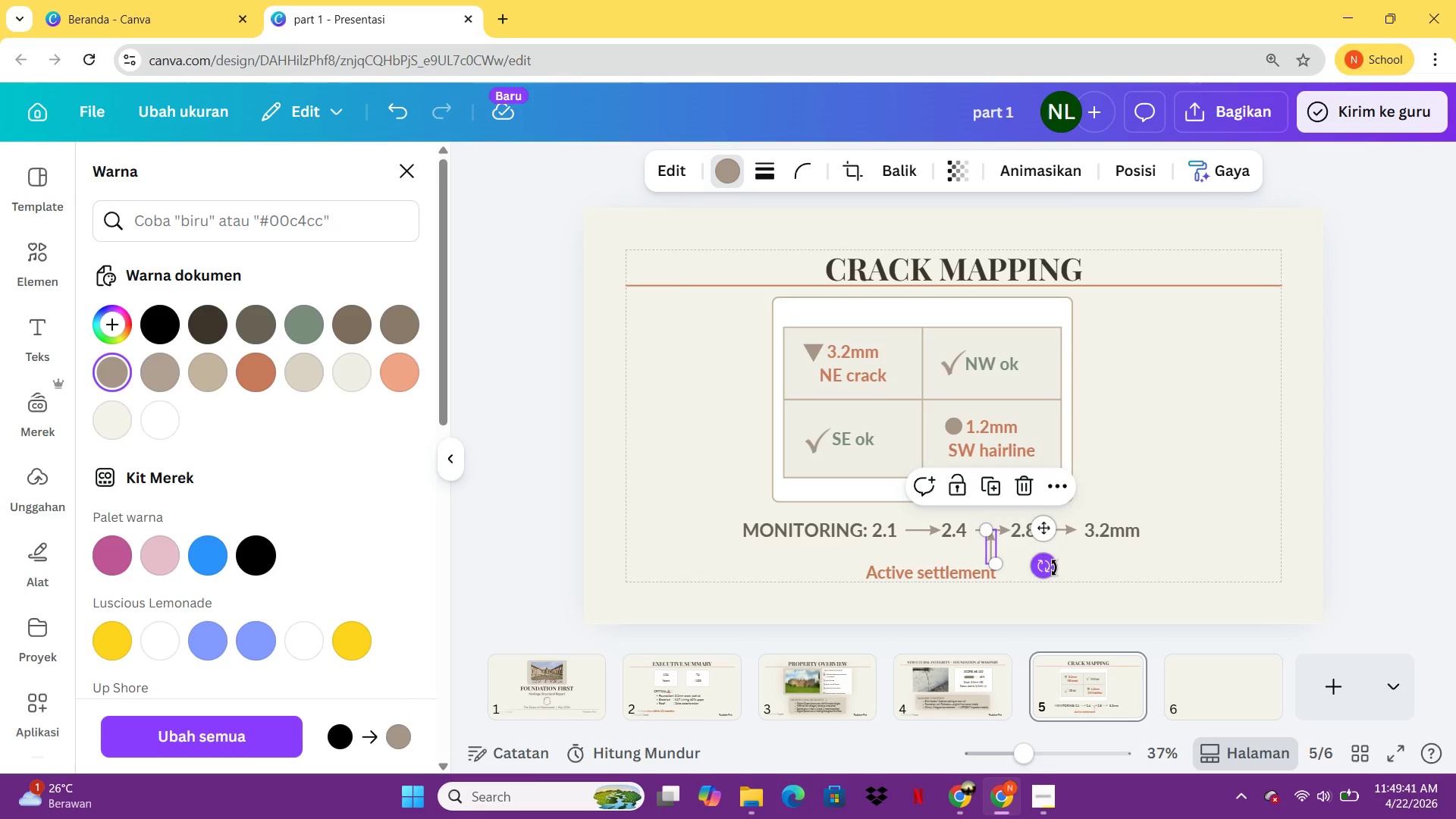 
left_click([1054, 568])
 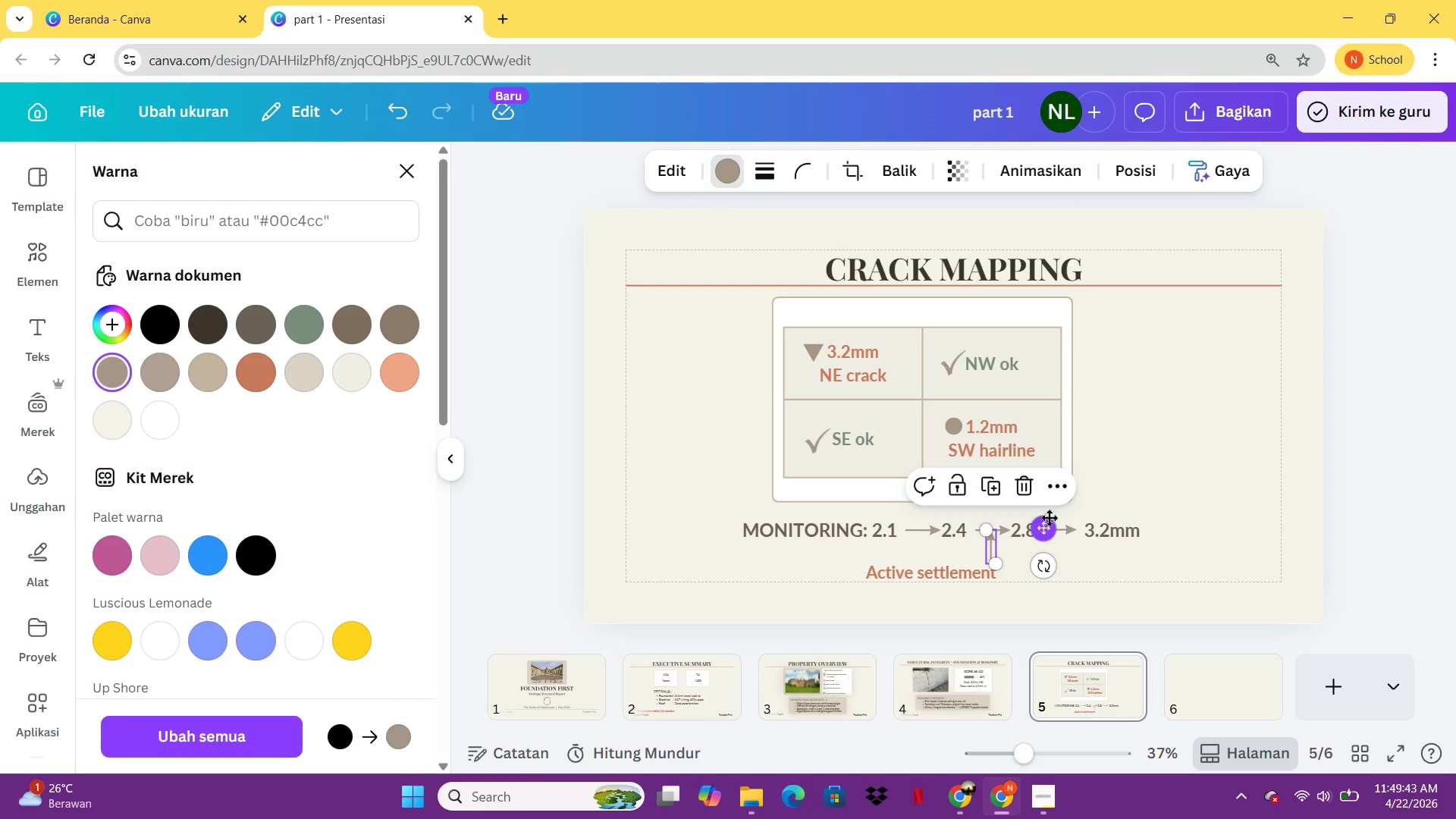 
left_click_drag(start_coordinate=[1049, 517], to_coordinate=[889, 535])
 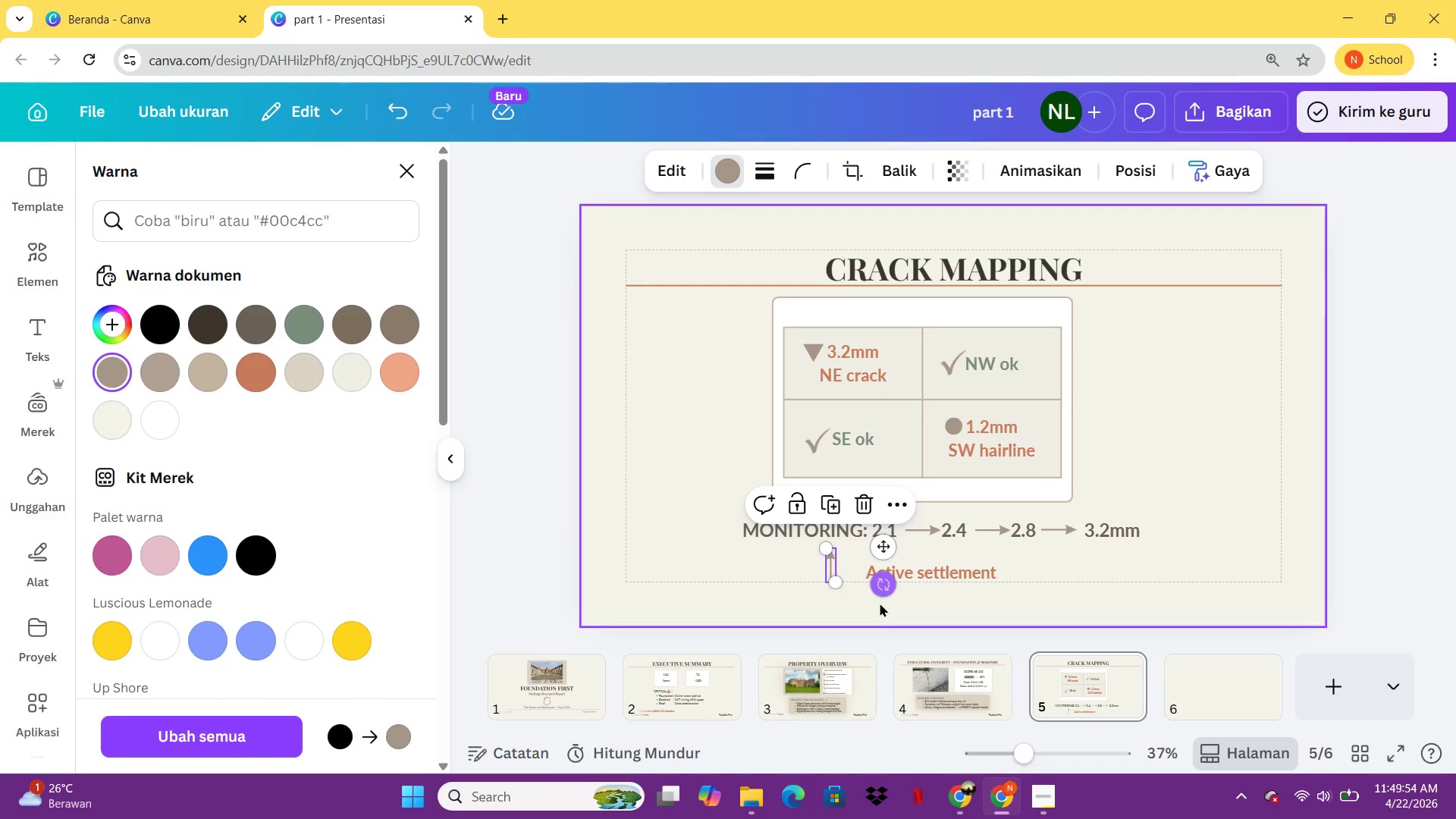 
left_click_drag(start_coordinate=[885, 550], to_coordinate=[805, 550])
 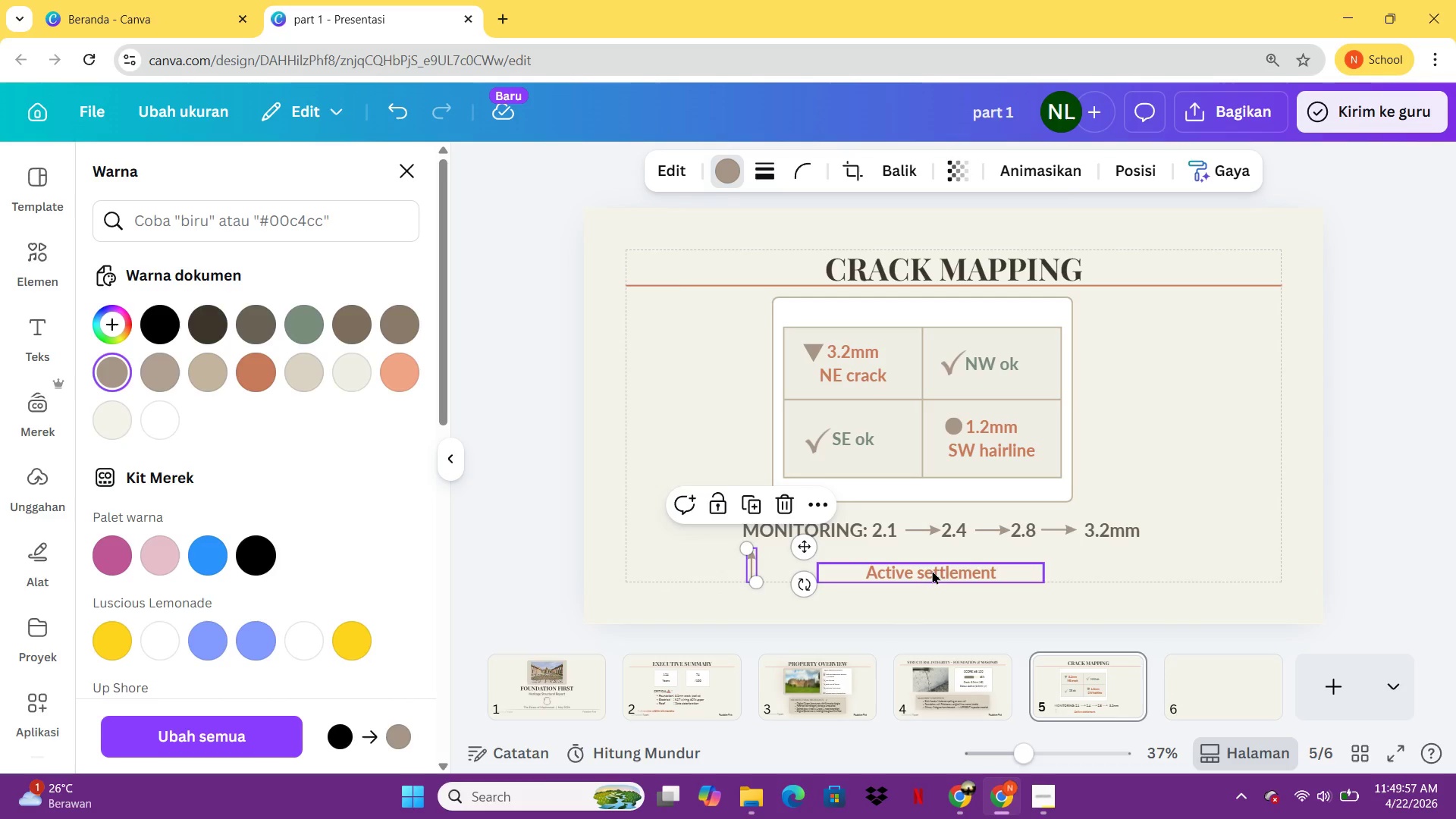 
left_click_drag(start_coordinate=[932, 570], to_coordinate=[824, 571])
 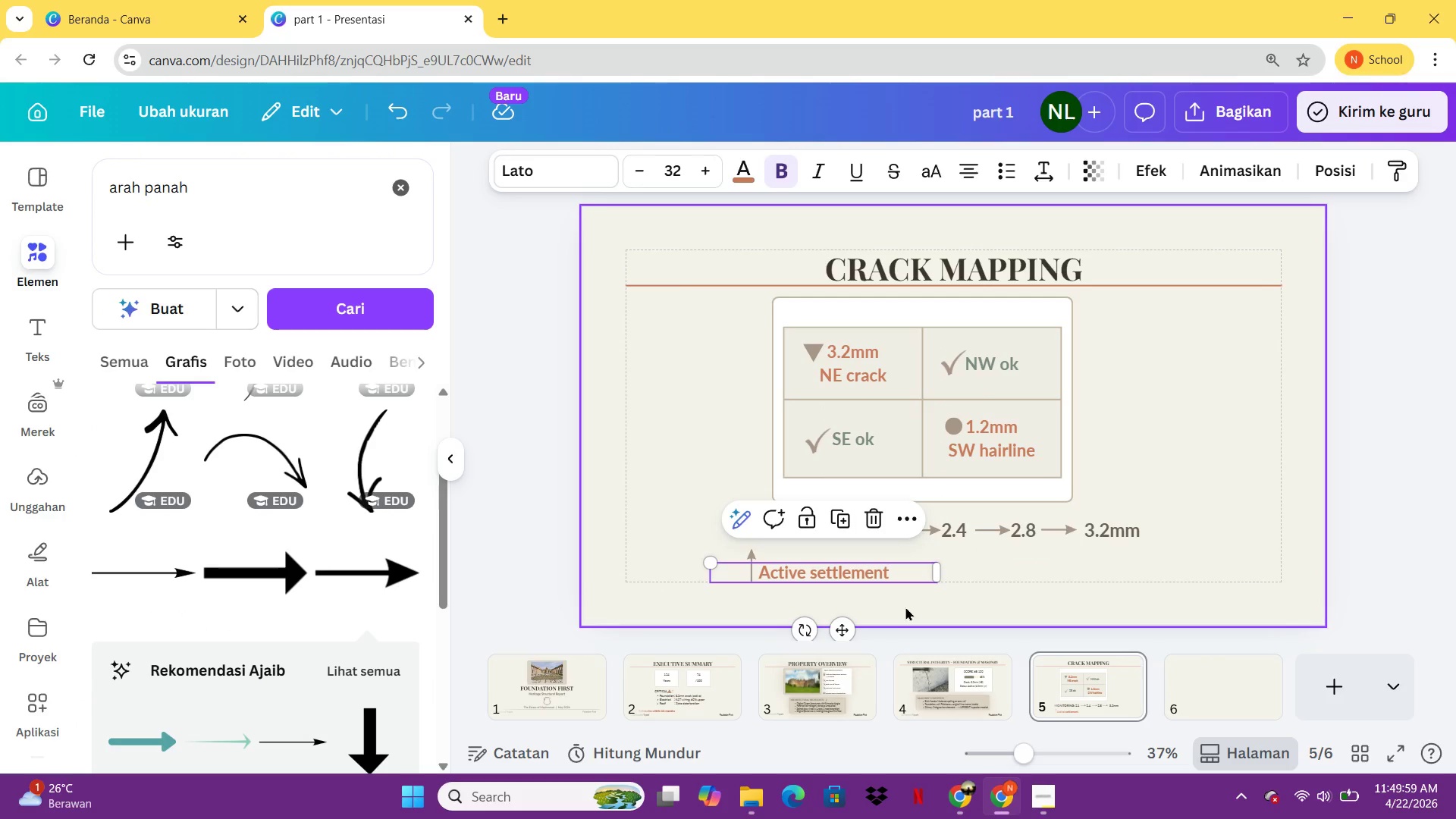 
left_click([905, 607])
 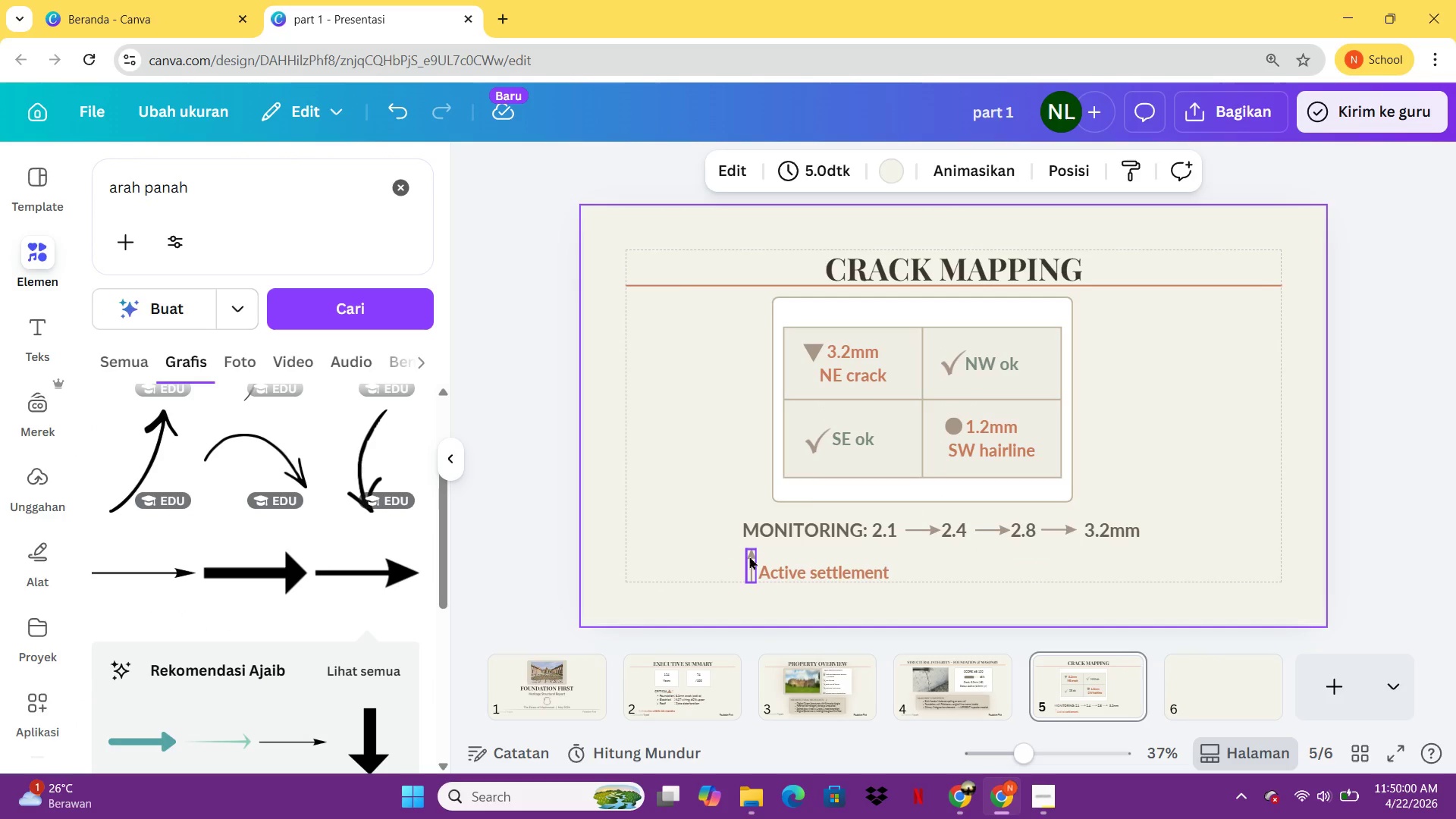 
left_click([749, 556])
 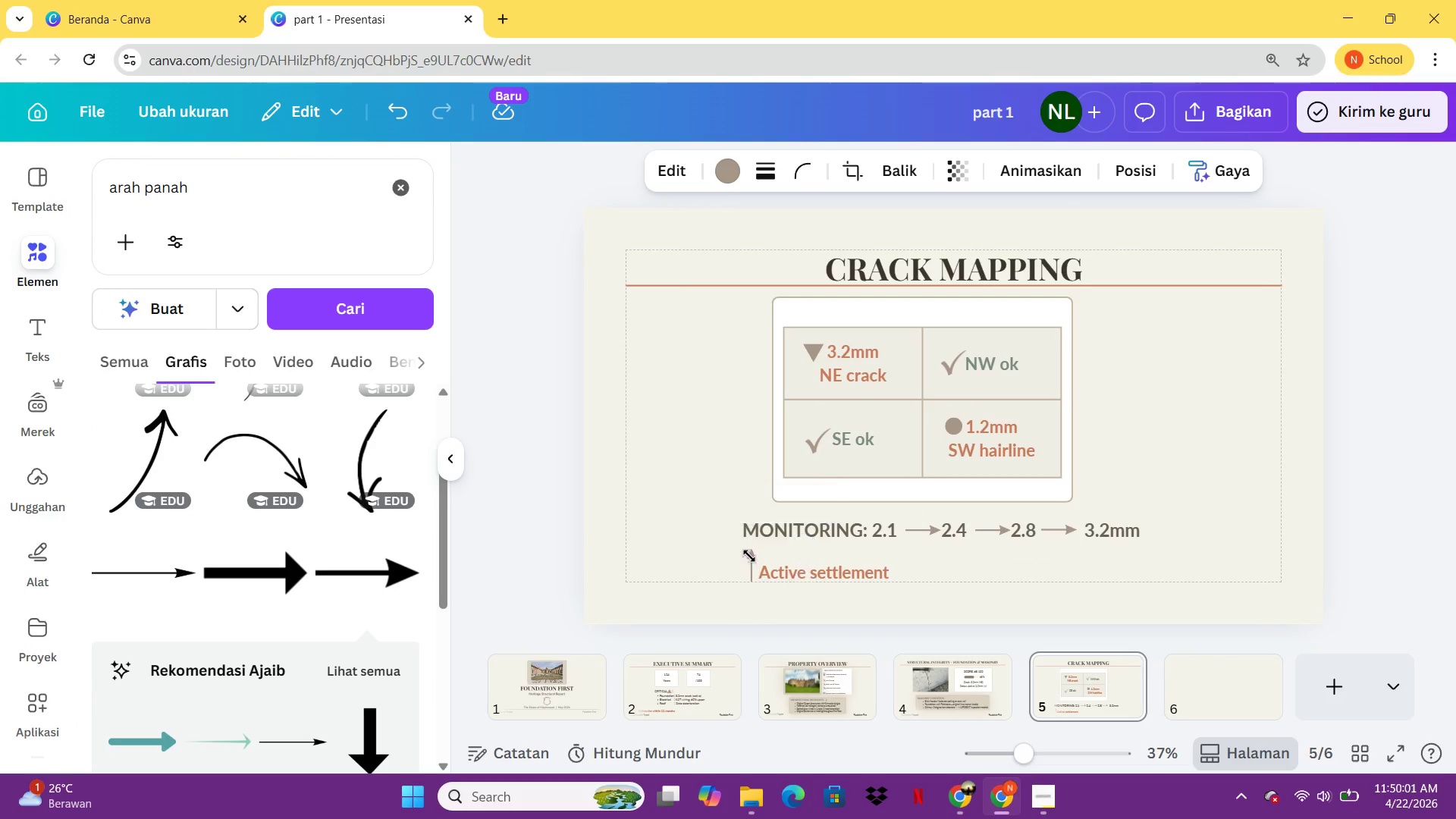 
hold_key(key=ArrowUp, duration=0.83)
 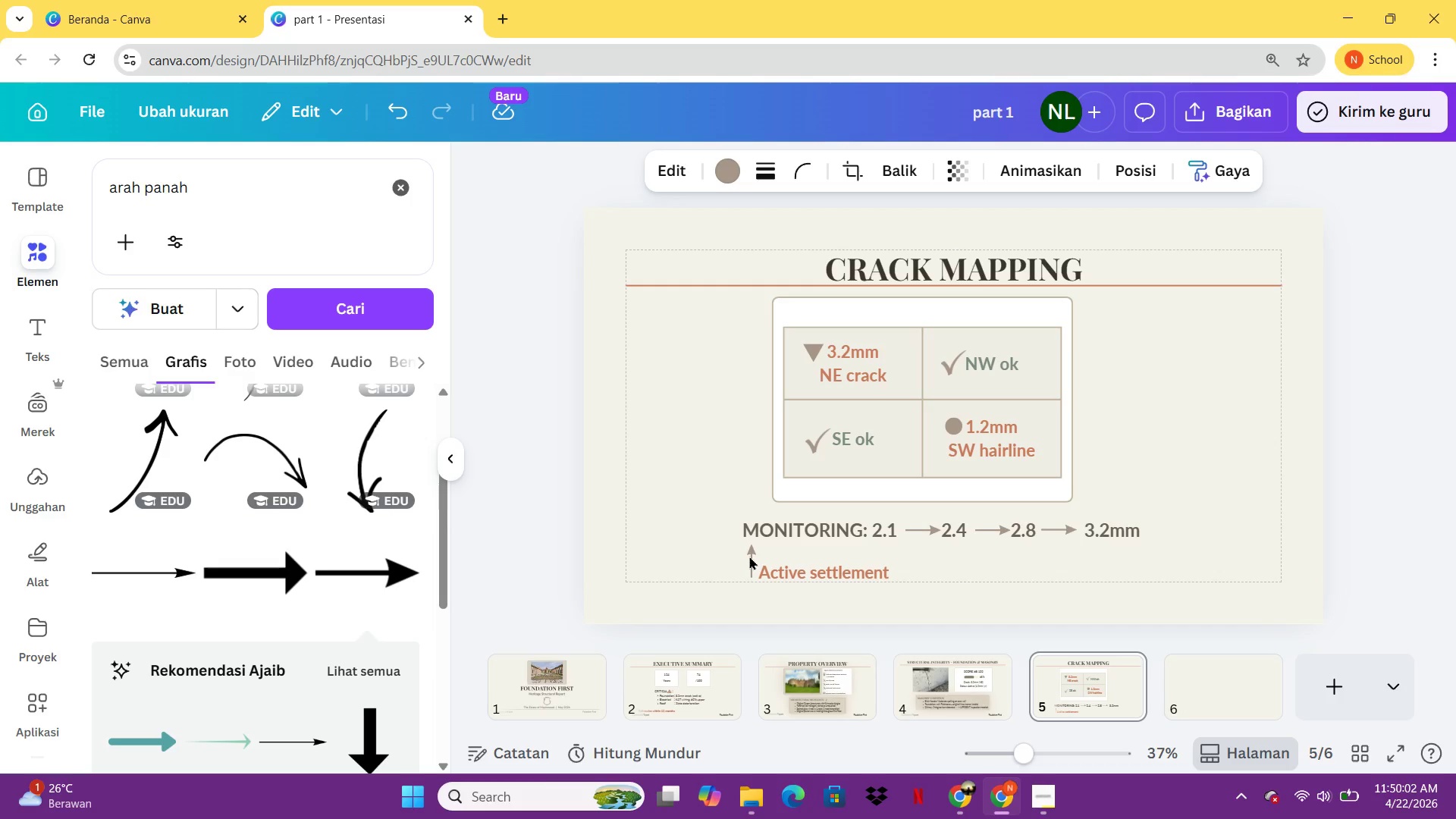 
key(ArrowUp)
 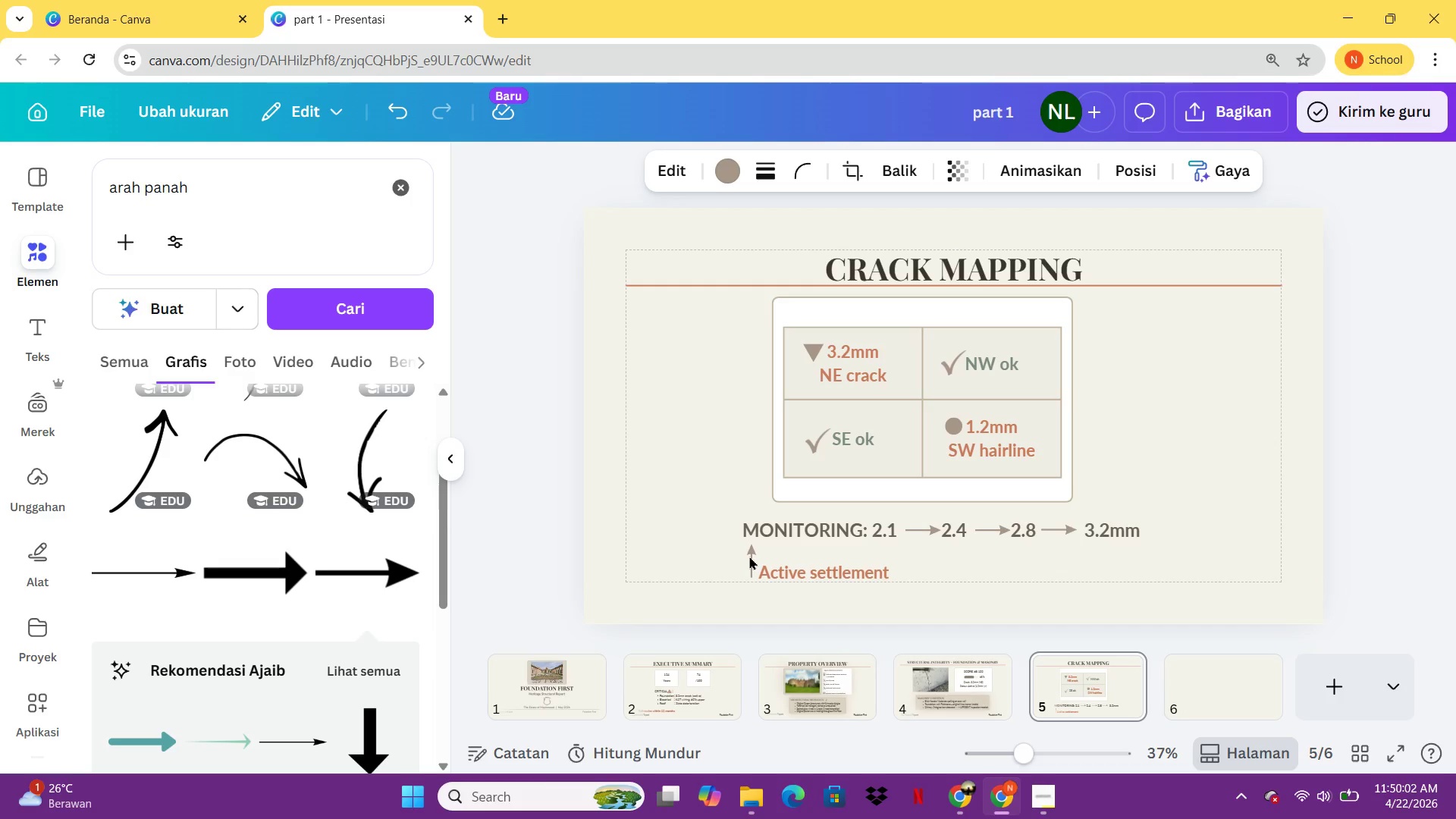 
key(ArrowUp)
 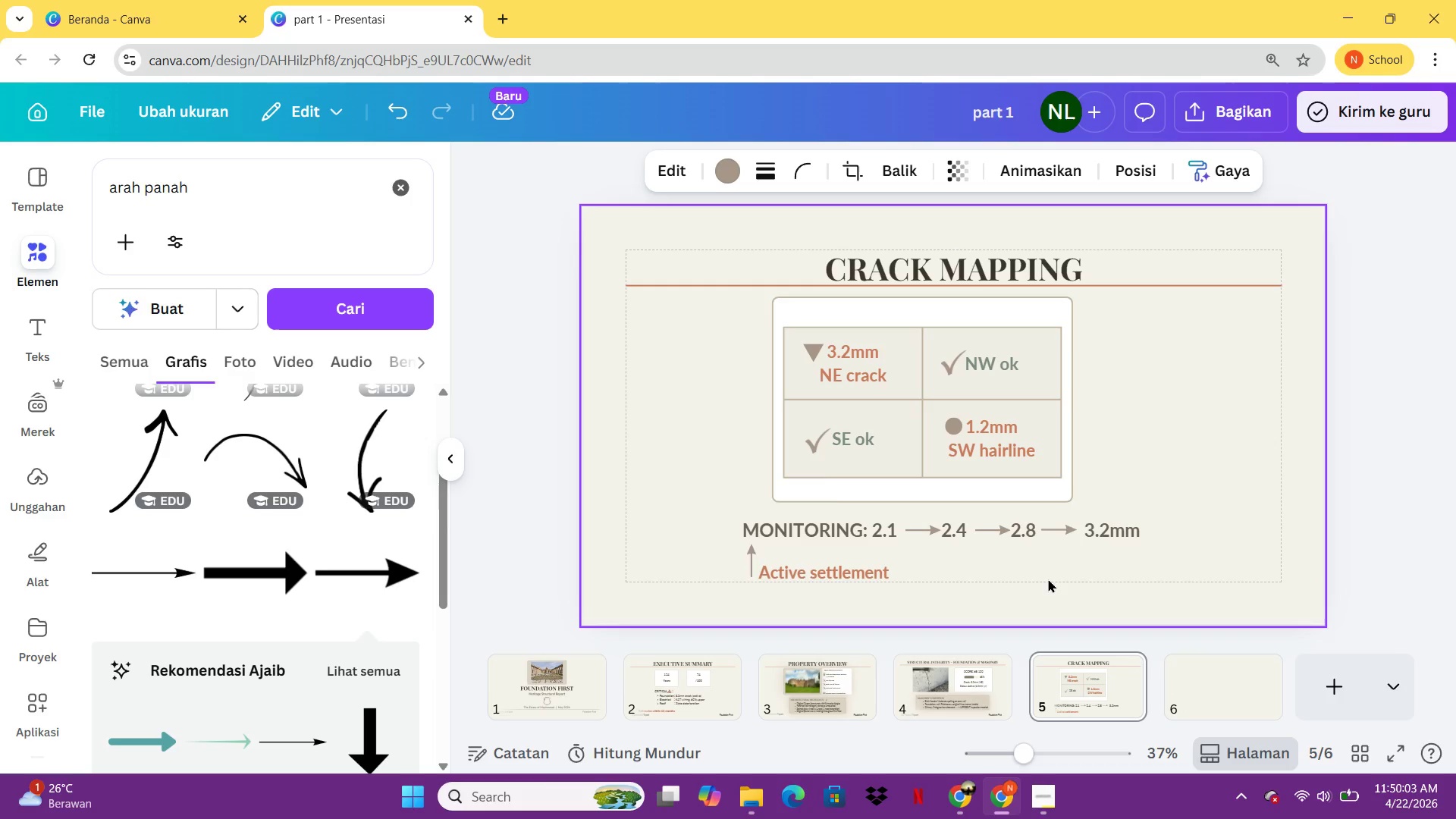 
left_click([1048, 579])
 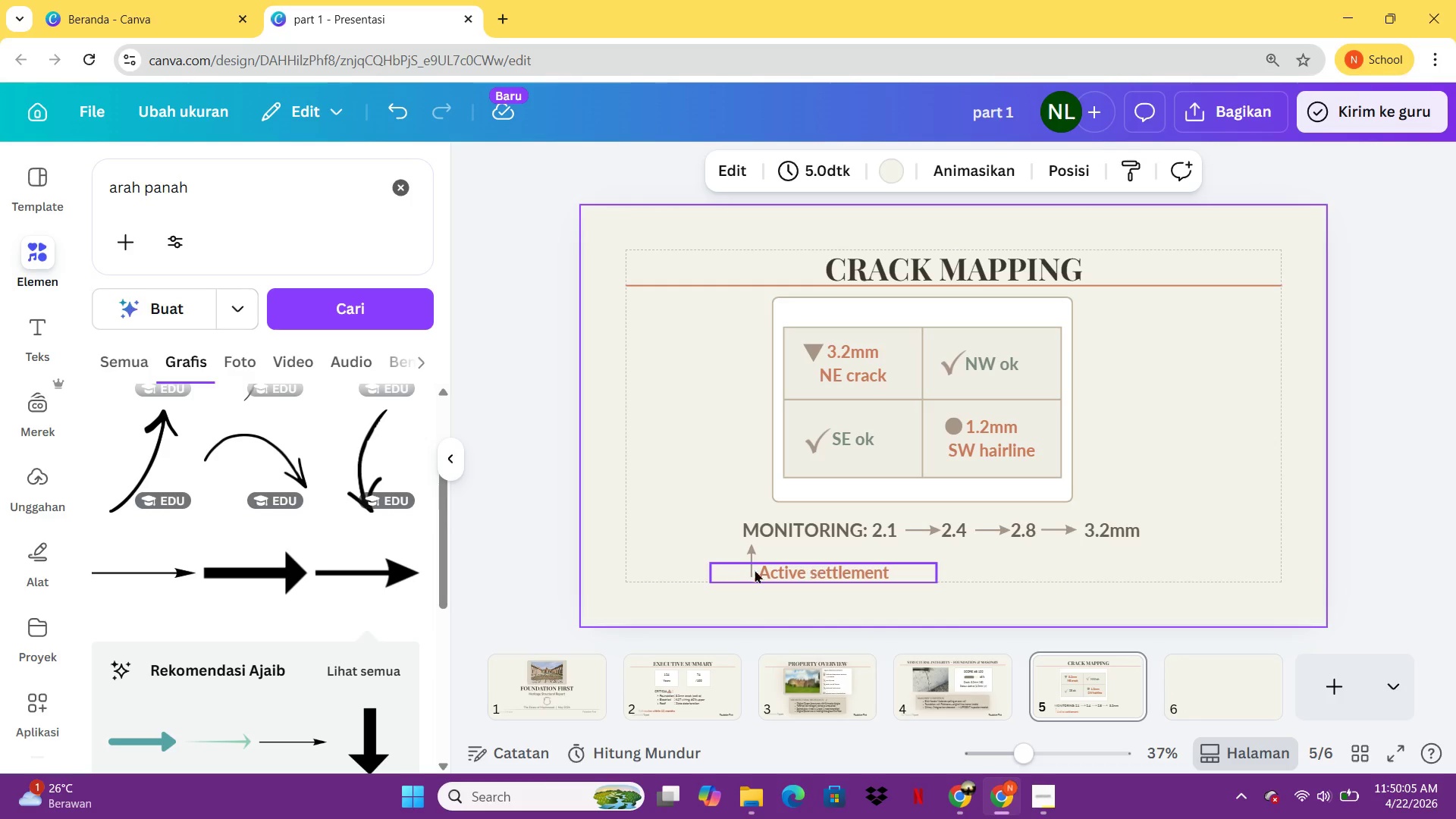 
left_click_drag(start_coordinate=[717, 582], to_coordinate=[836, 544])
 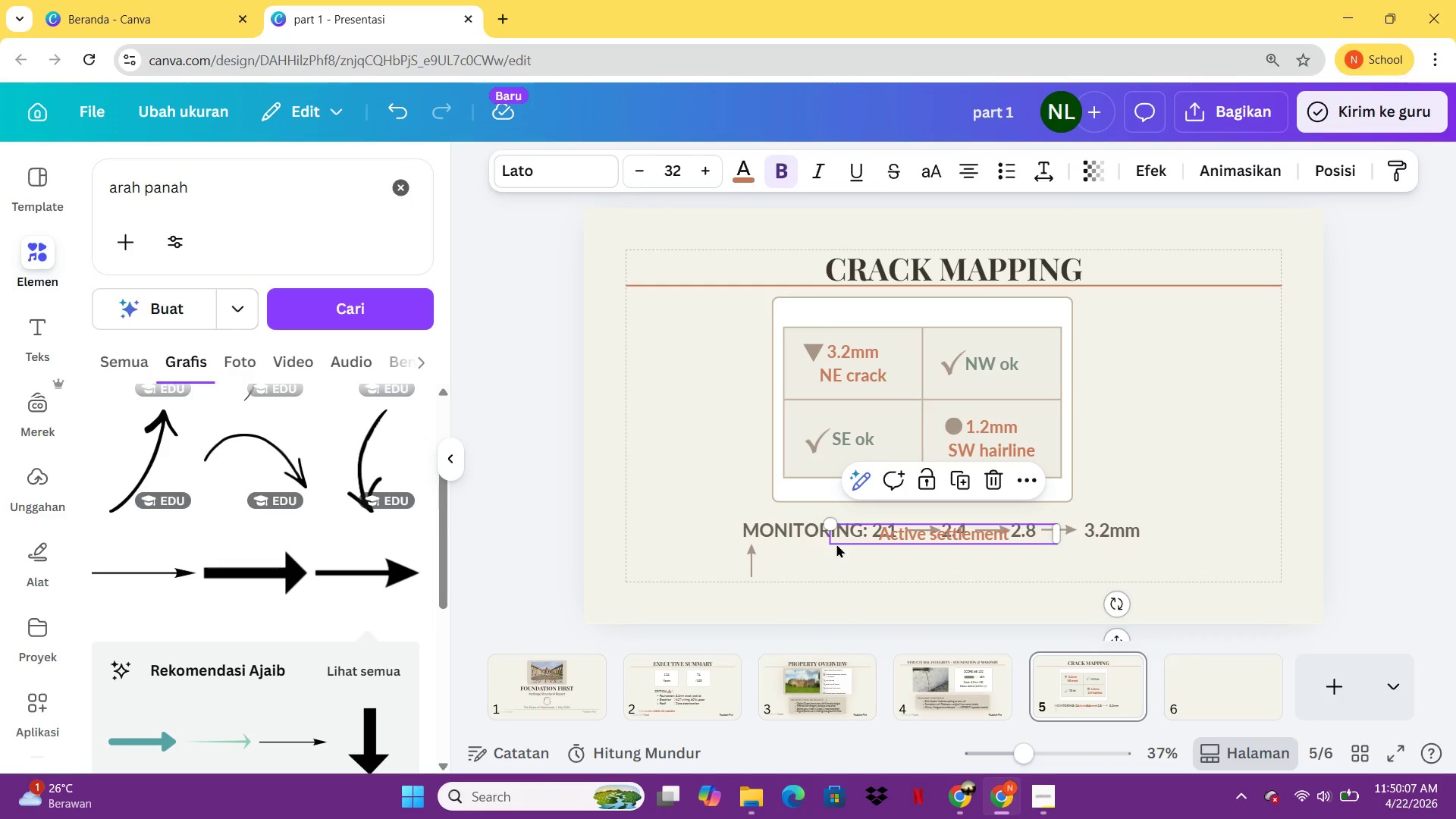 
key(Control+Z)
 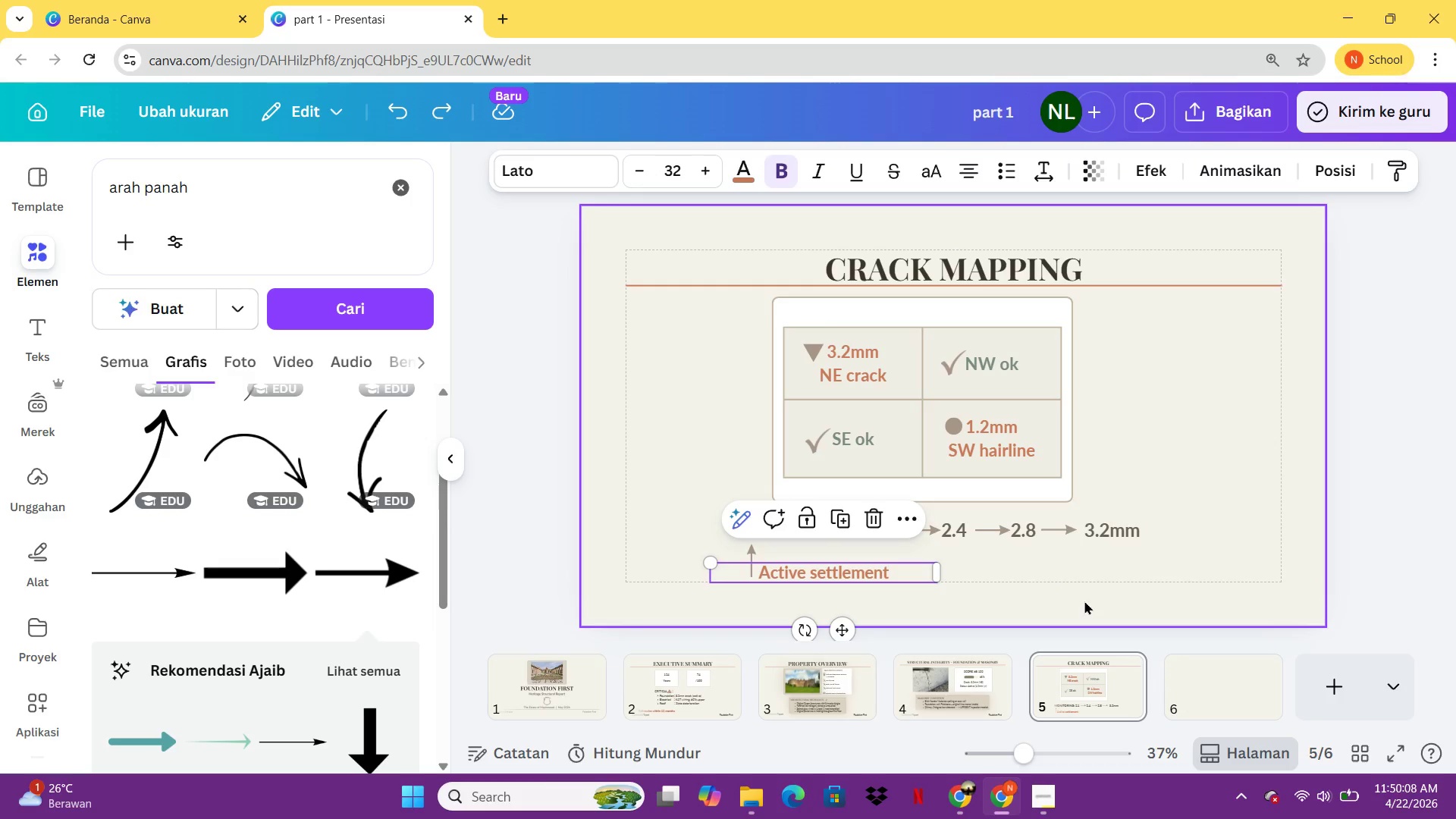 
left_click([1084, 601])
 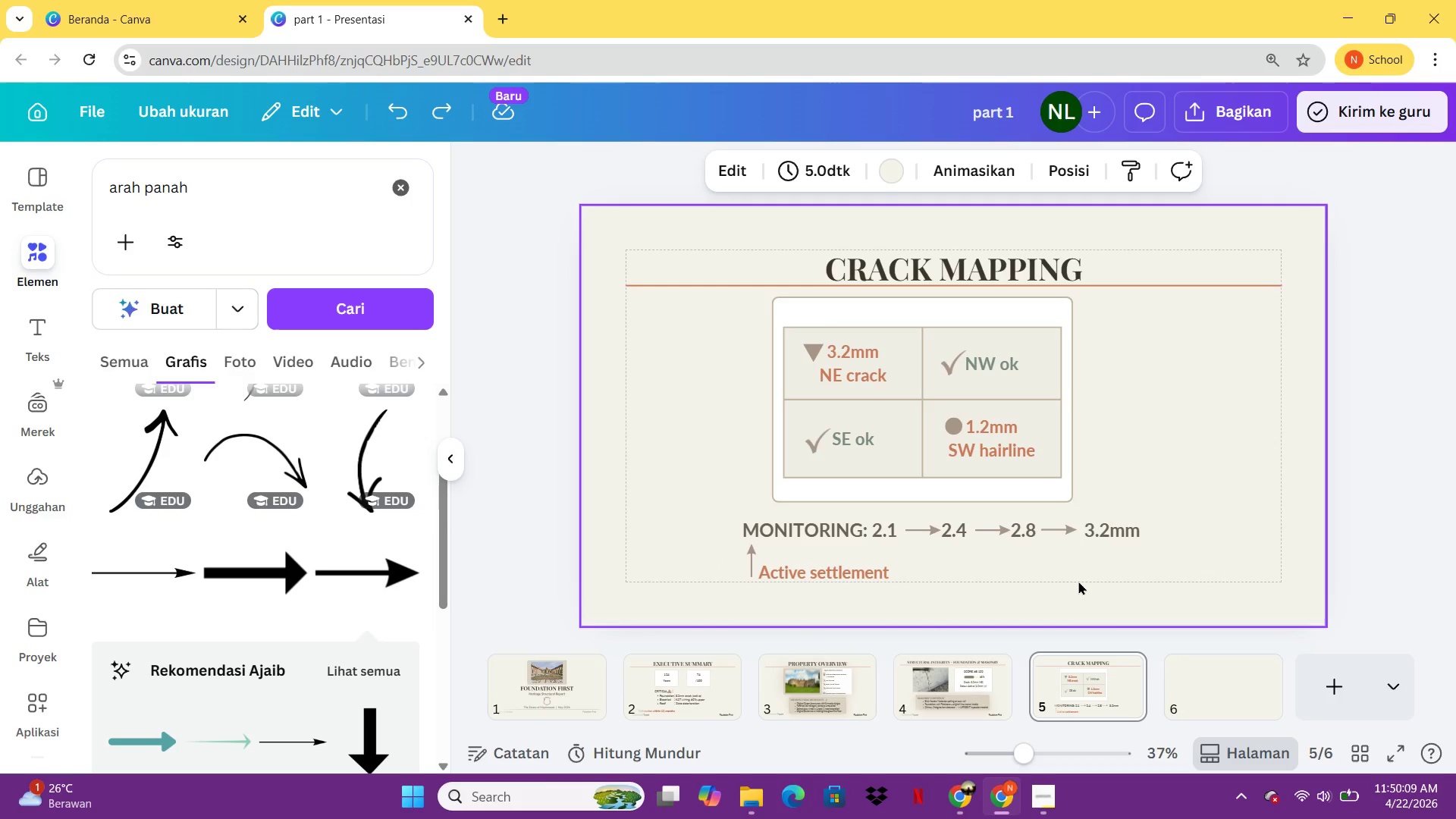 
left_click_drag(start_coordinate=[1077, 580], to_coordinate=[745, 529])
 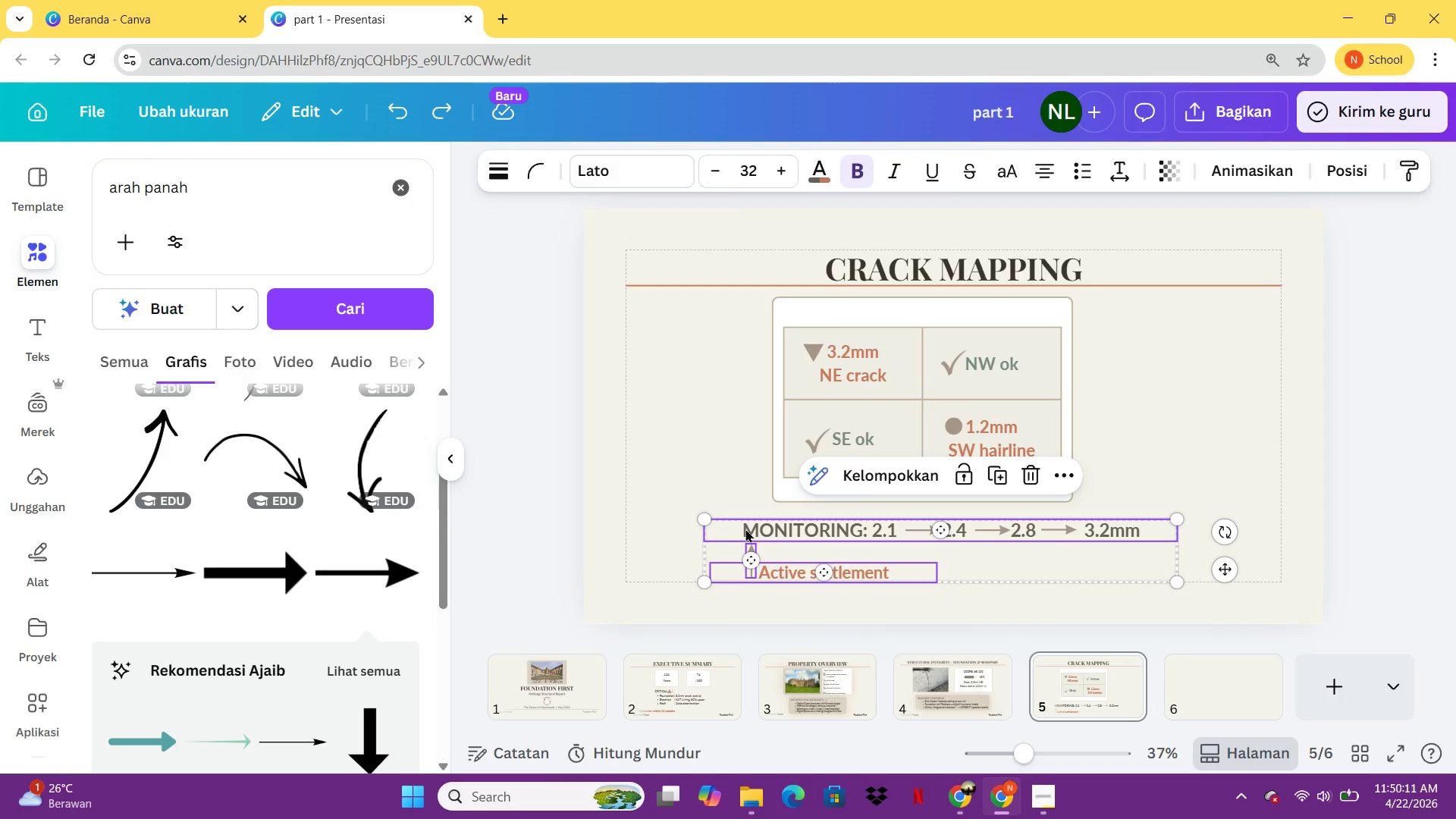 
key(Control+G)
 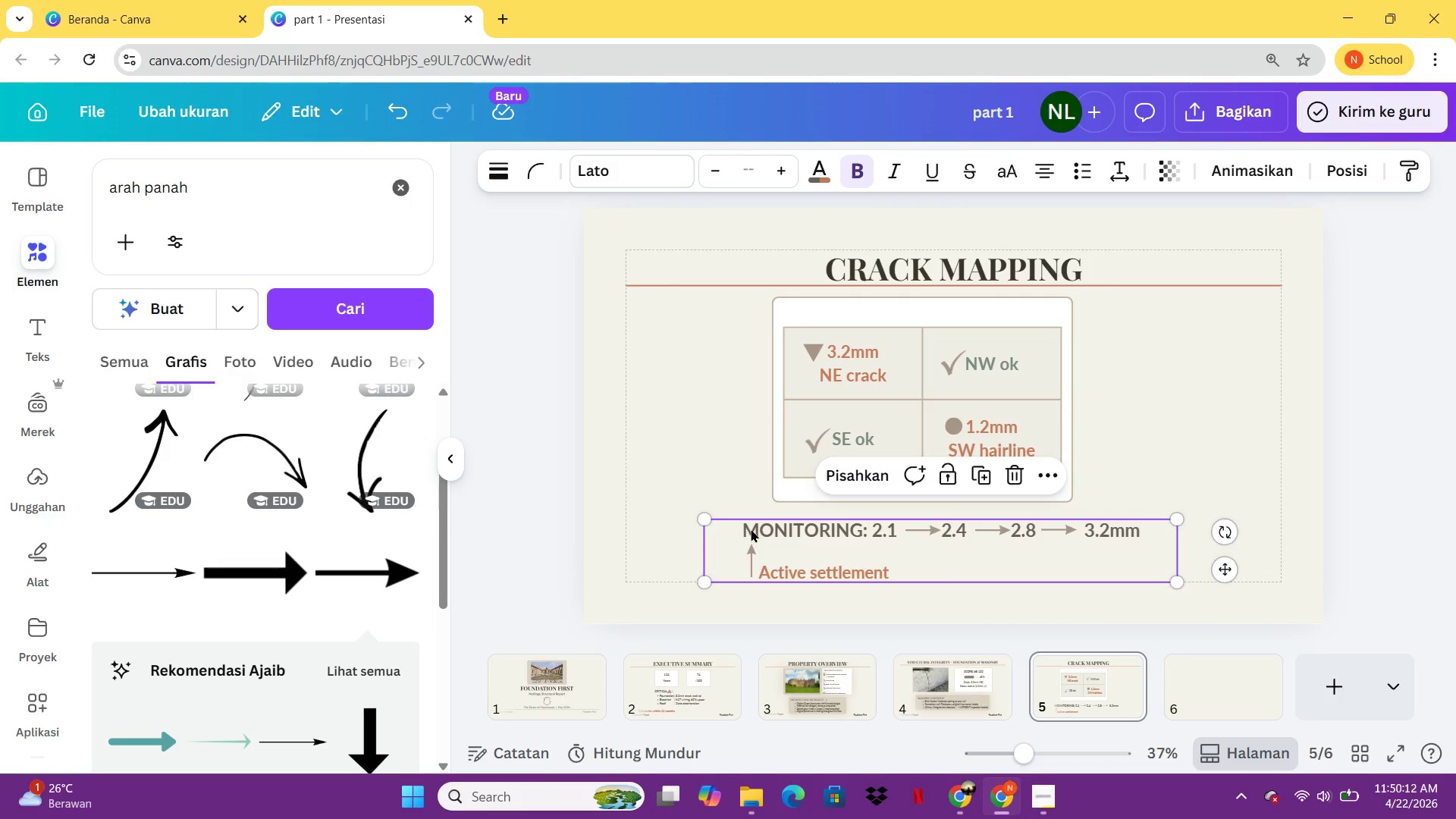 
left_click_drag(start_coordinate=[745, 529], to_coordinate=[761, 531])
 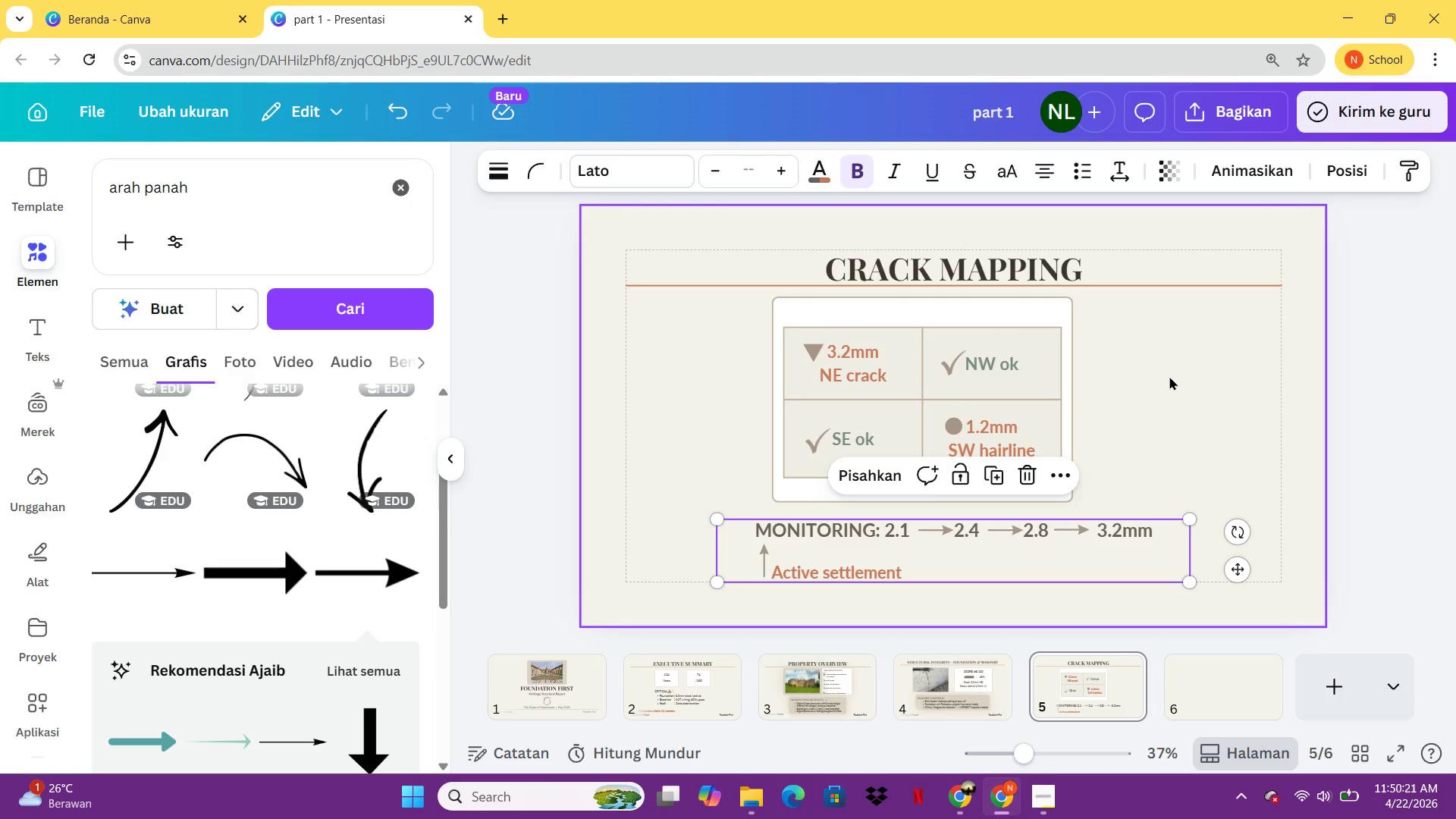 
left_click([1169, 376])
 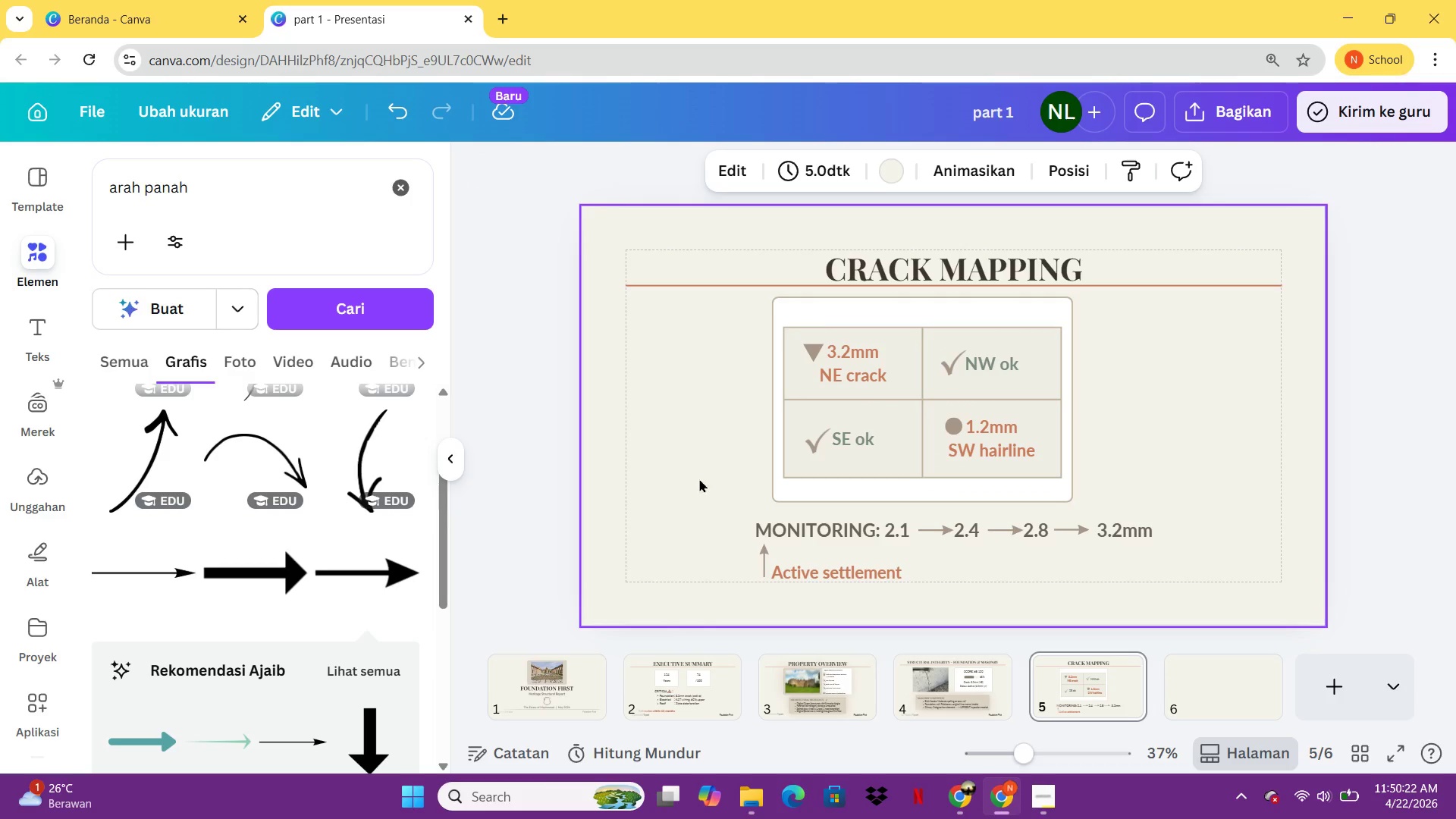 
left_click_drag(start_coordinate=[703, 485], to_coordinate=[1111, 318])
 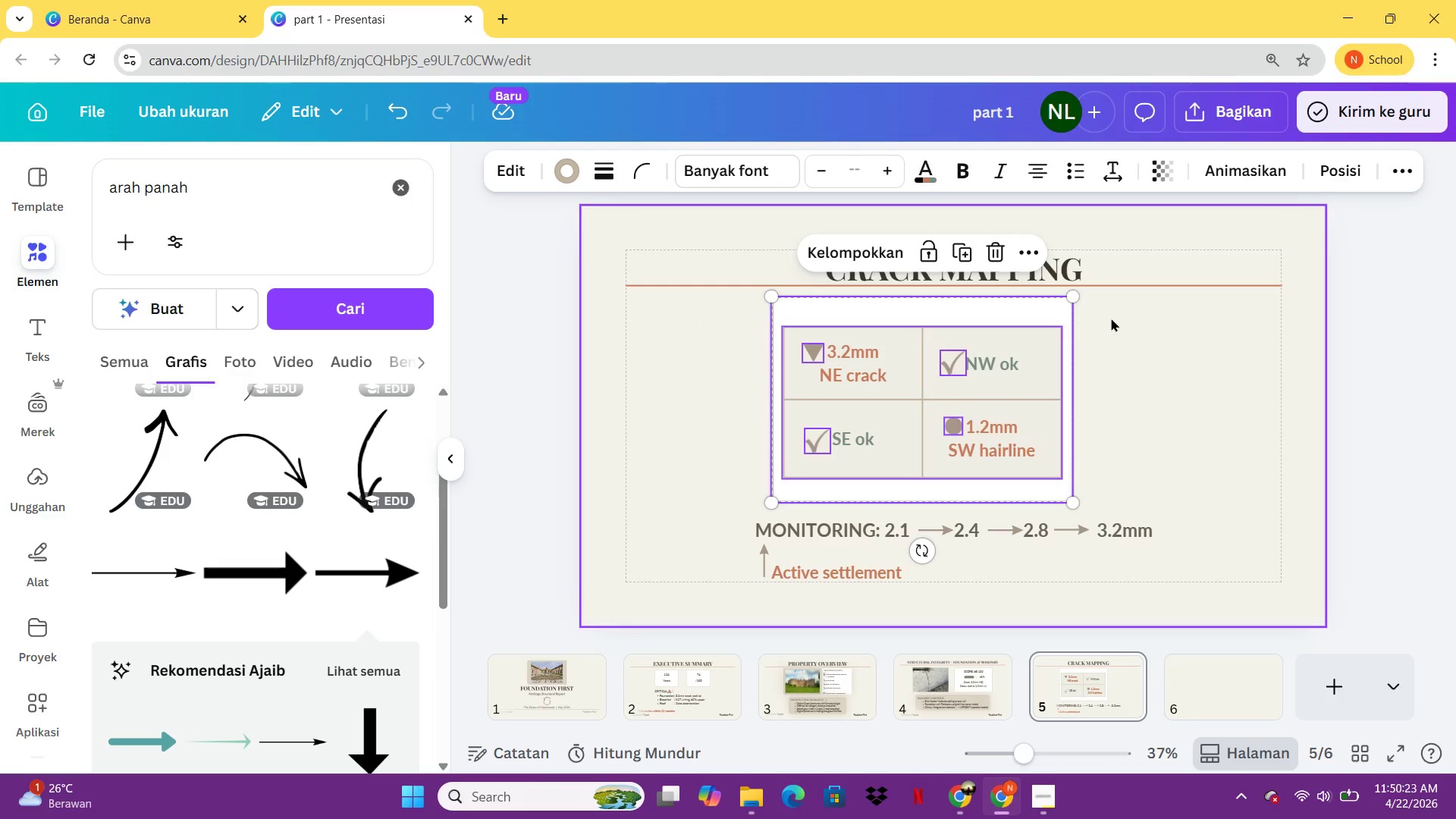 
key(Control+G)
 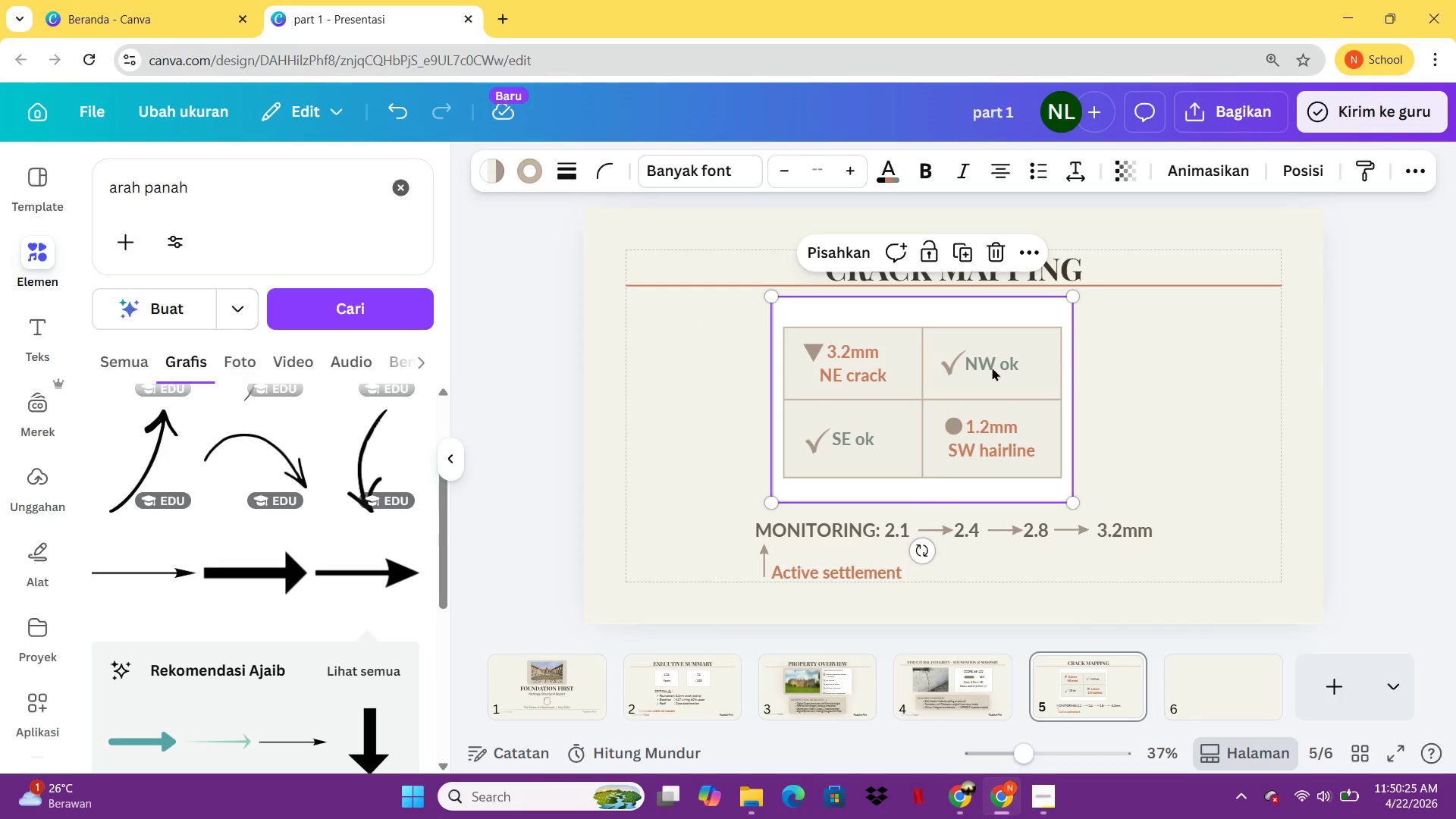 
left_click_drag(start_coordinate=[985, 369], to_coordinate=[1032, 370])
 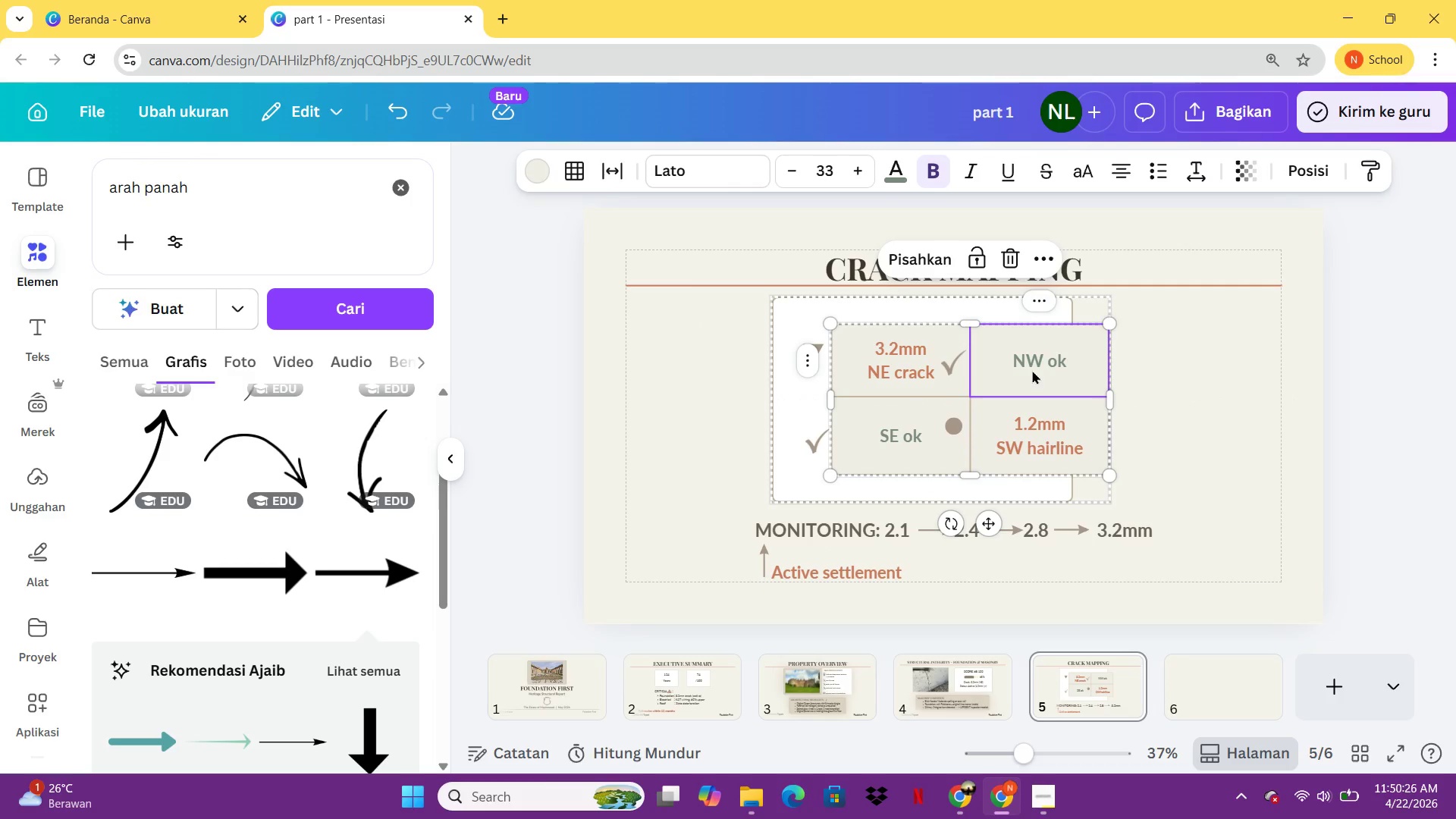 
key(Control+Z)
 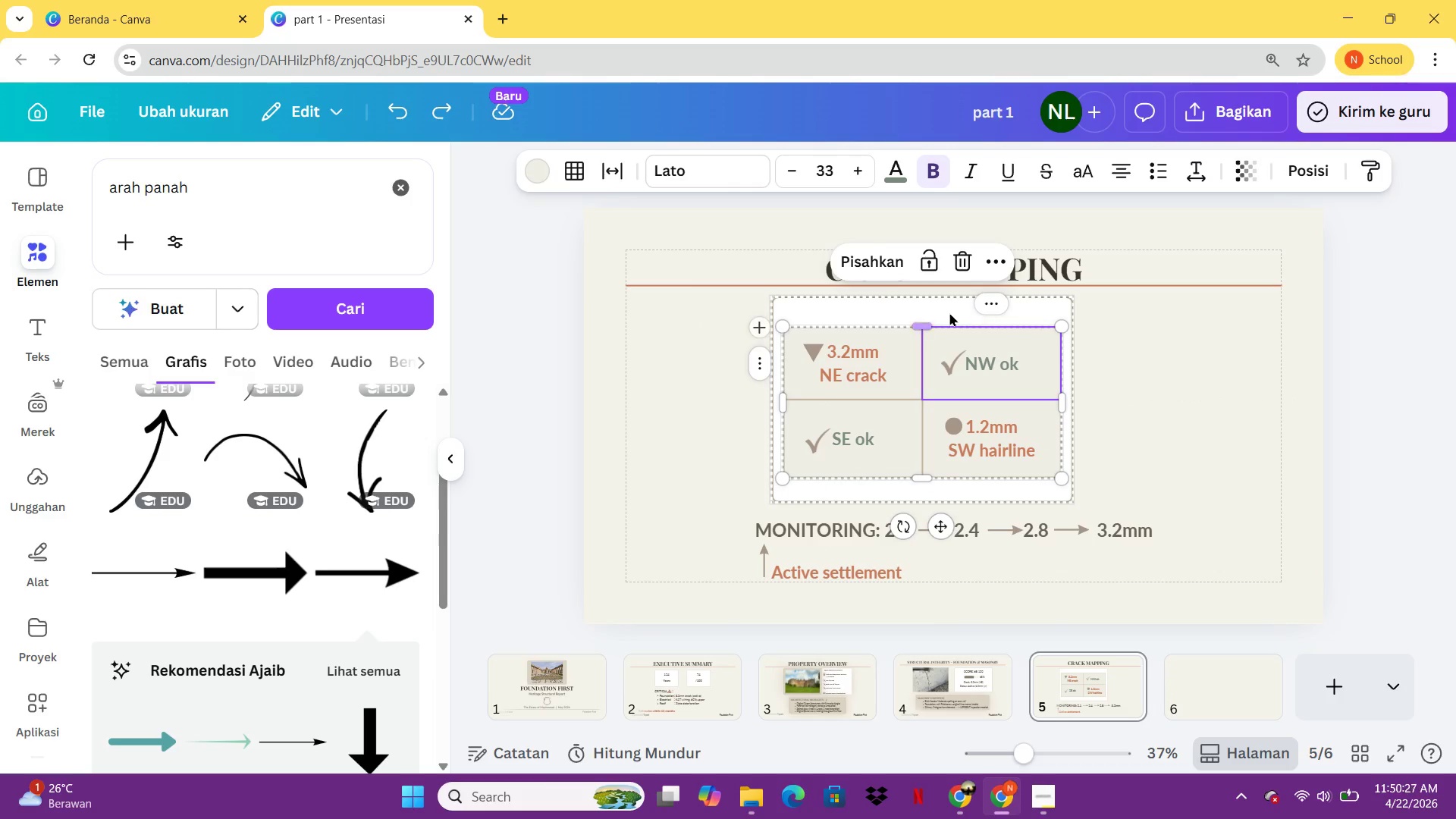 
left_click_drag(start_coordinate=[949, 312], to_coordinate=[968, 315])
 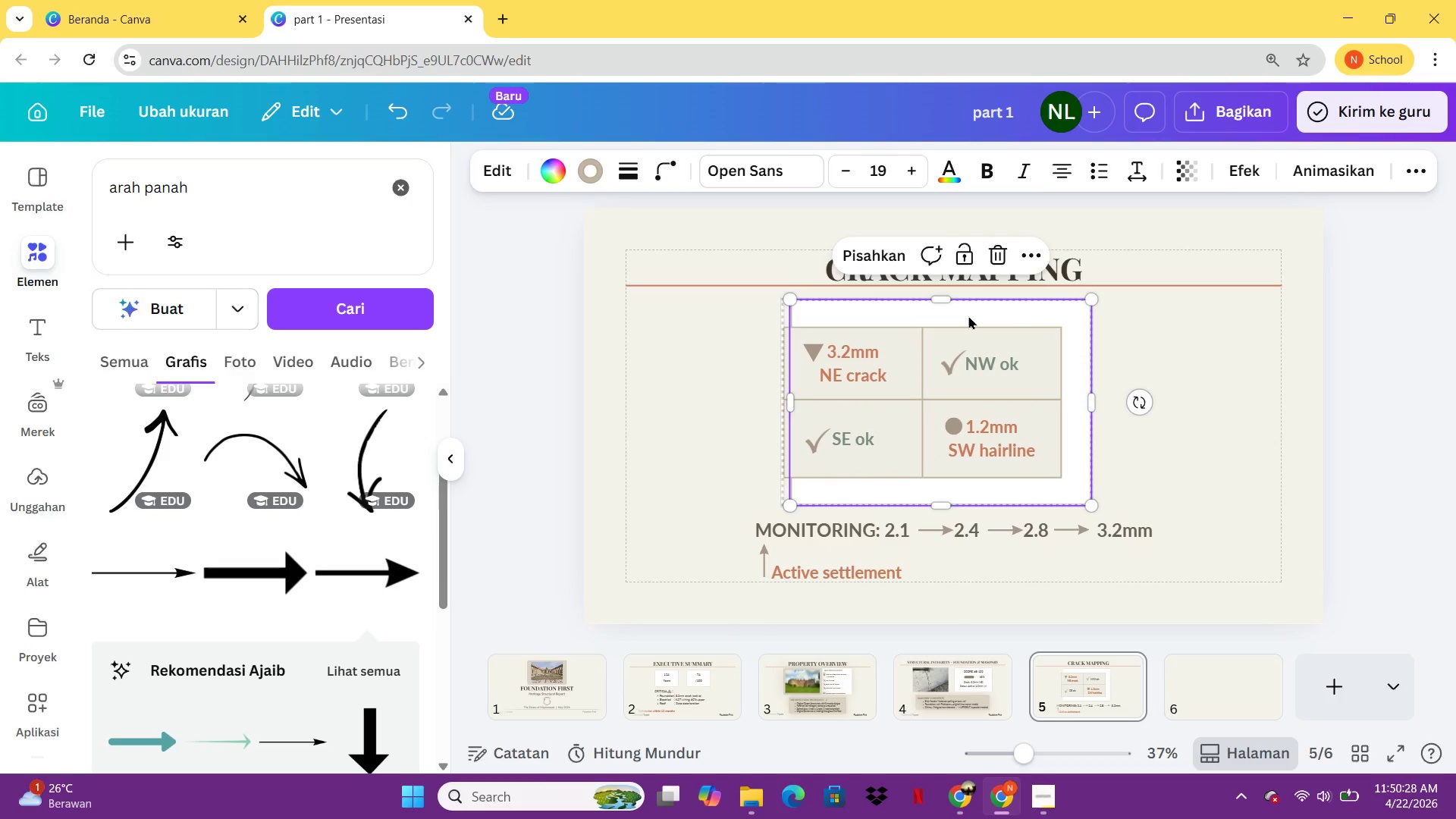 
key(Control+Z)
 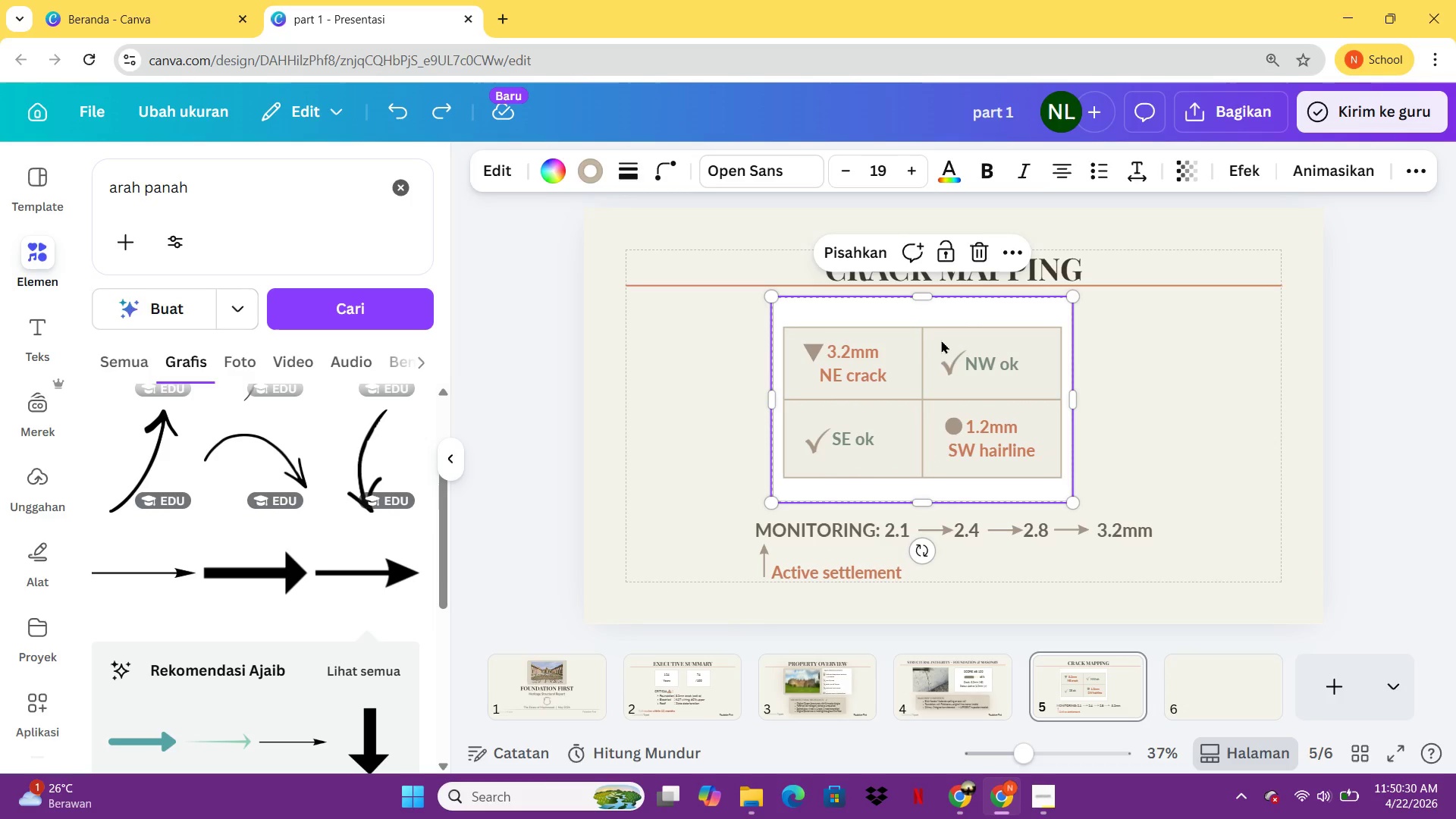 
left_click_drag(start_coordinate=[974, 315], to_coordinate=[978, 321])
 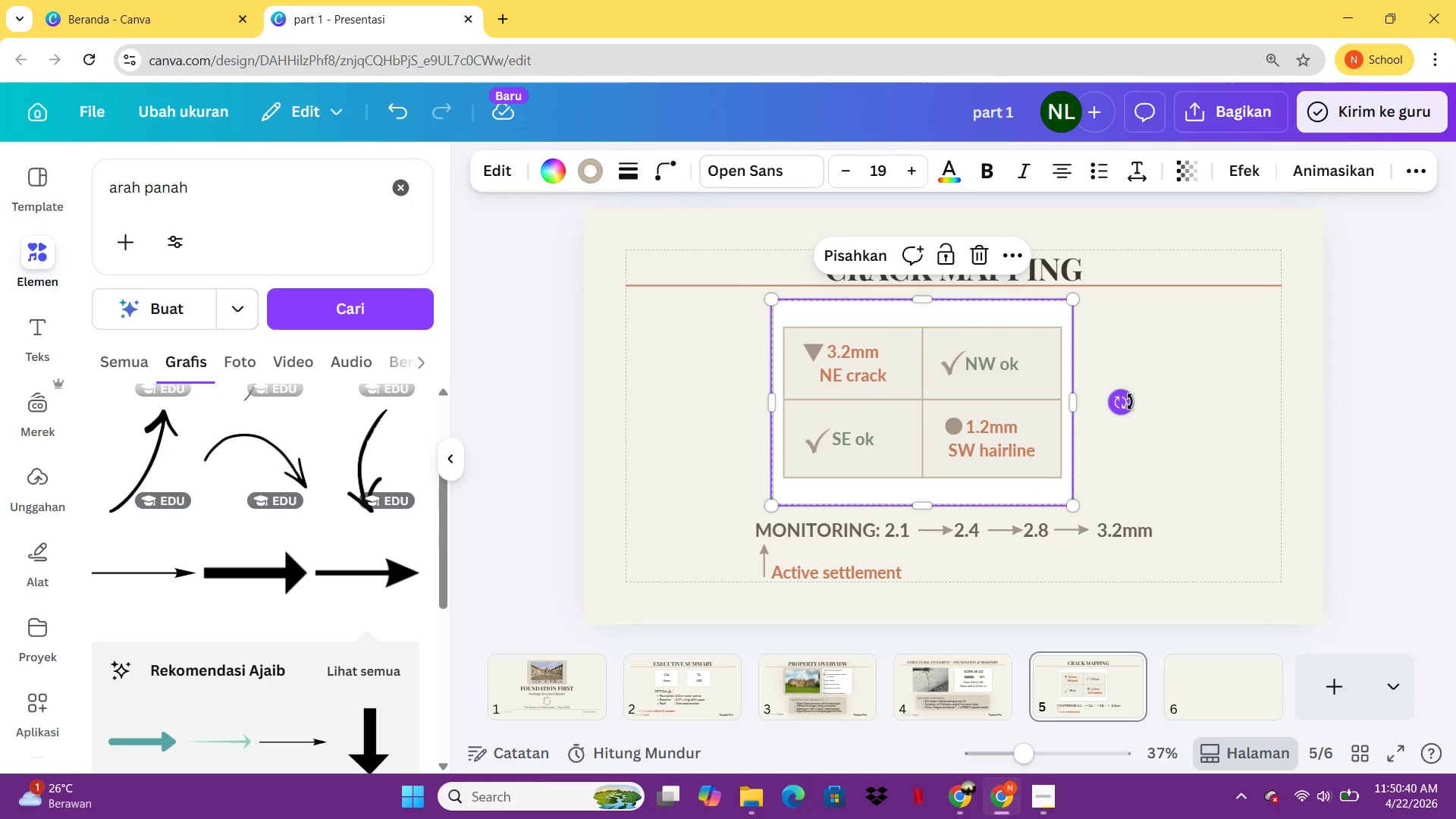 
left_click([1130, 402])
 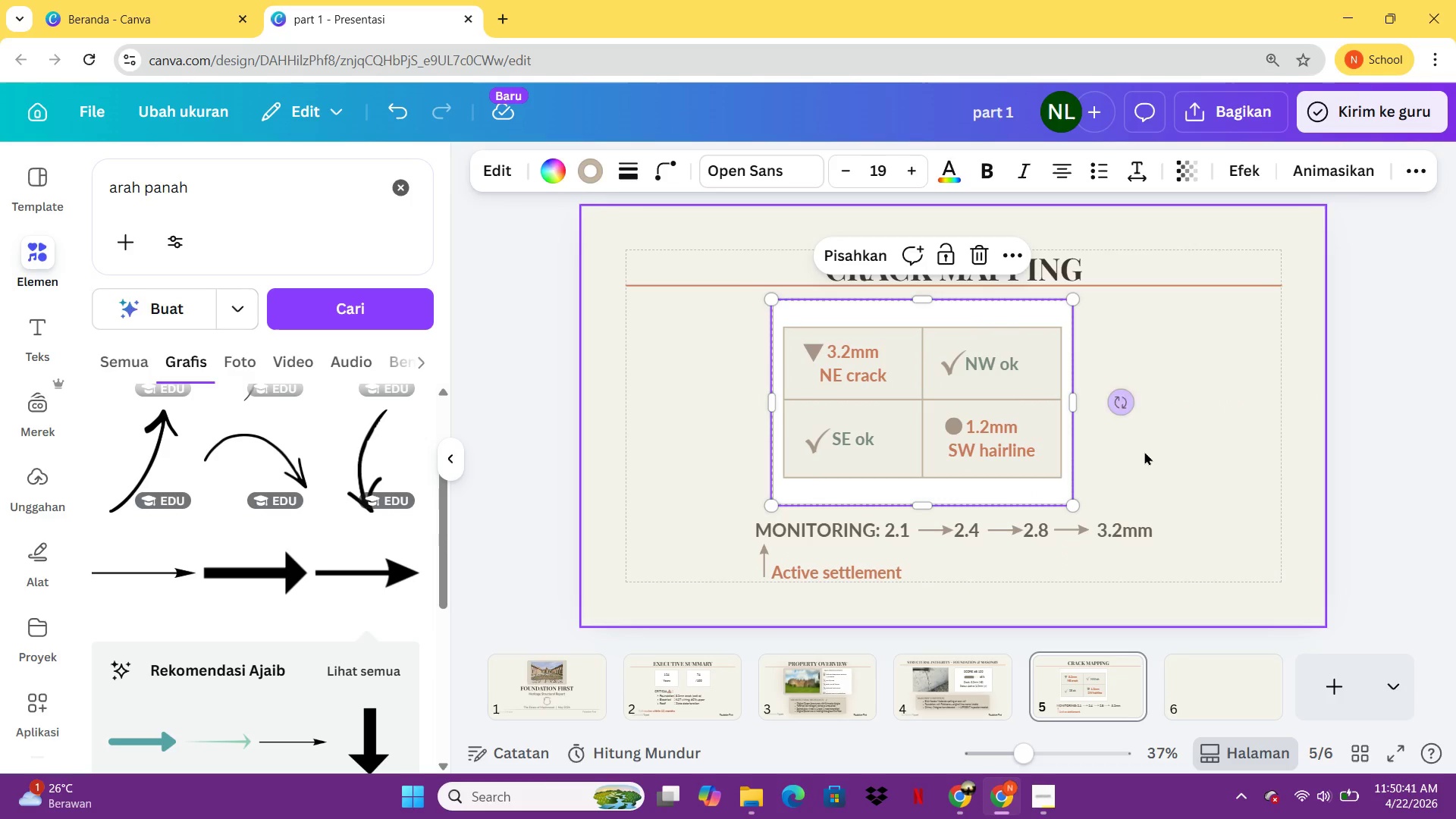 
left_click([1144, 451])
 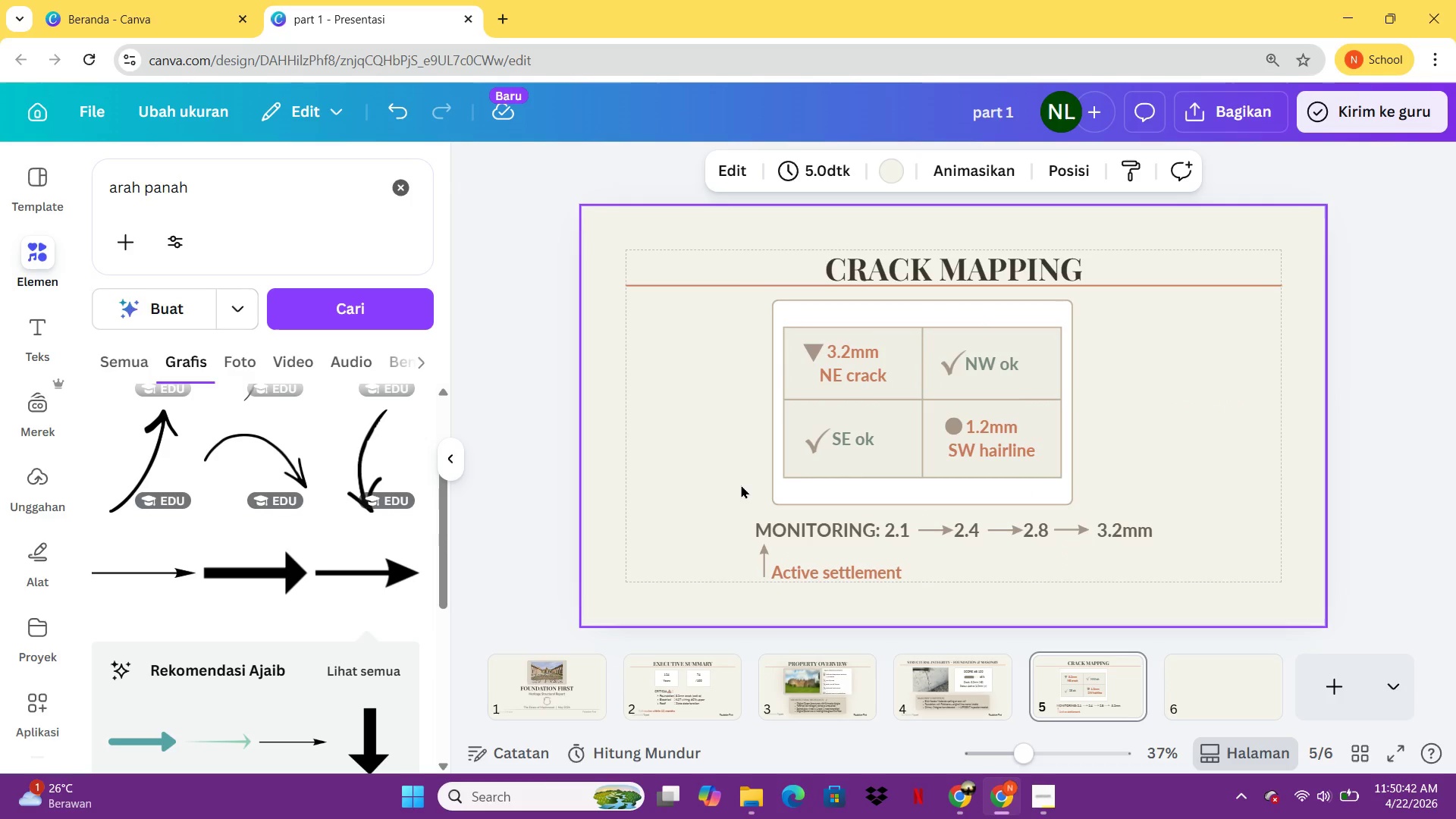 
left_click_drag(start_coordinate=[739, 485], to_coordinate=[1119, 338])
 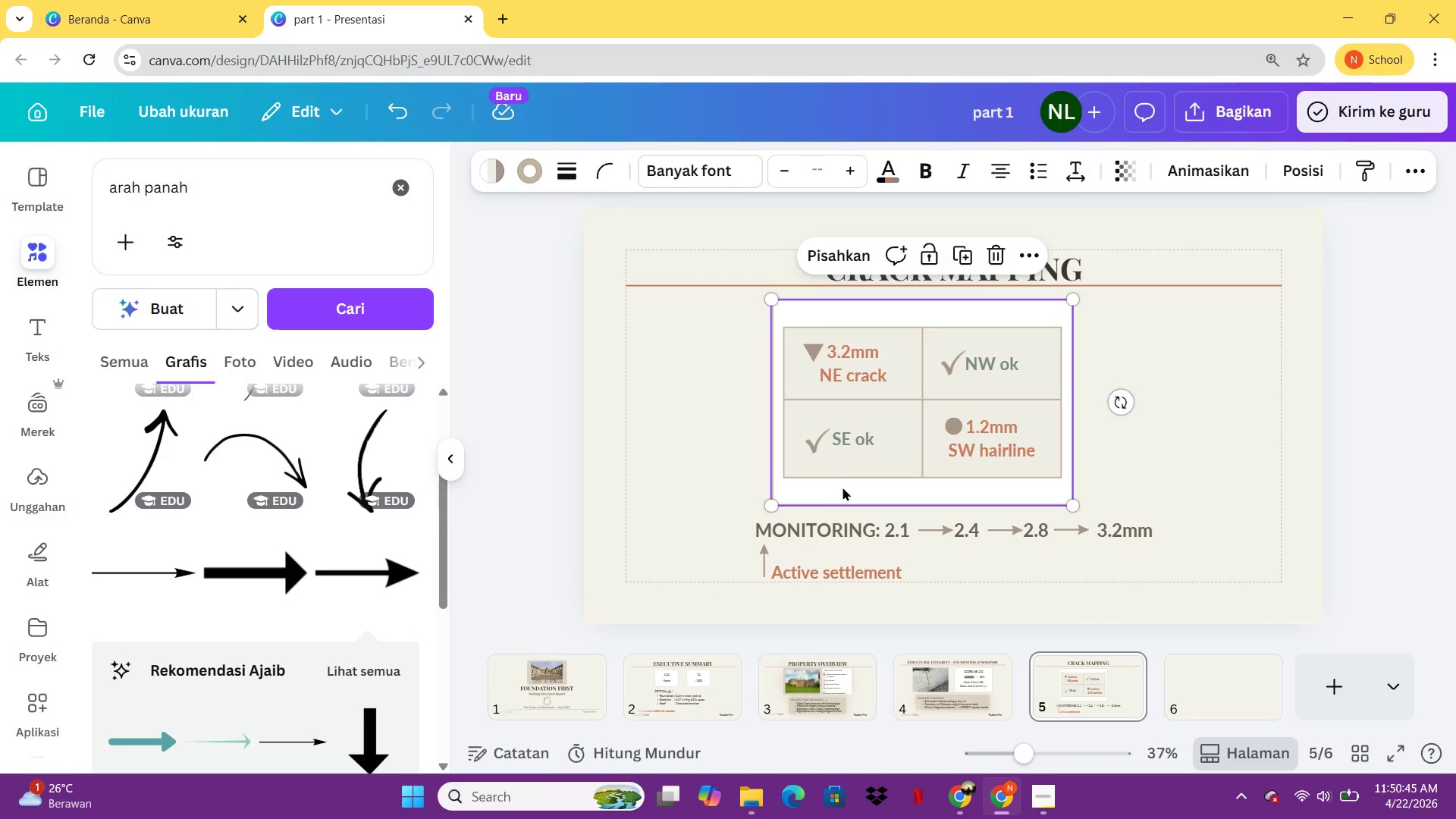 
left_click_drag(start_coordinate=[810, 479], to_coordinate=[836, 475])
 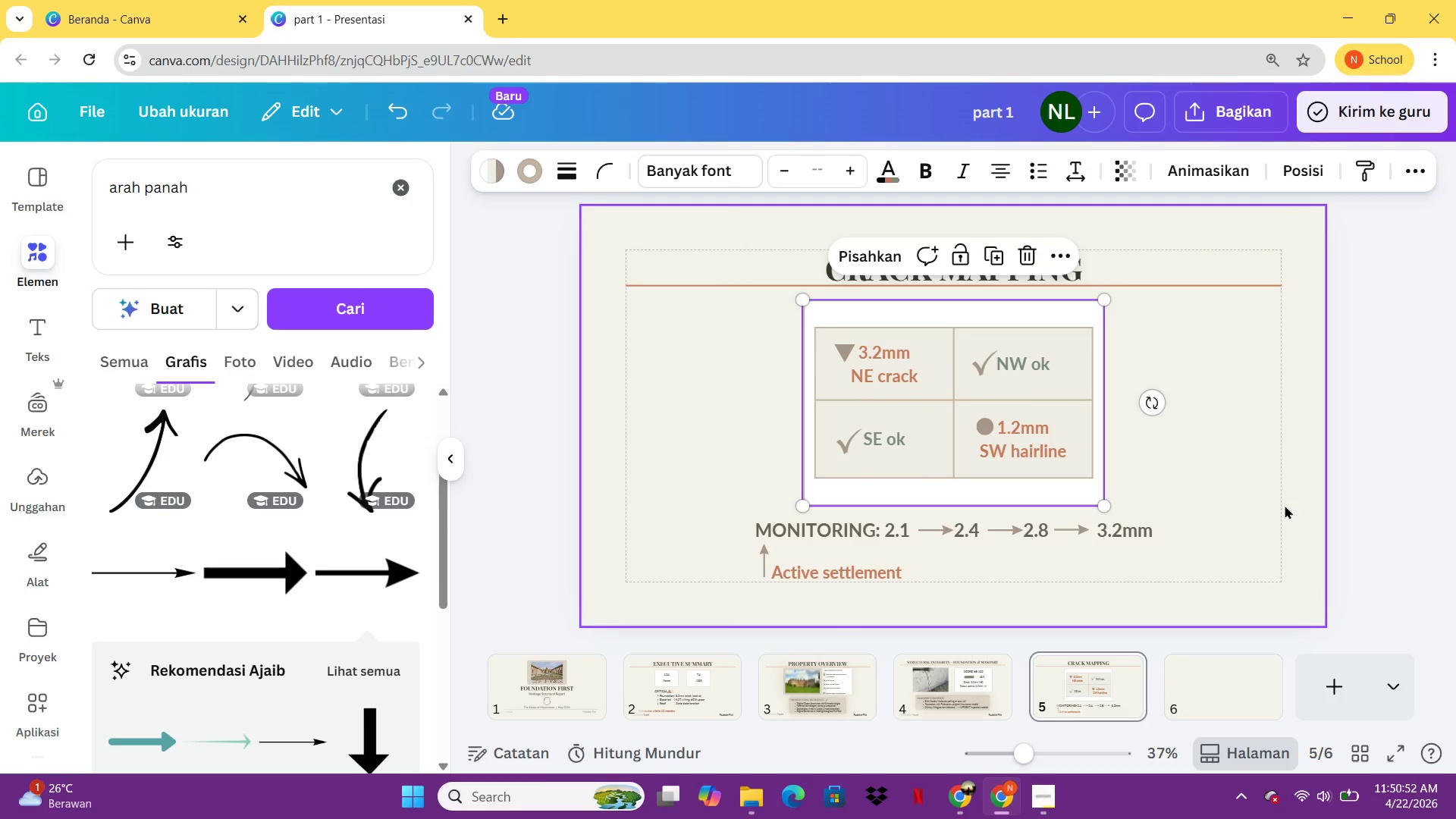 
left_click([1285, 505])
 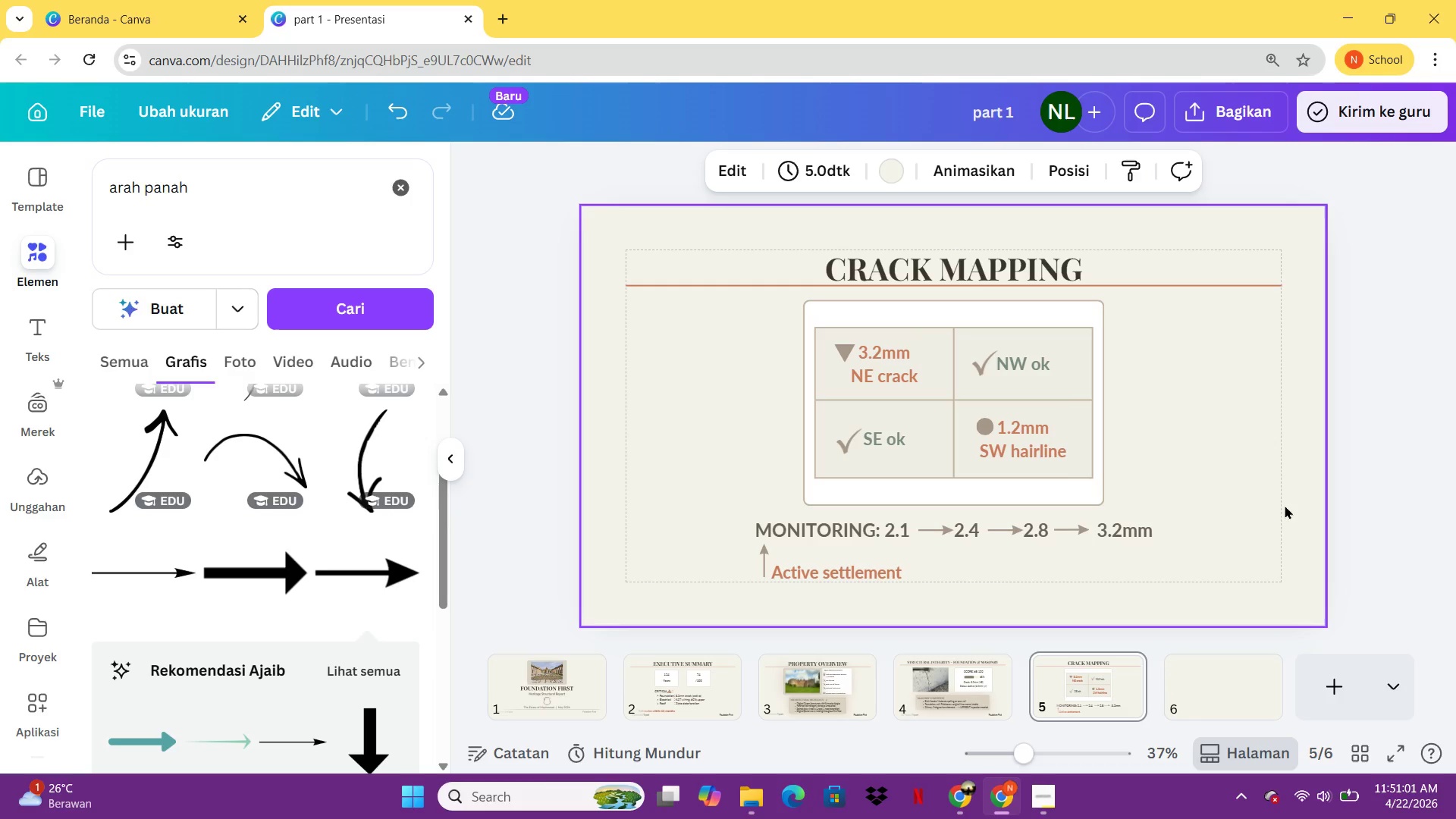 
wait(14.06)
 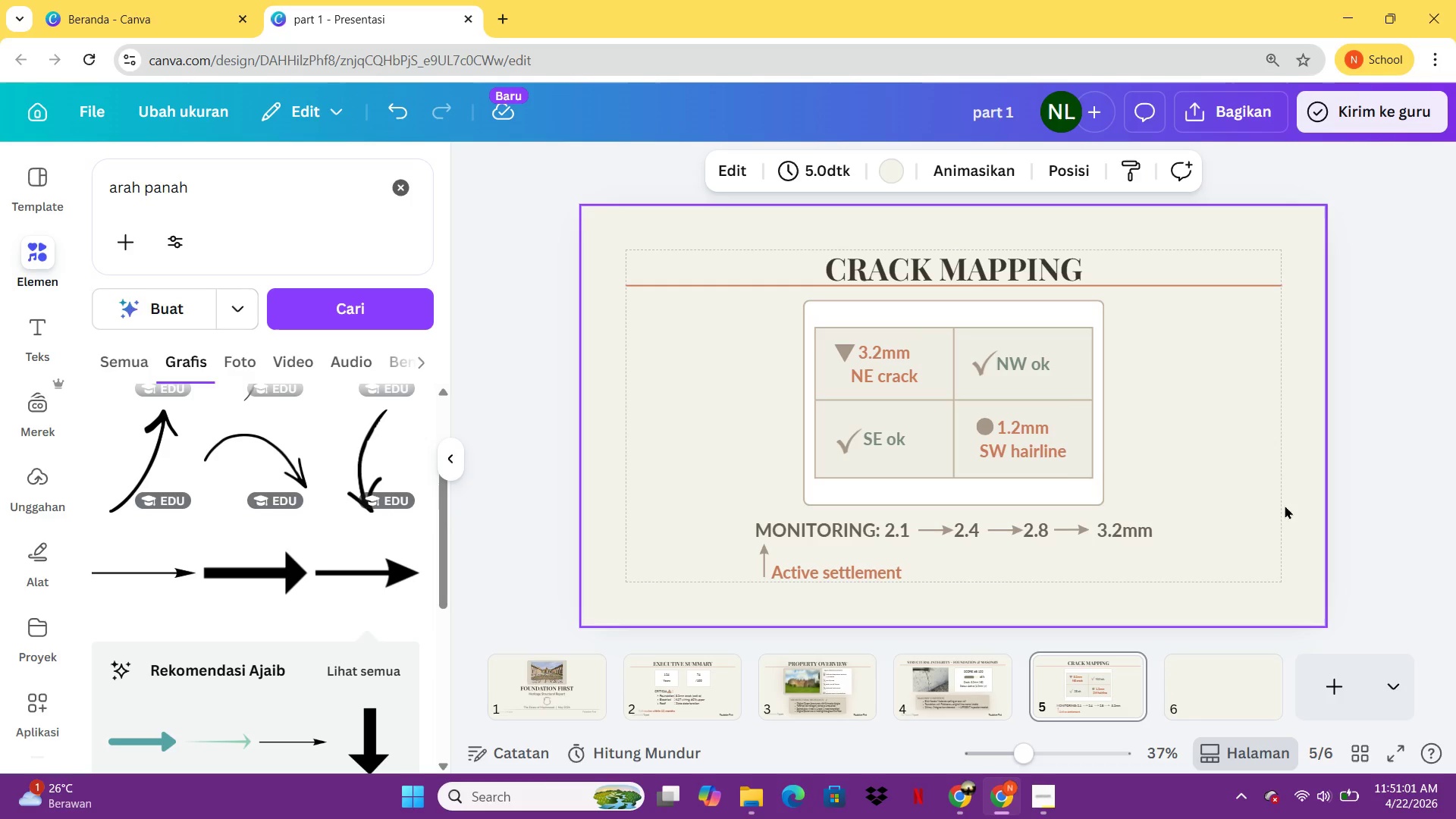 
left_click([1207, 667])
 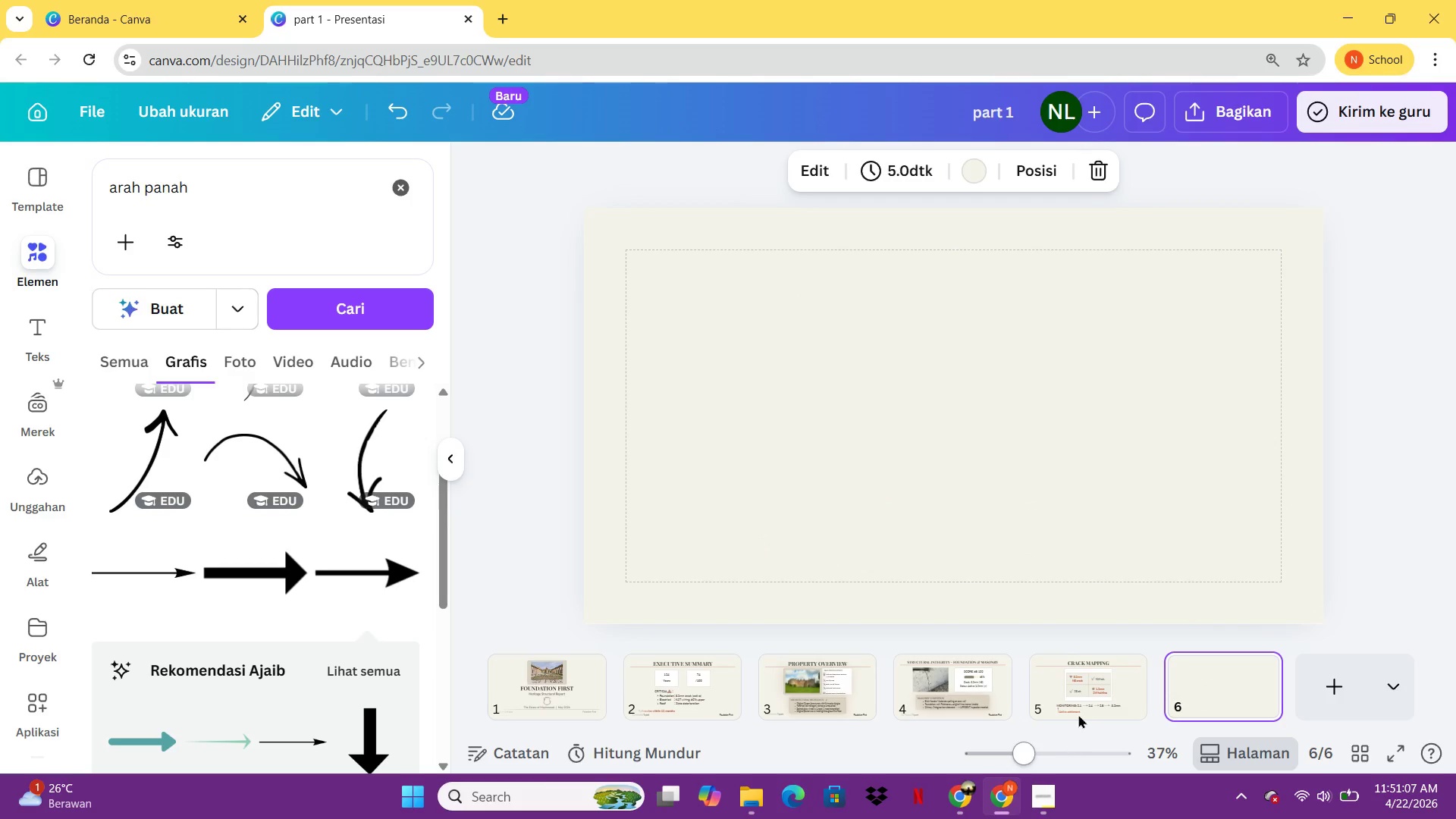 
left_click([1084, 693])
 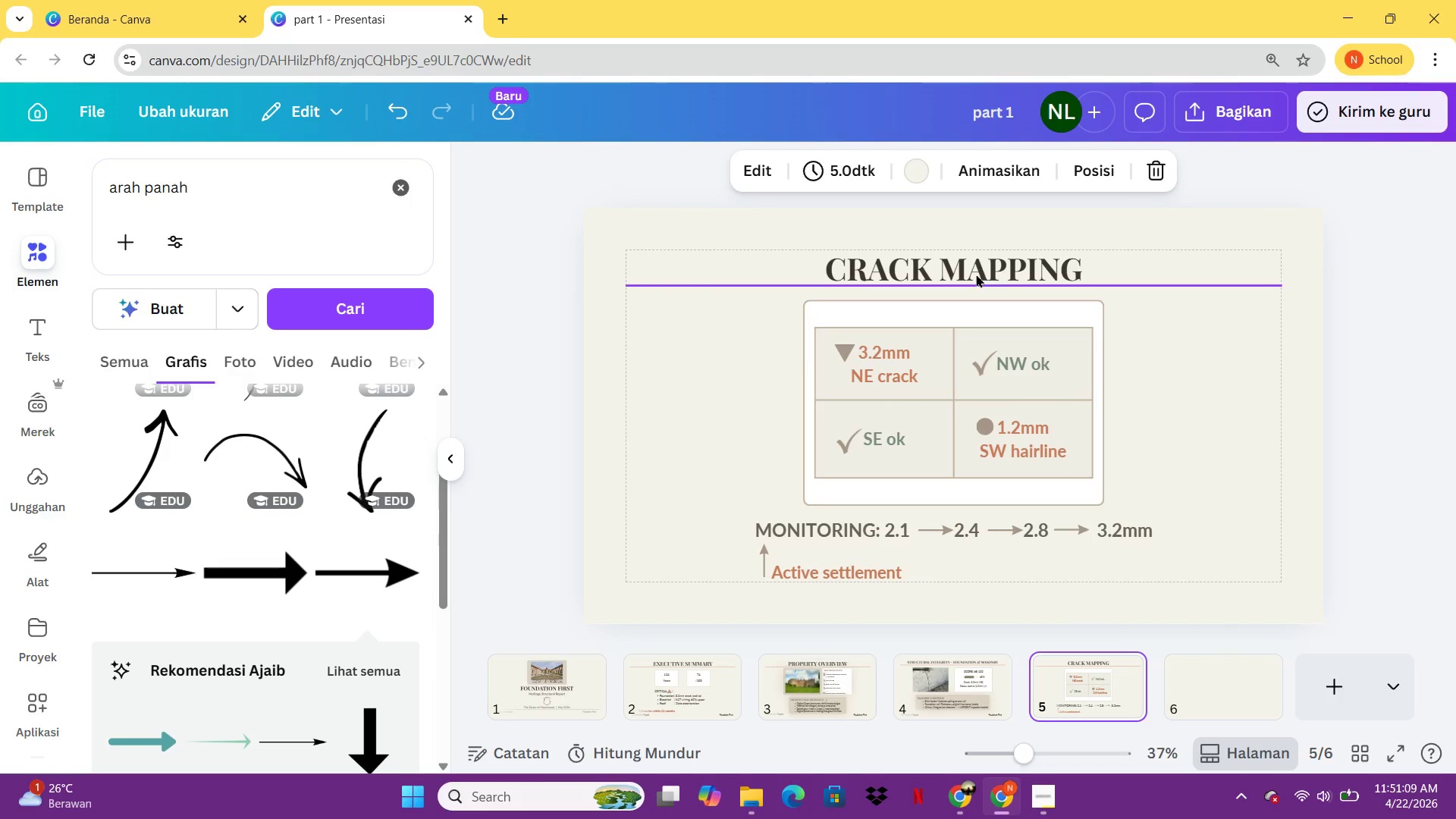 
left_click([976, 275])
 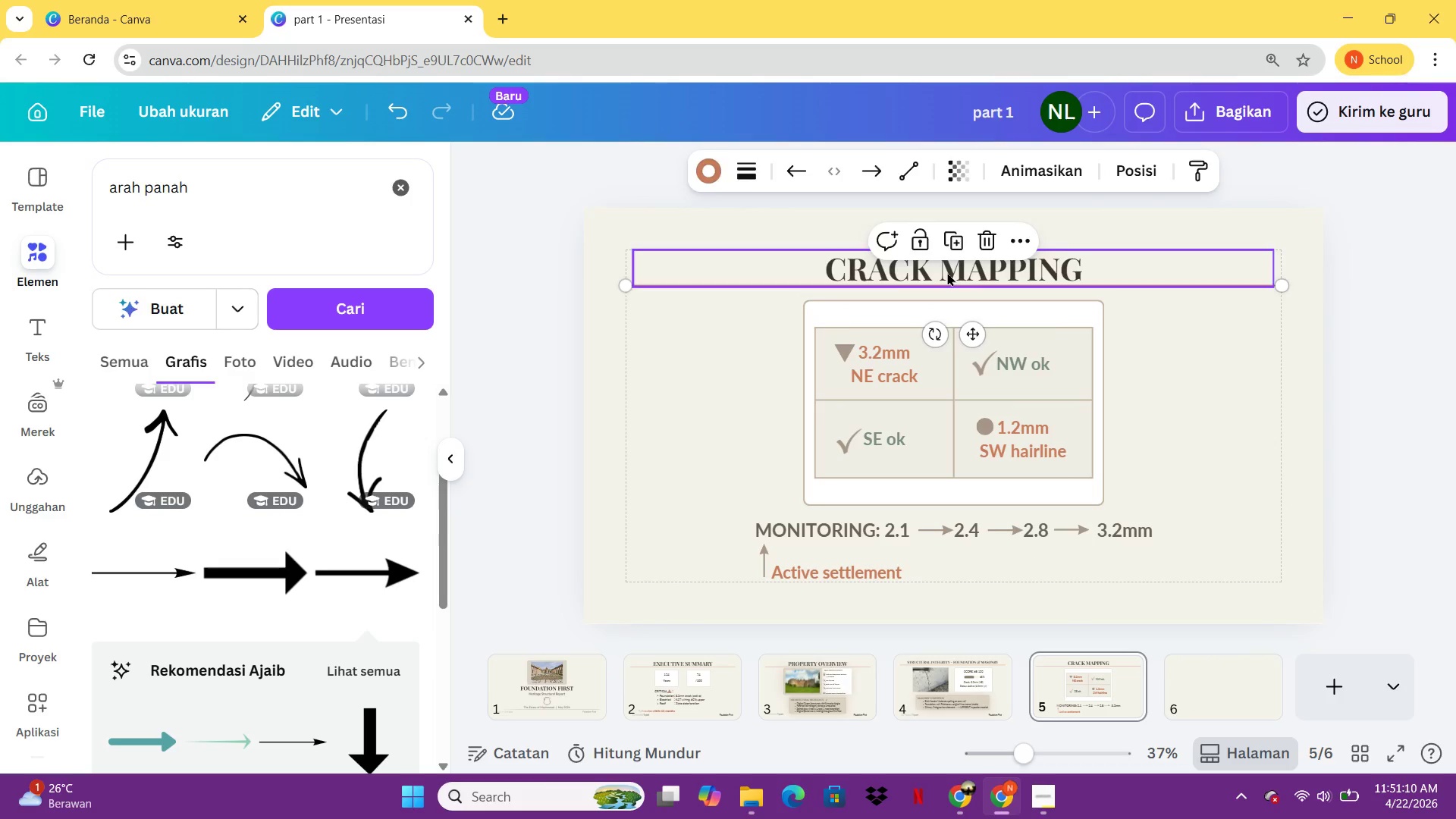 
left_click([947, 272])
 